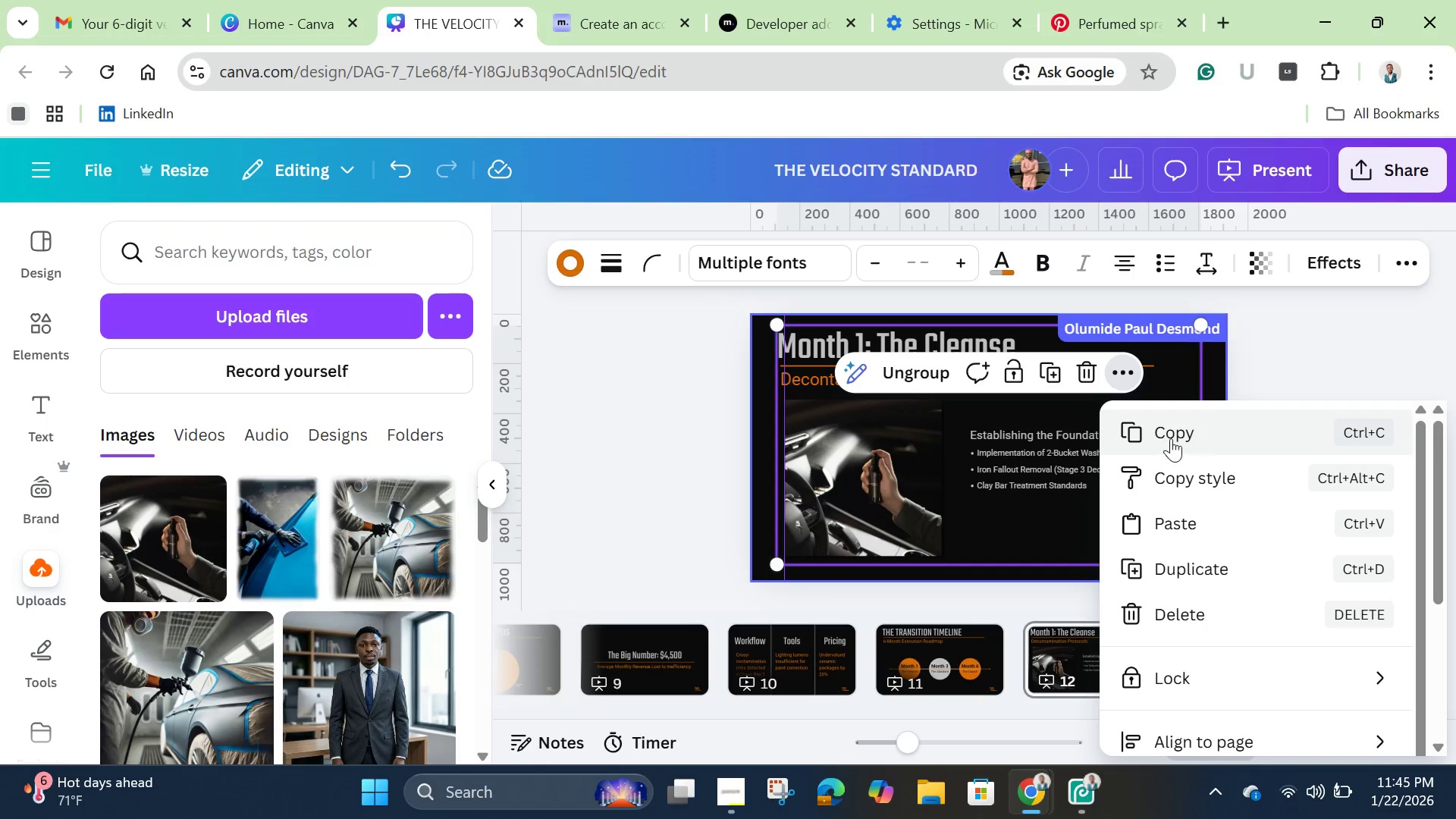 
left_click([1172, 438])
 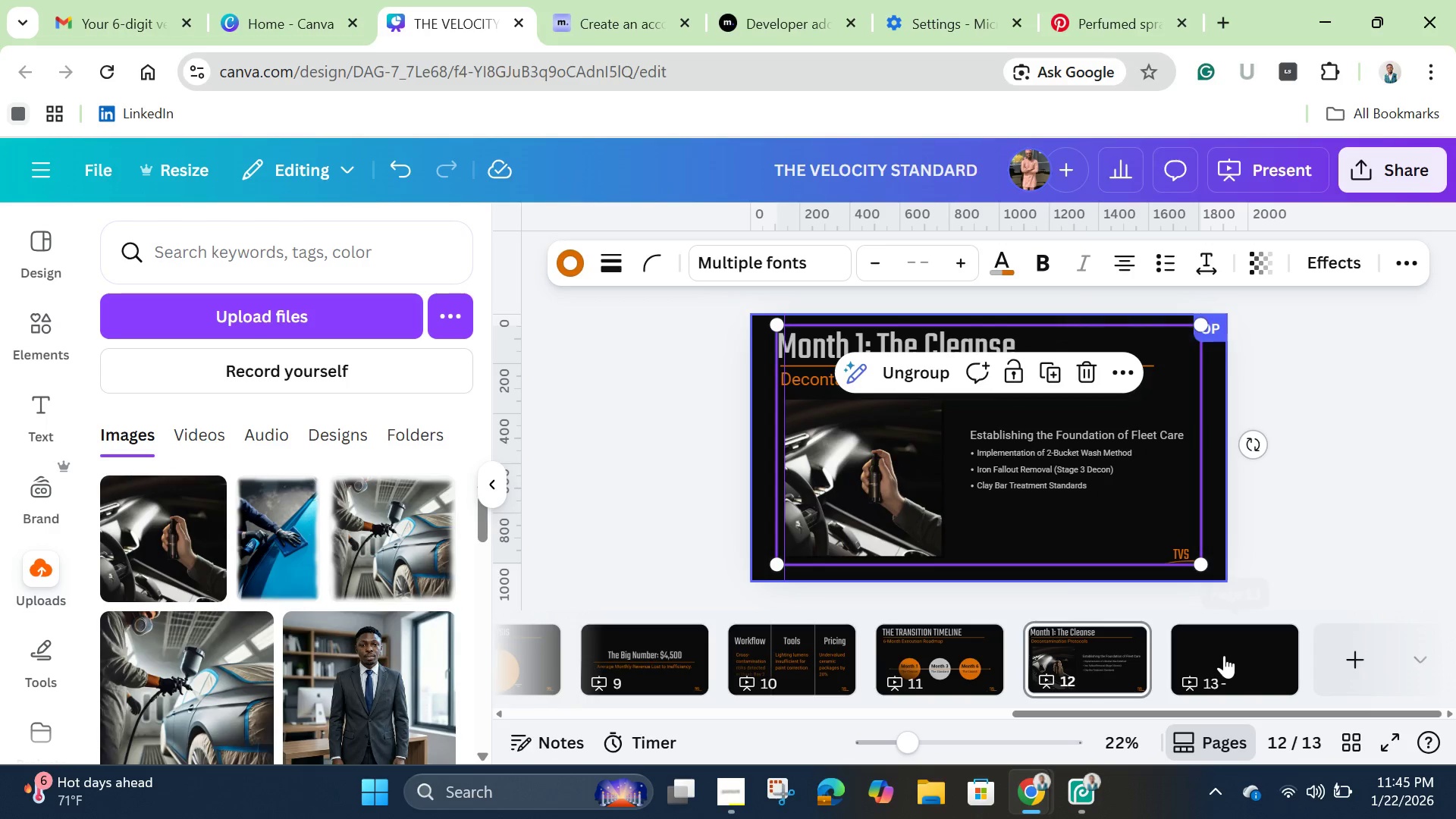 
left_click([1228, 661])
 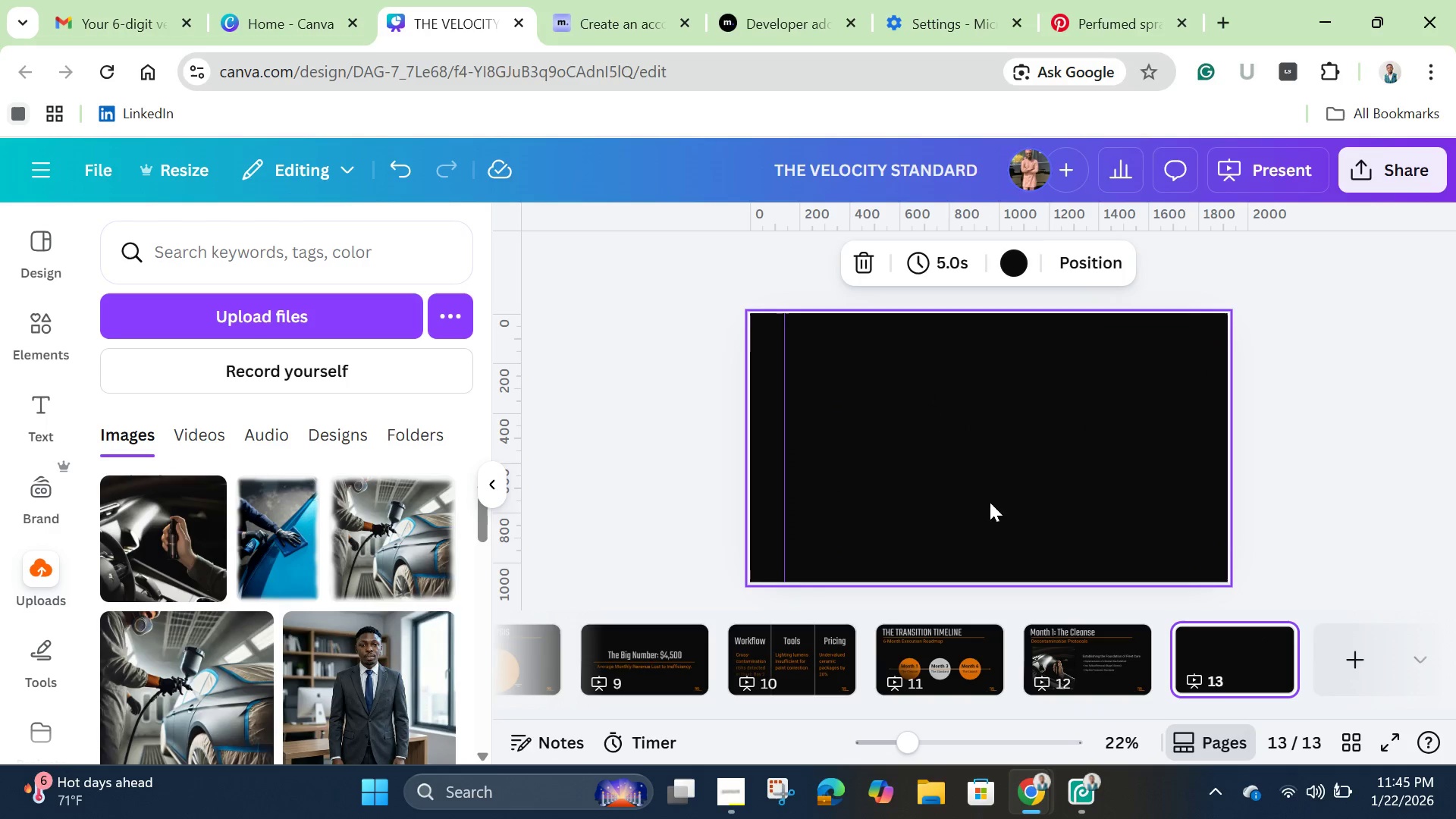 
left_click([983, 491])
 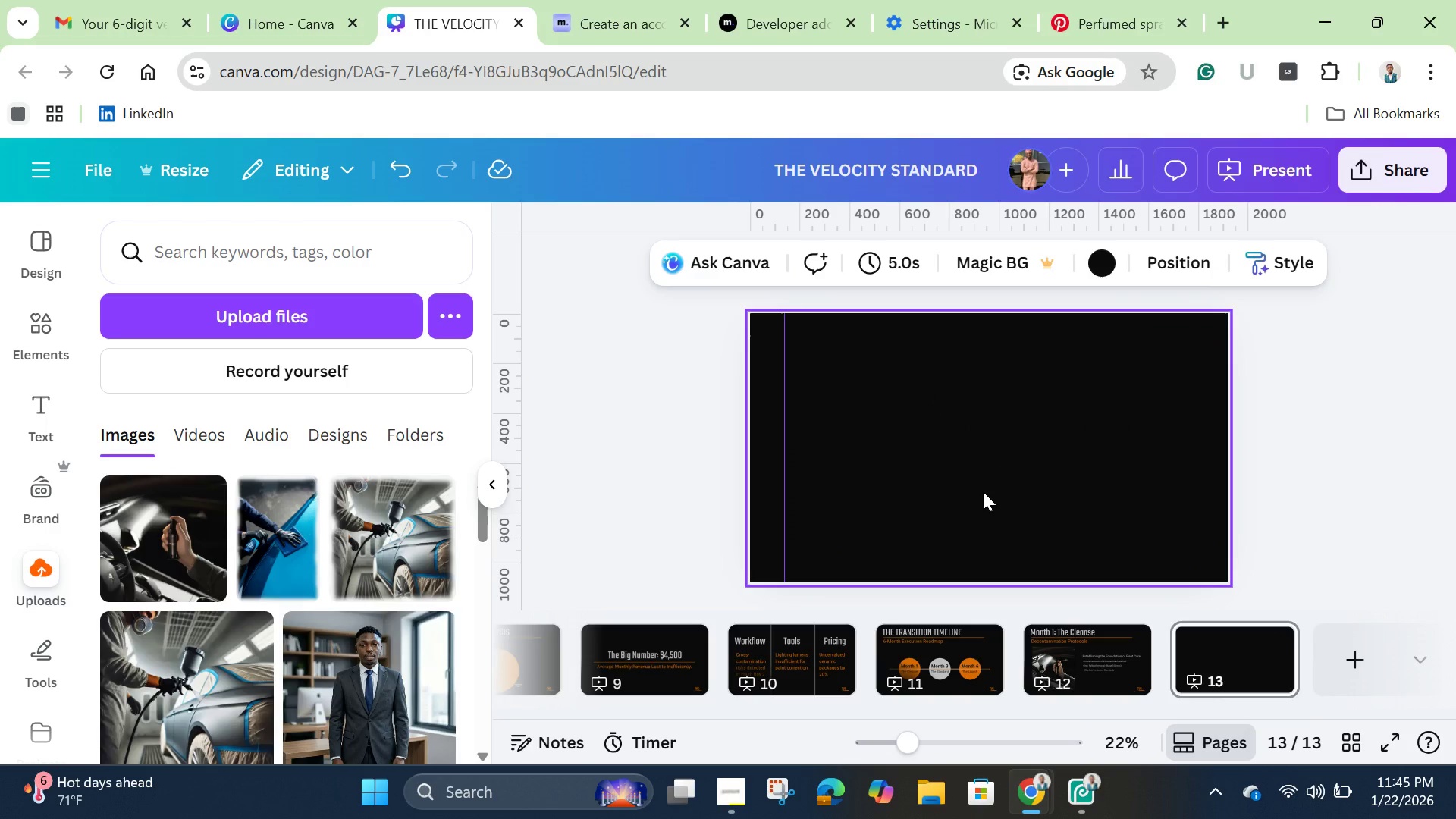 
key(Control+V)
 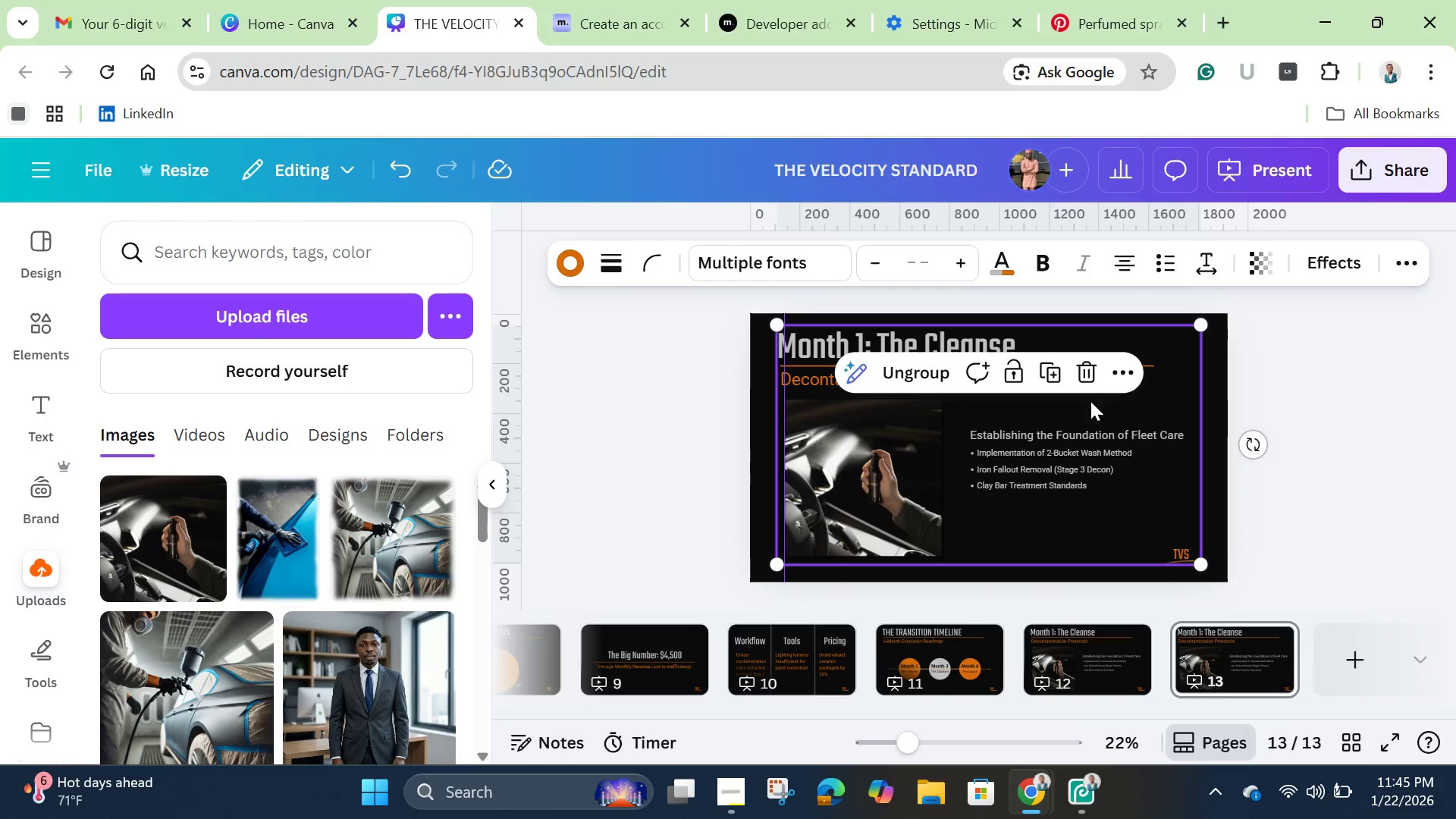 
left_click([929, 378])
 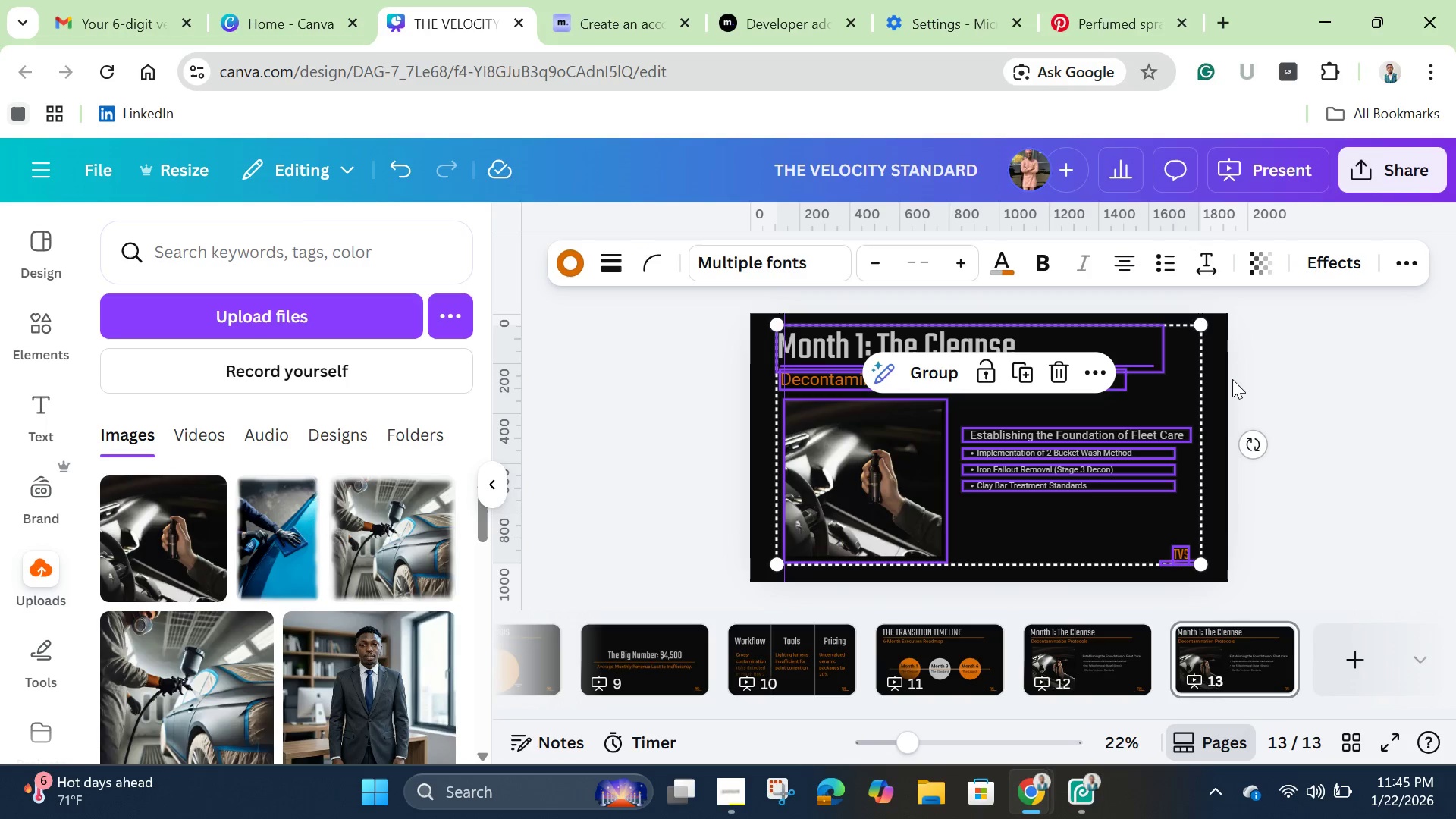 
left_click([1232, 379])
 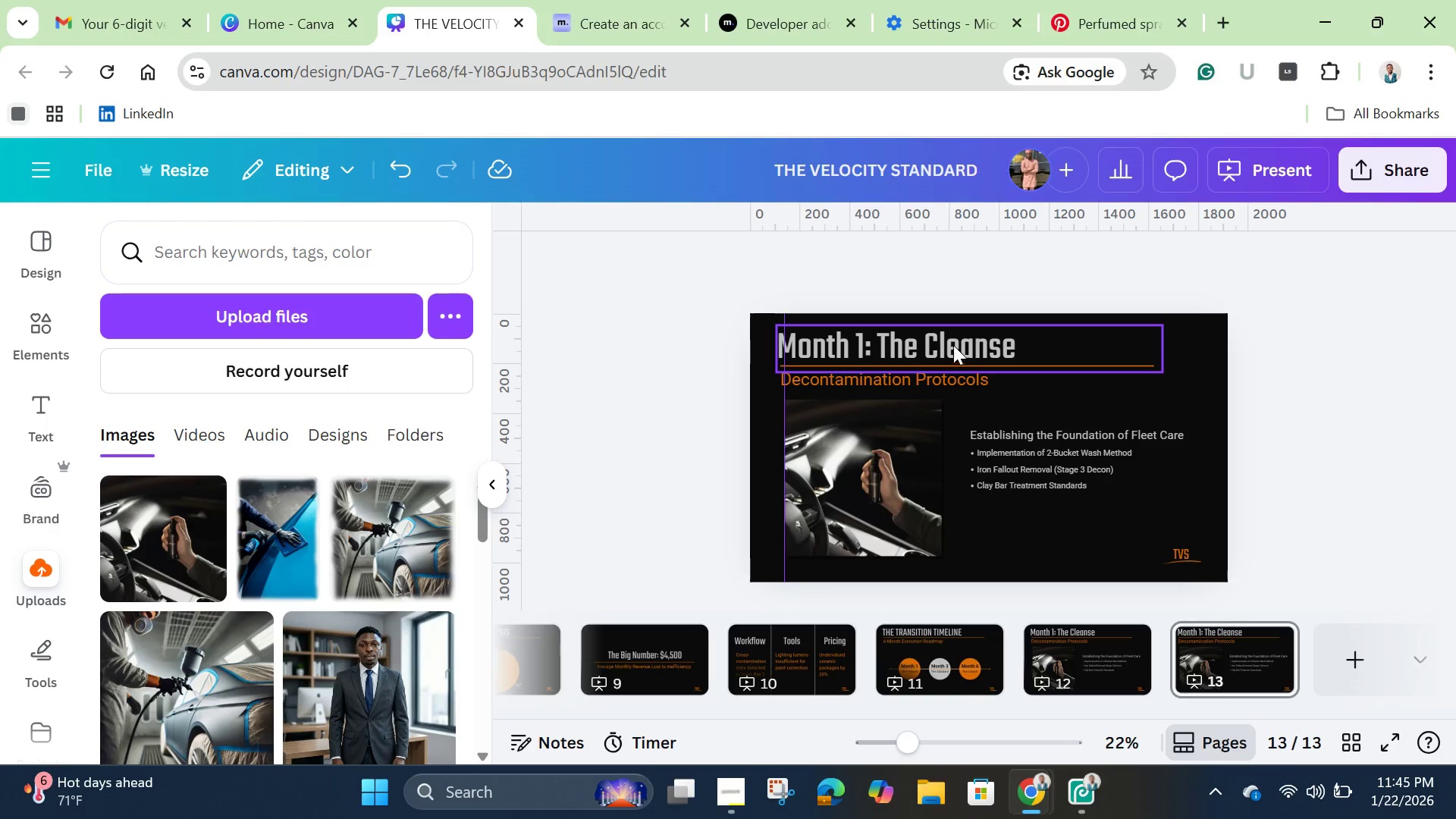 
double_click([952, 341])
 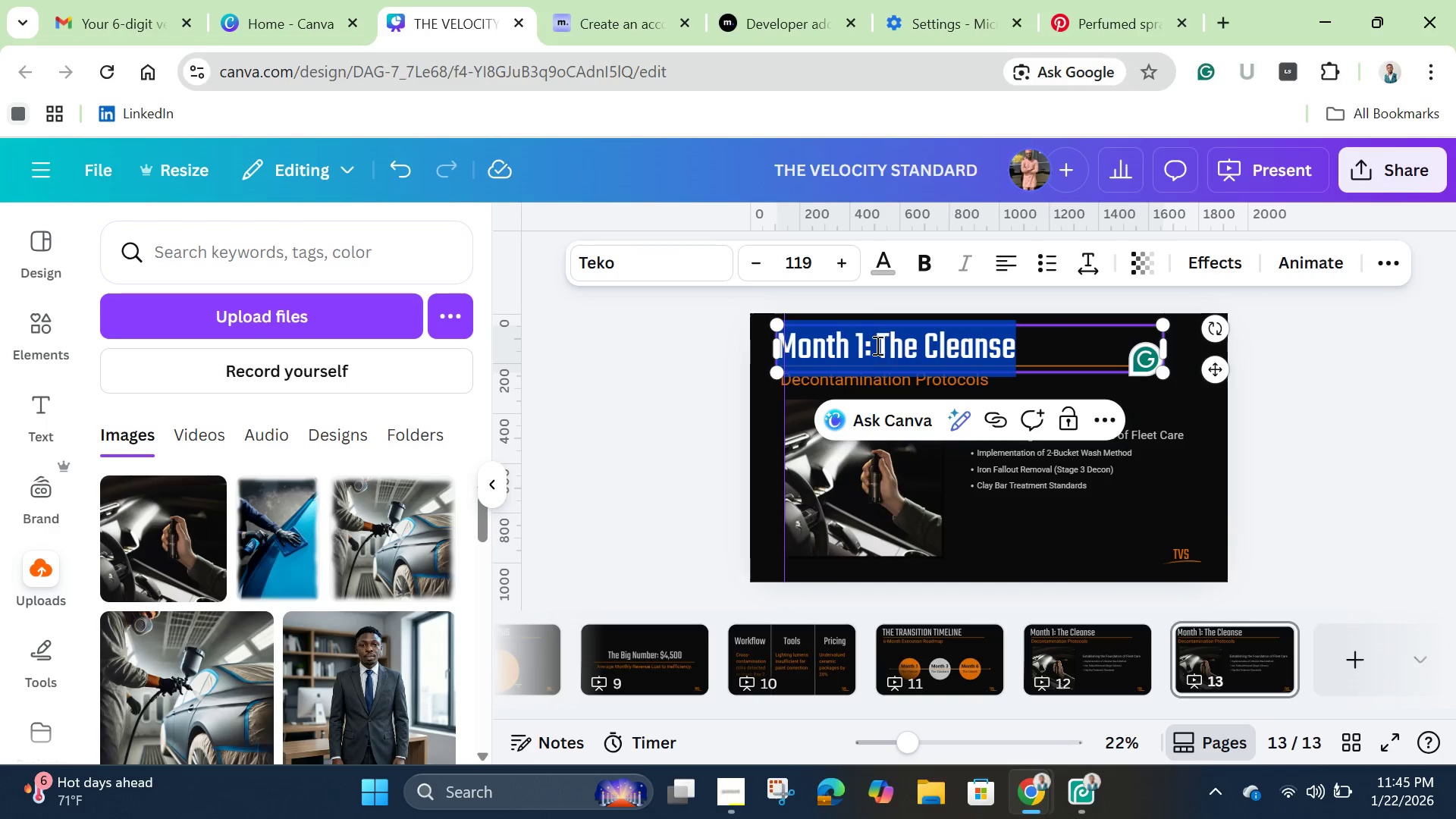 
left_click([864, 346])
 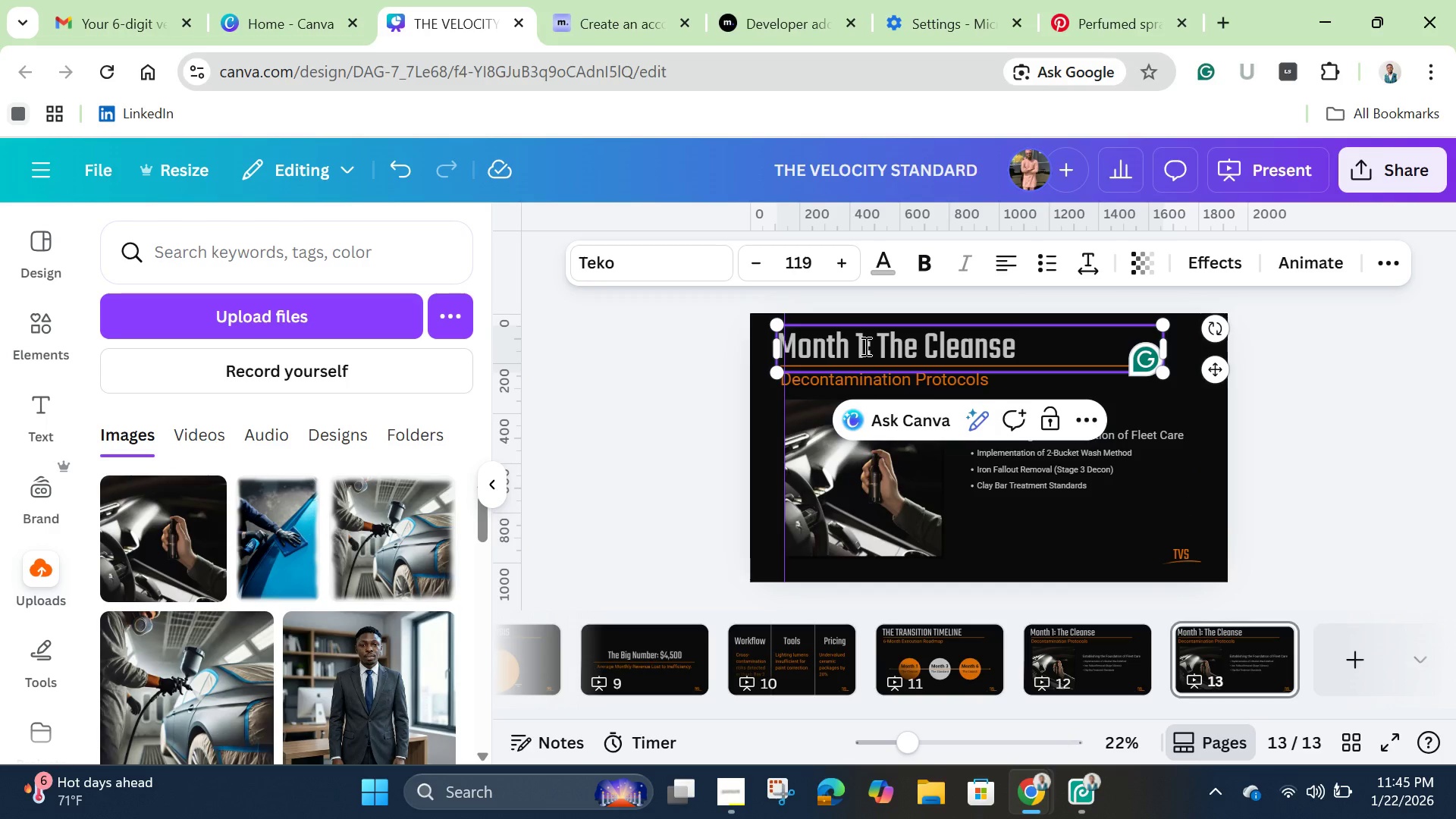 
key(Backspace)
 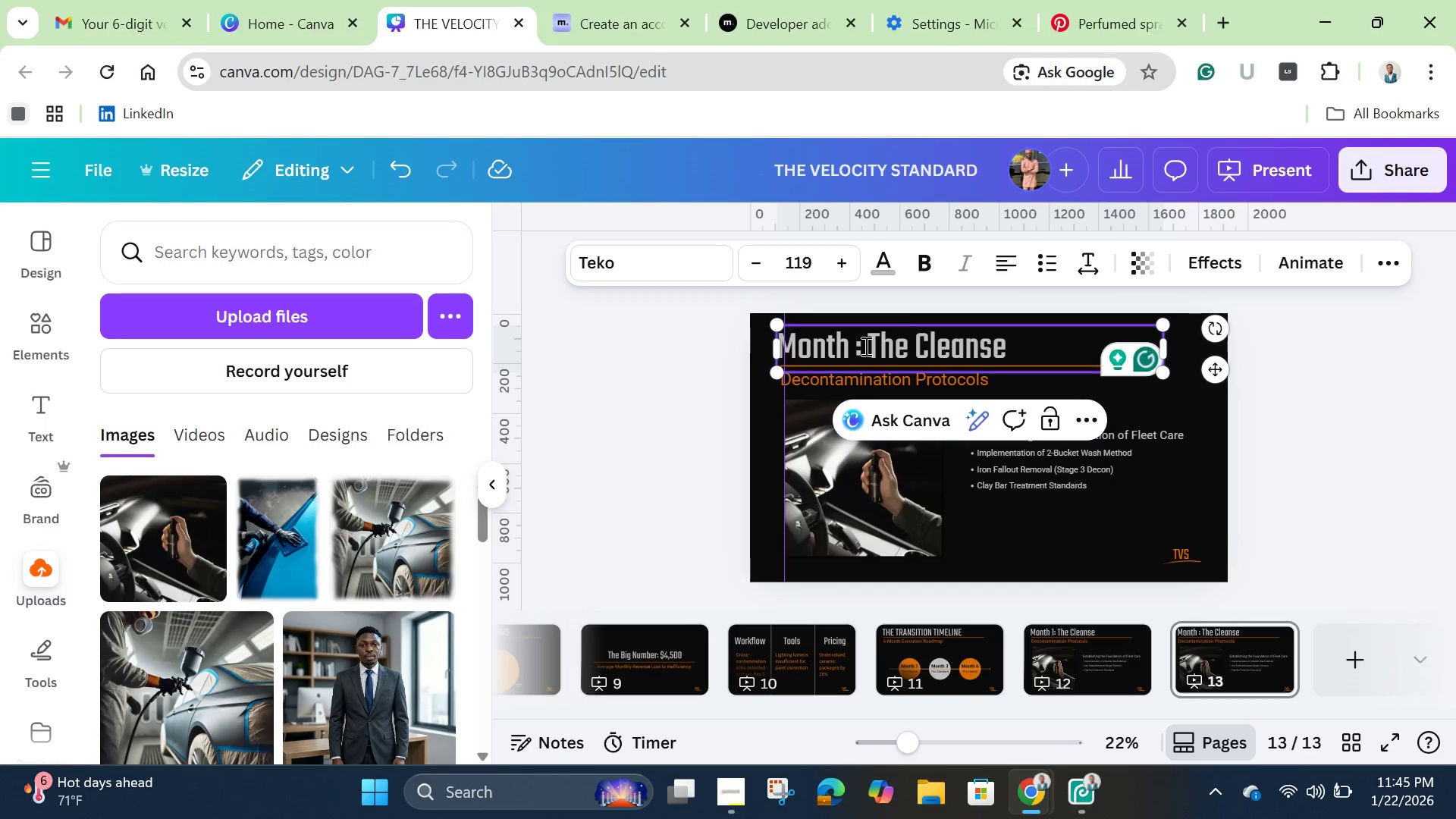 
key(3)
 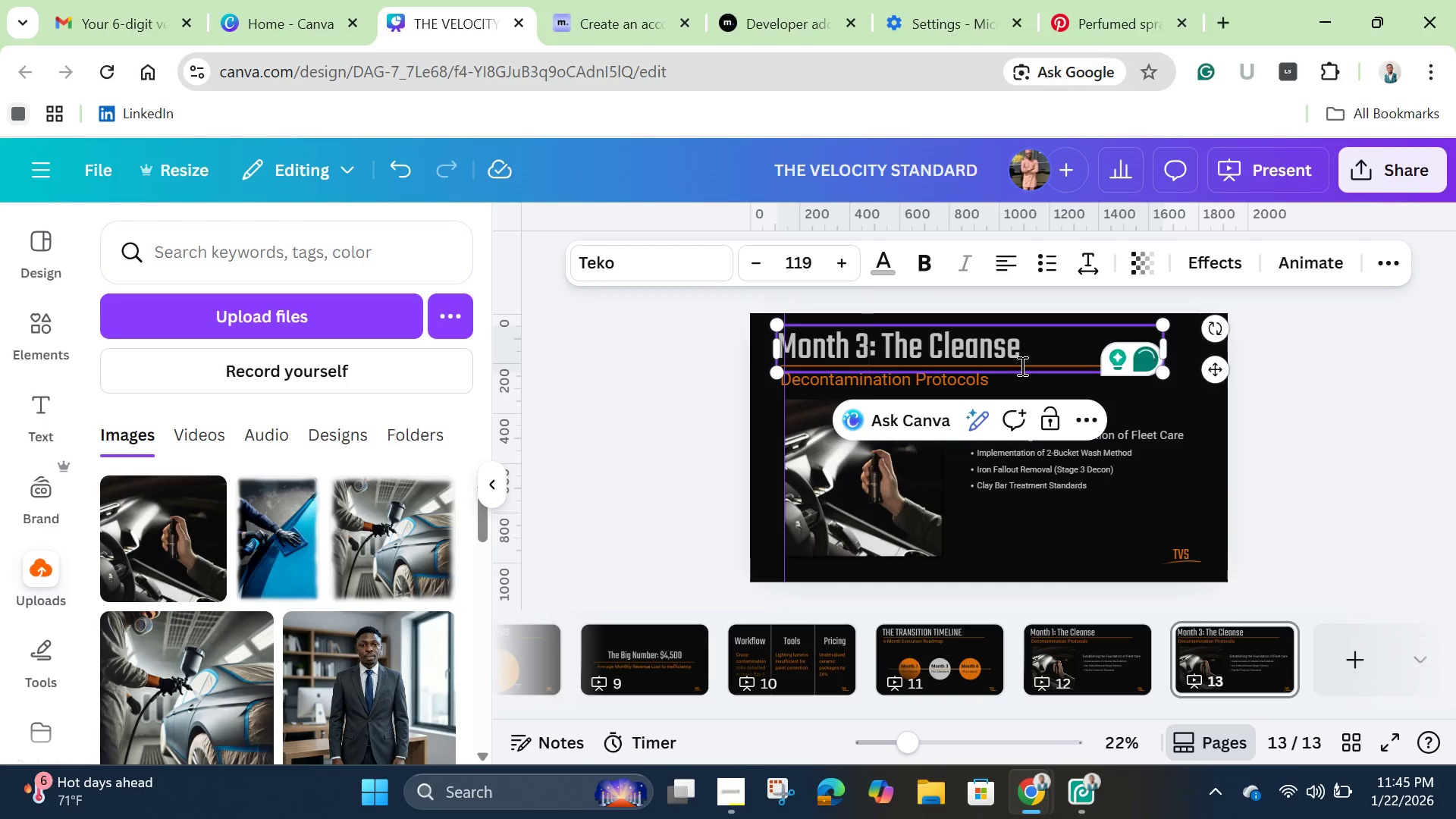 
left_click([1024, 347])
 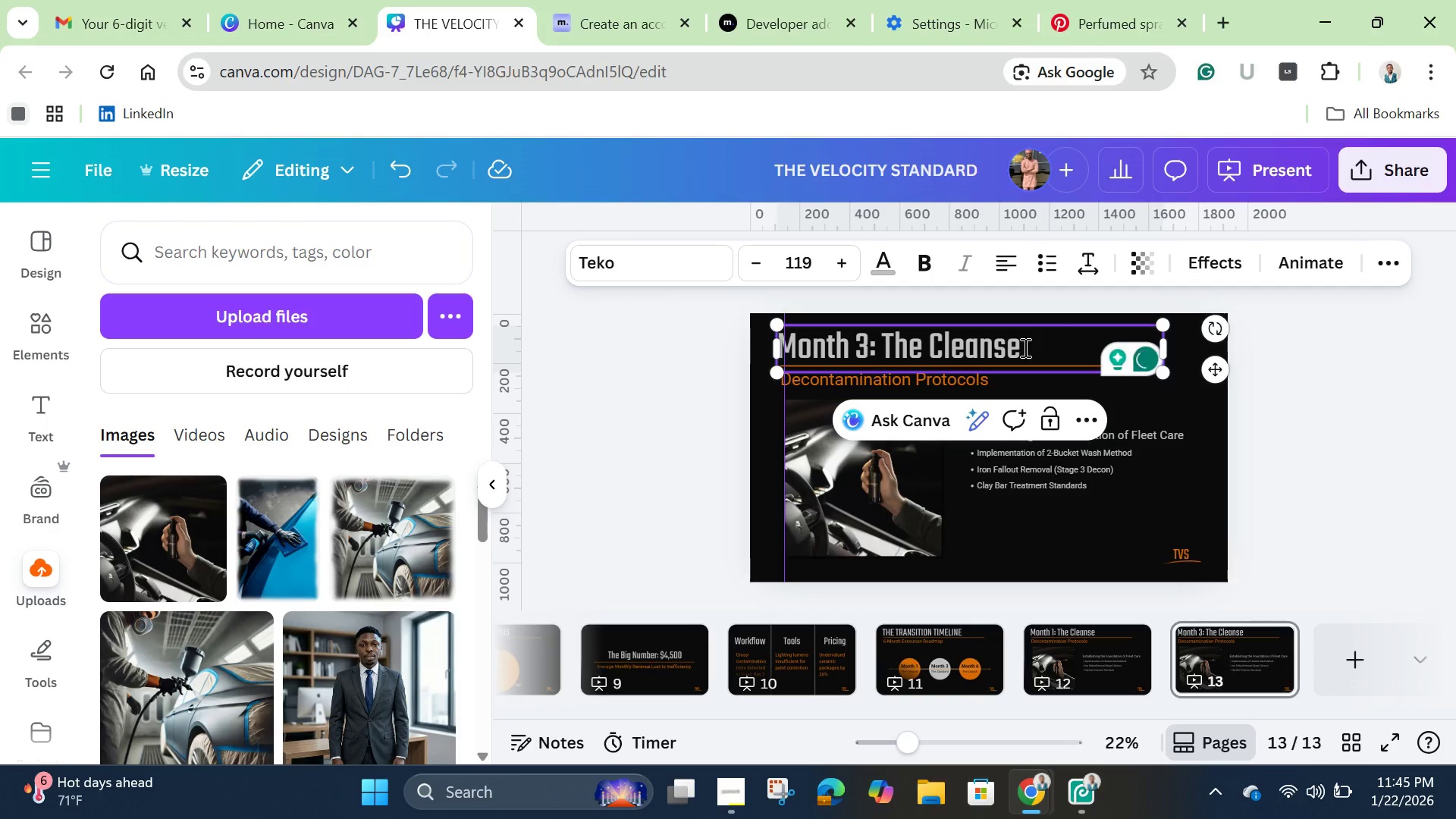 
key(Backspace)
key(Backspace)
key(Backspace)
key(Backspace)
key(Backspace)
key(Backspace)
key(Backspace)
type(Standard)
 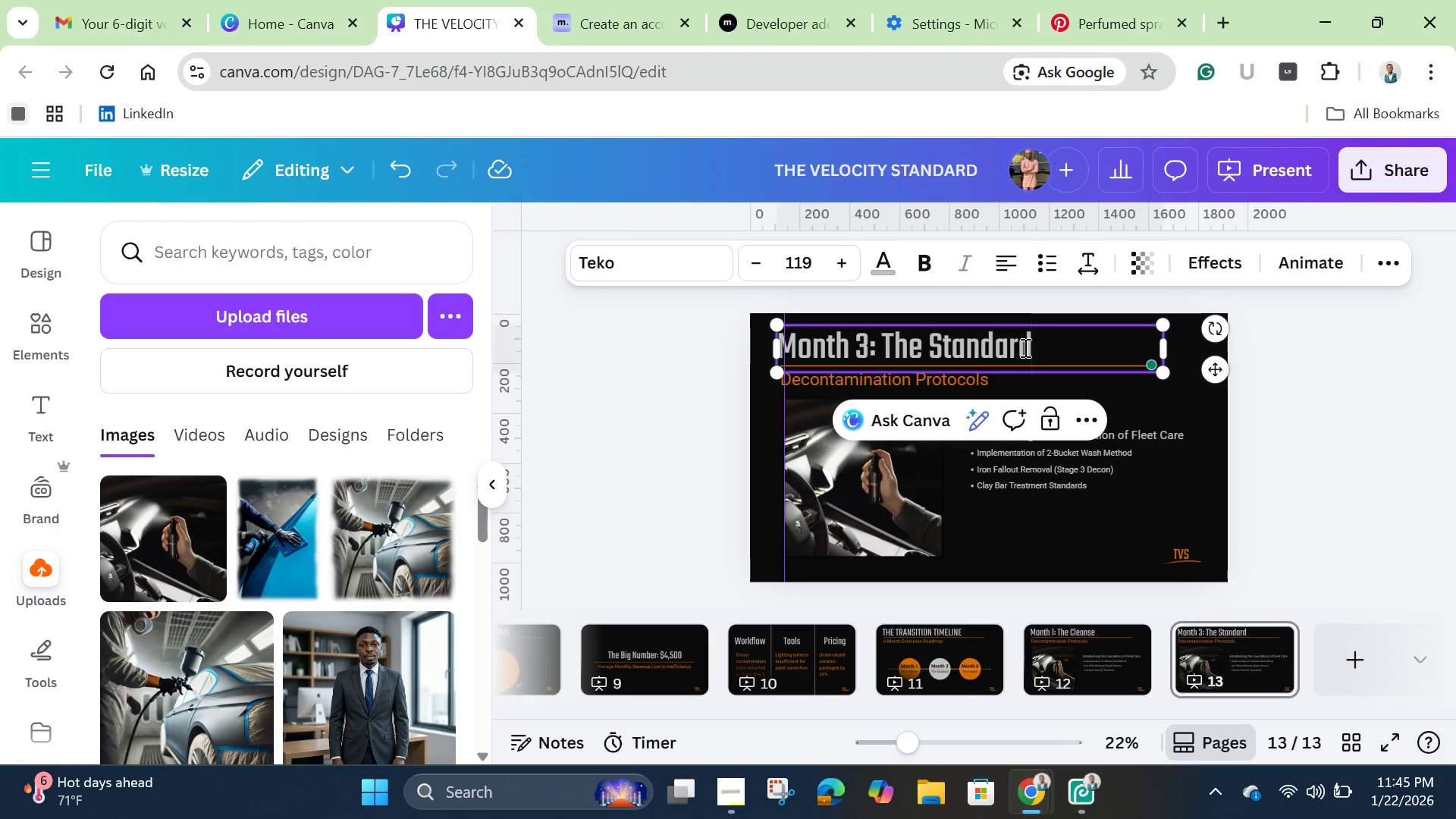 
wait(5.76)
 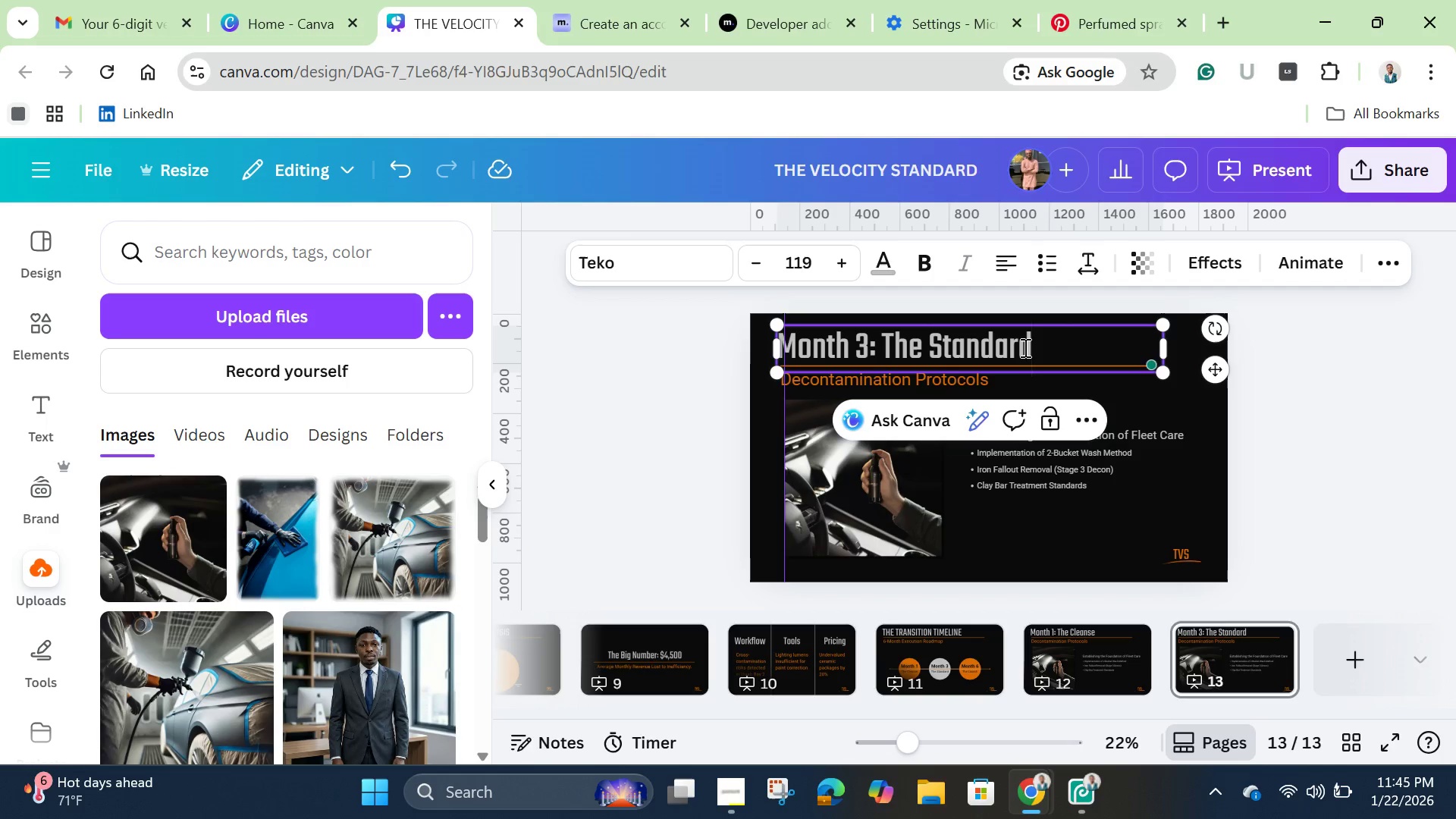 
left_click([880, 390])
 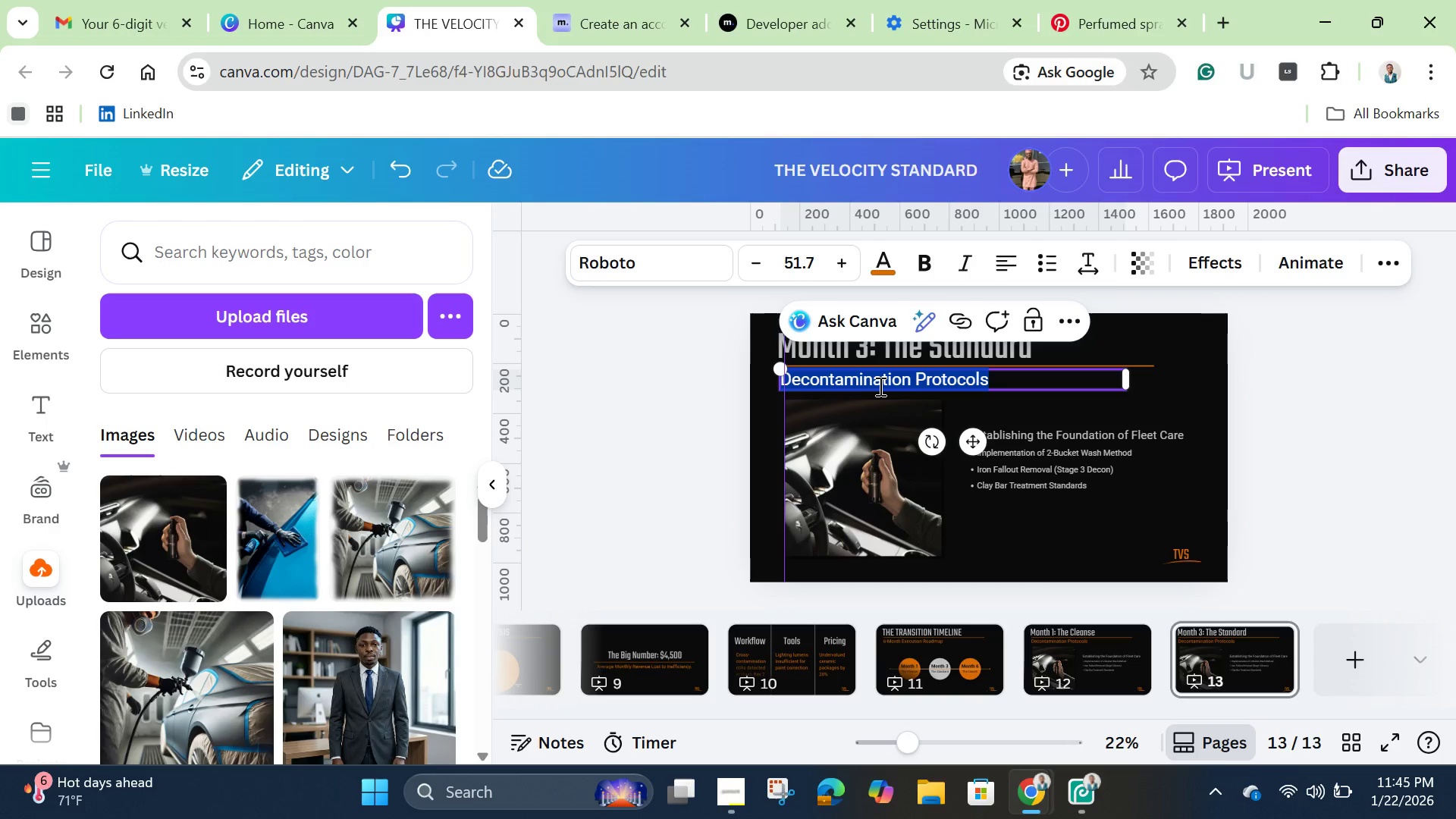 
double_click([879, 386])
 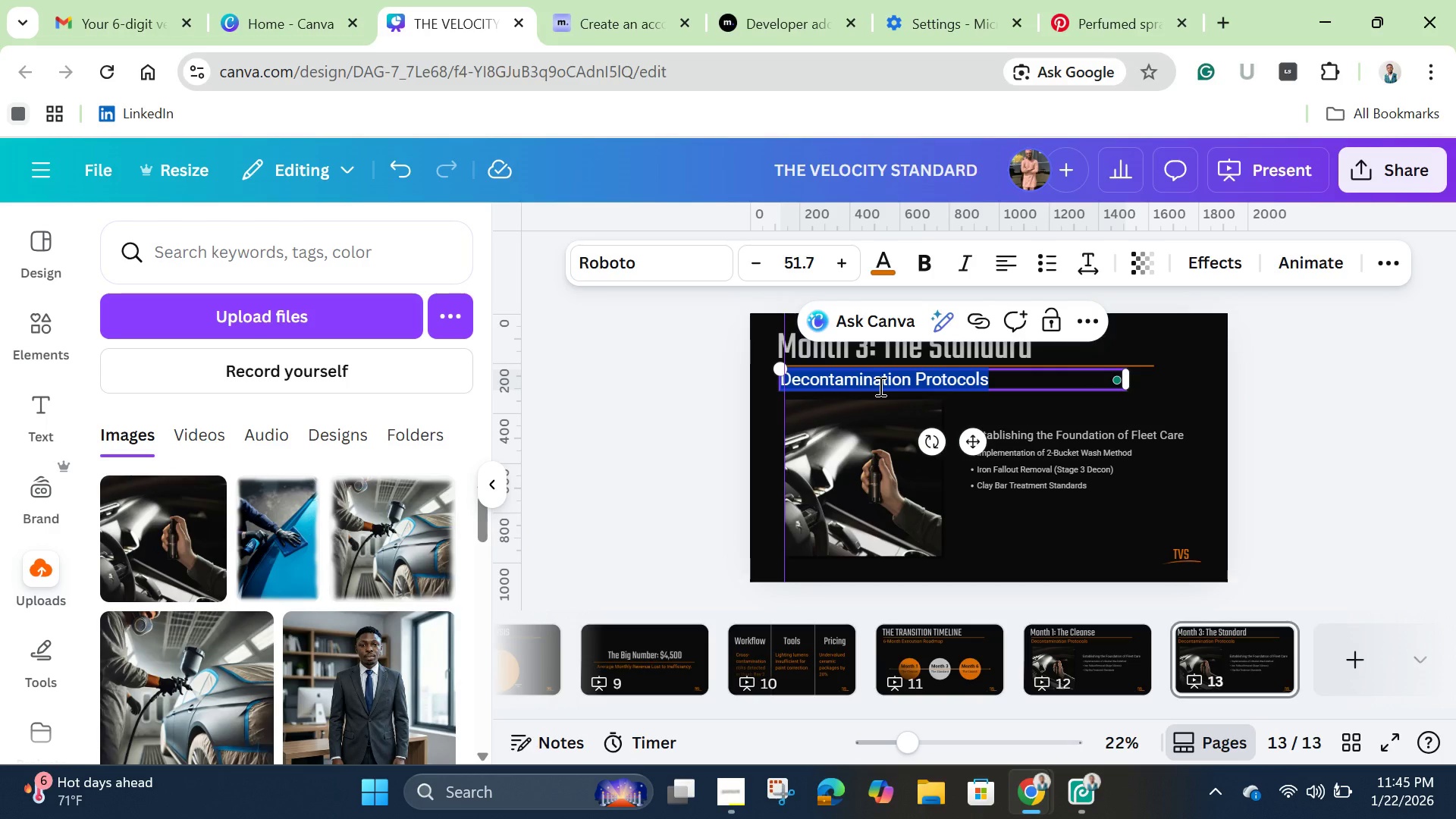 
key(Backspace)
type(Correction and Polishing)
 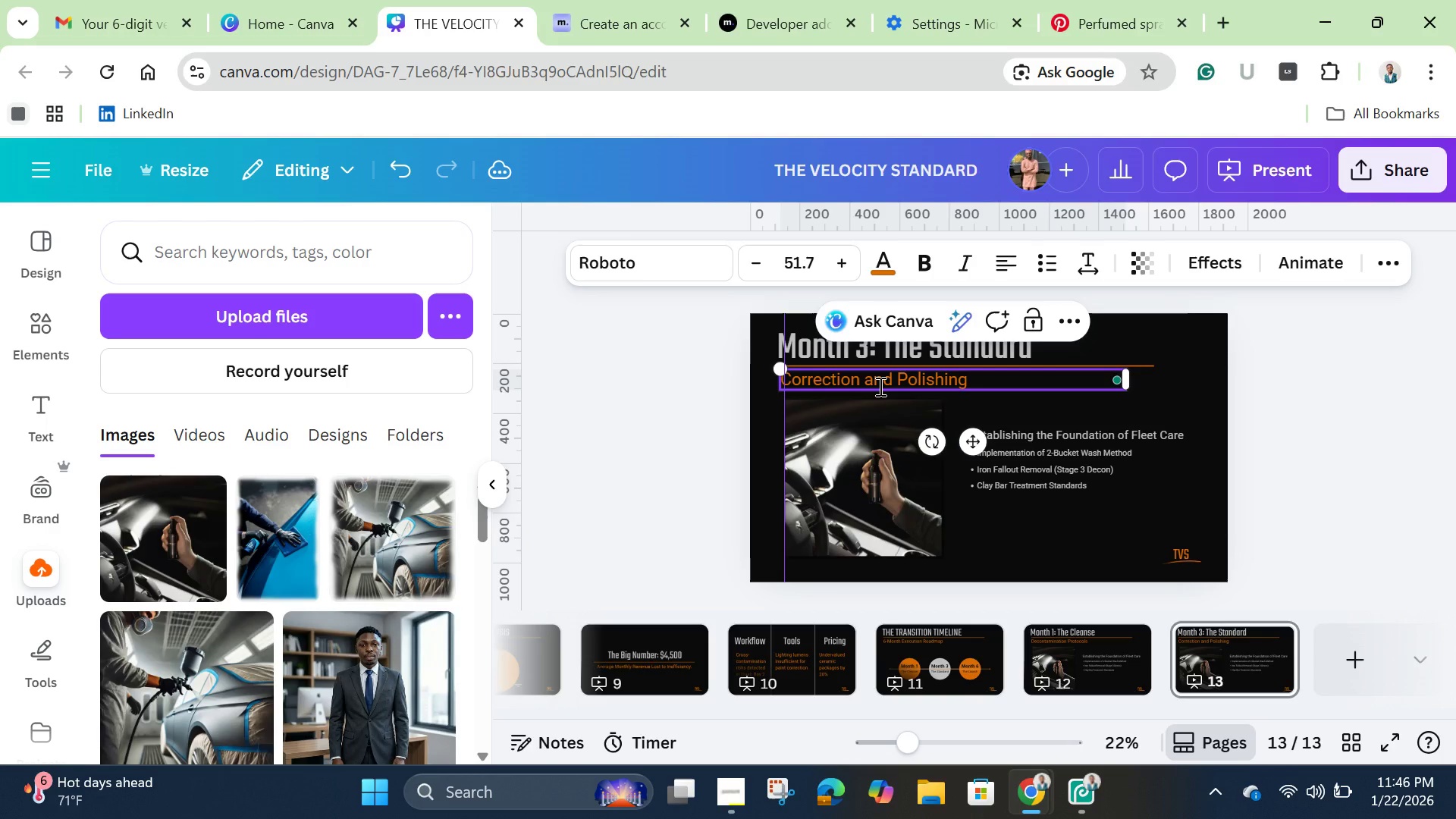 
left_click([1343, 430])
 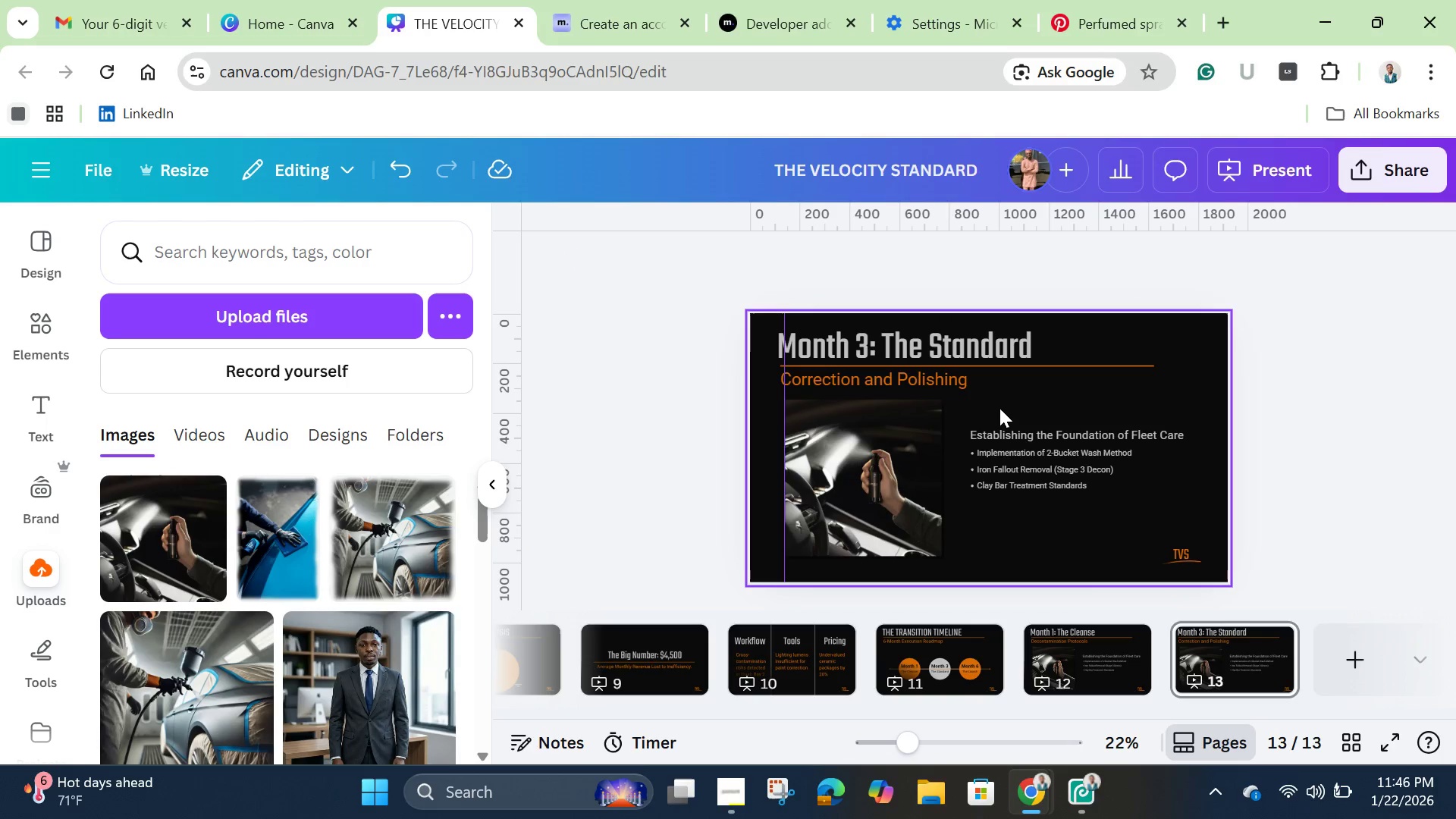 
left_click_drag(start_coordinate=[999, 408], to_coordinate=[1027, 494])
 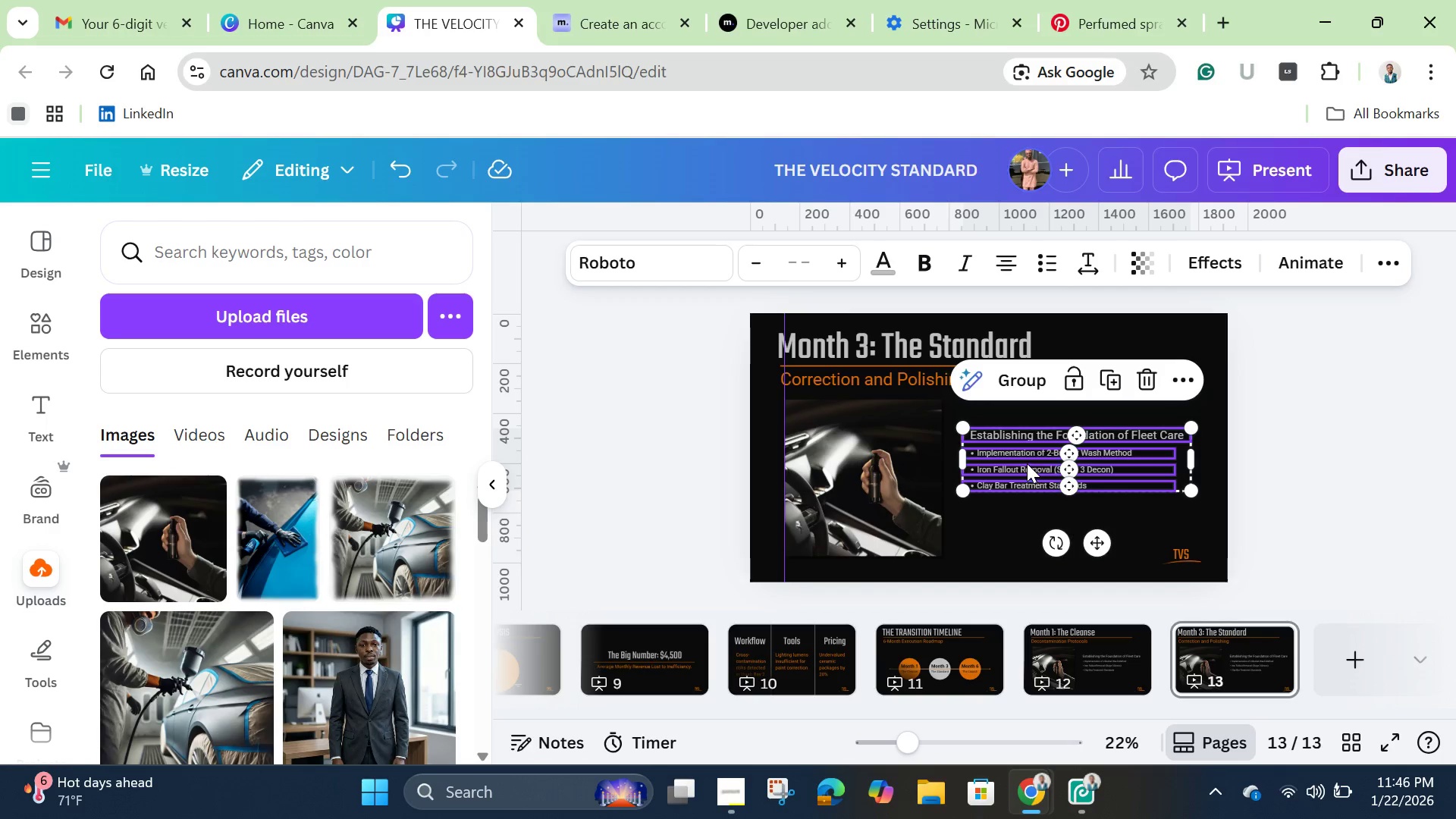 
left_click_drag(start_coordinate=[1031, 463], to_coordinate=[812, 463])
 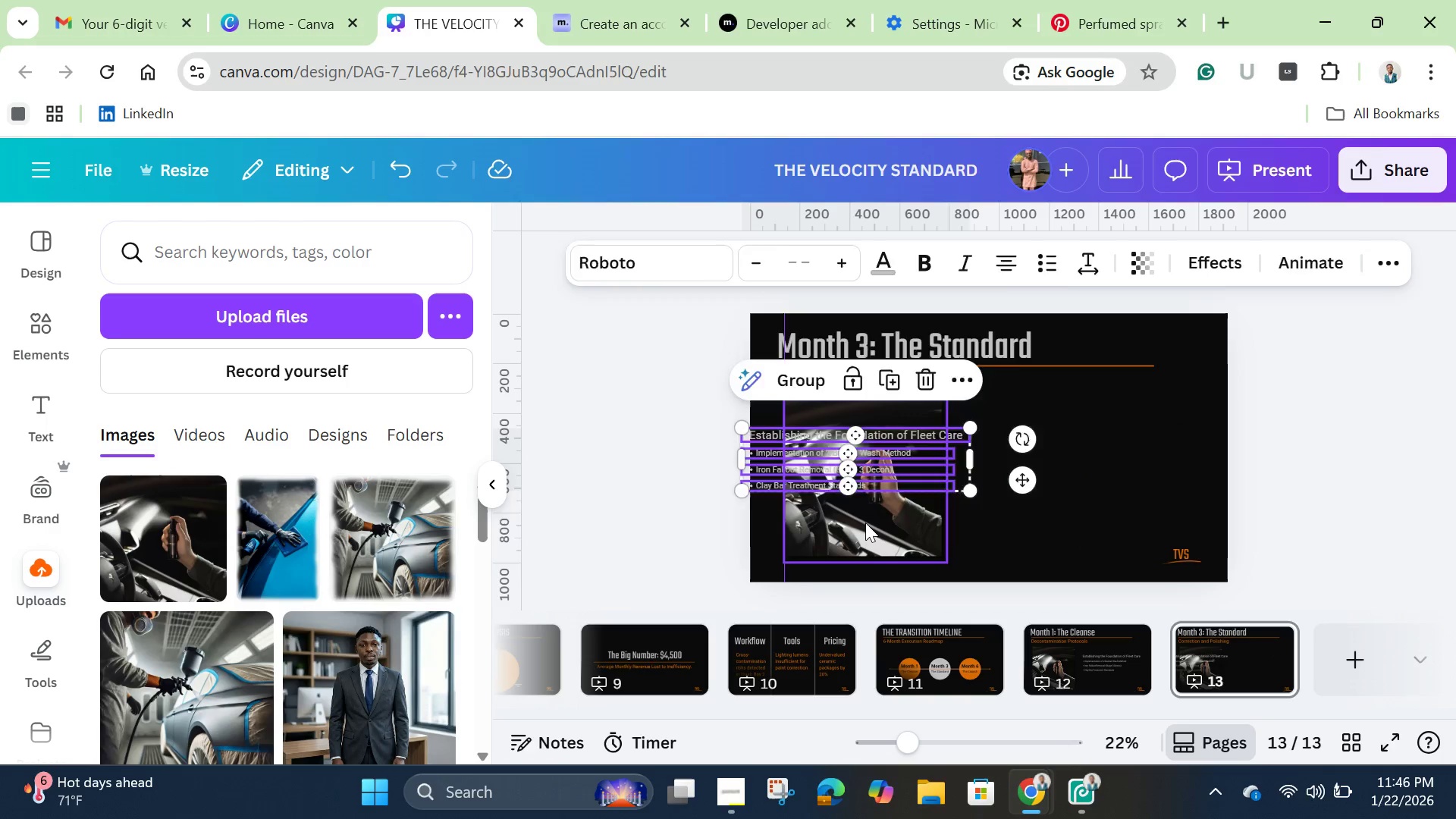 
left_click([865, 522])
 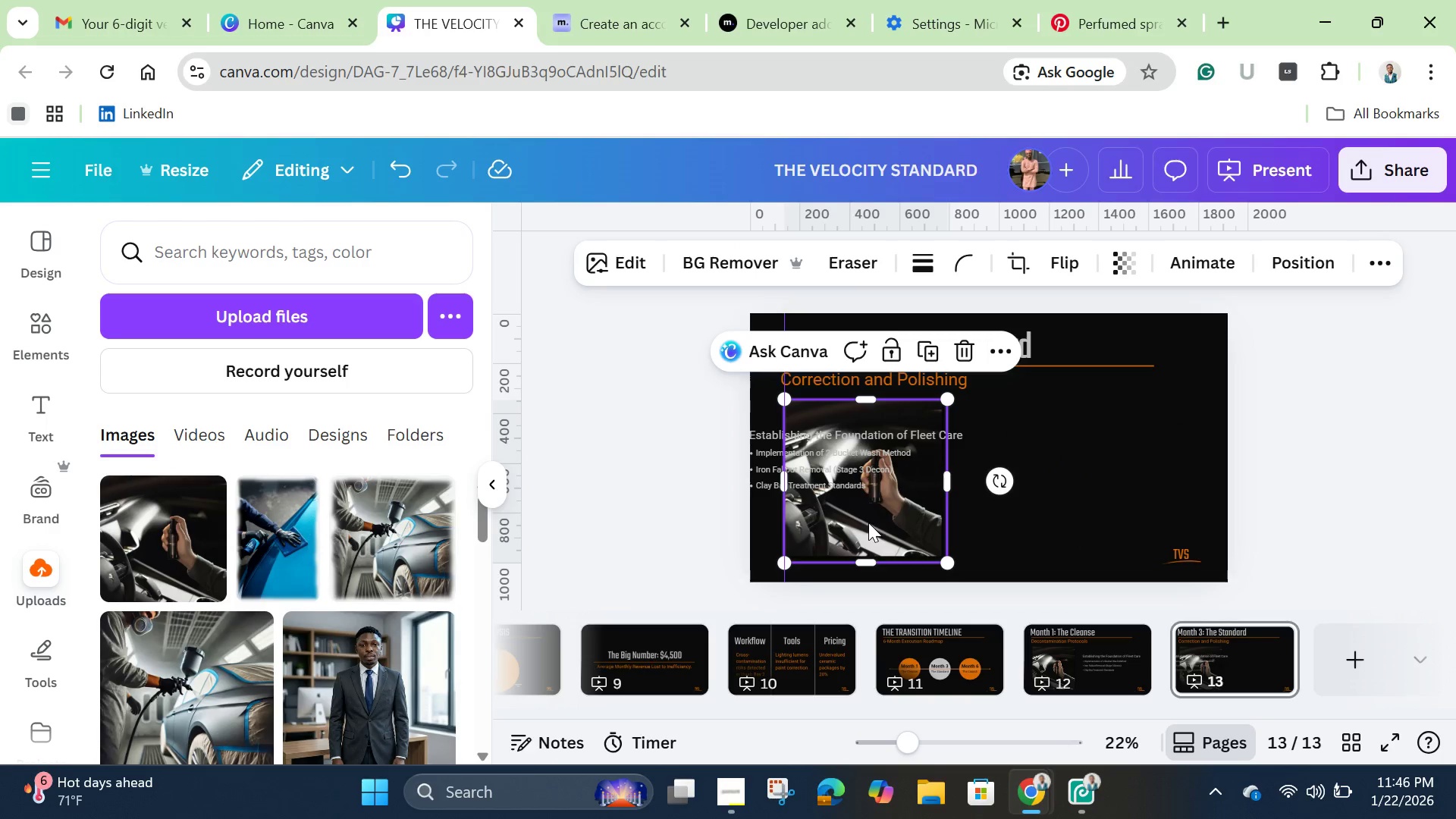 
left_click_drag(start_coordinate=[868, 522], to_coordinate=[1108, 504])
 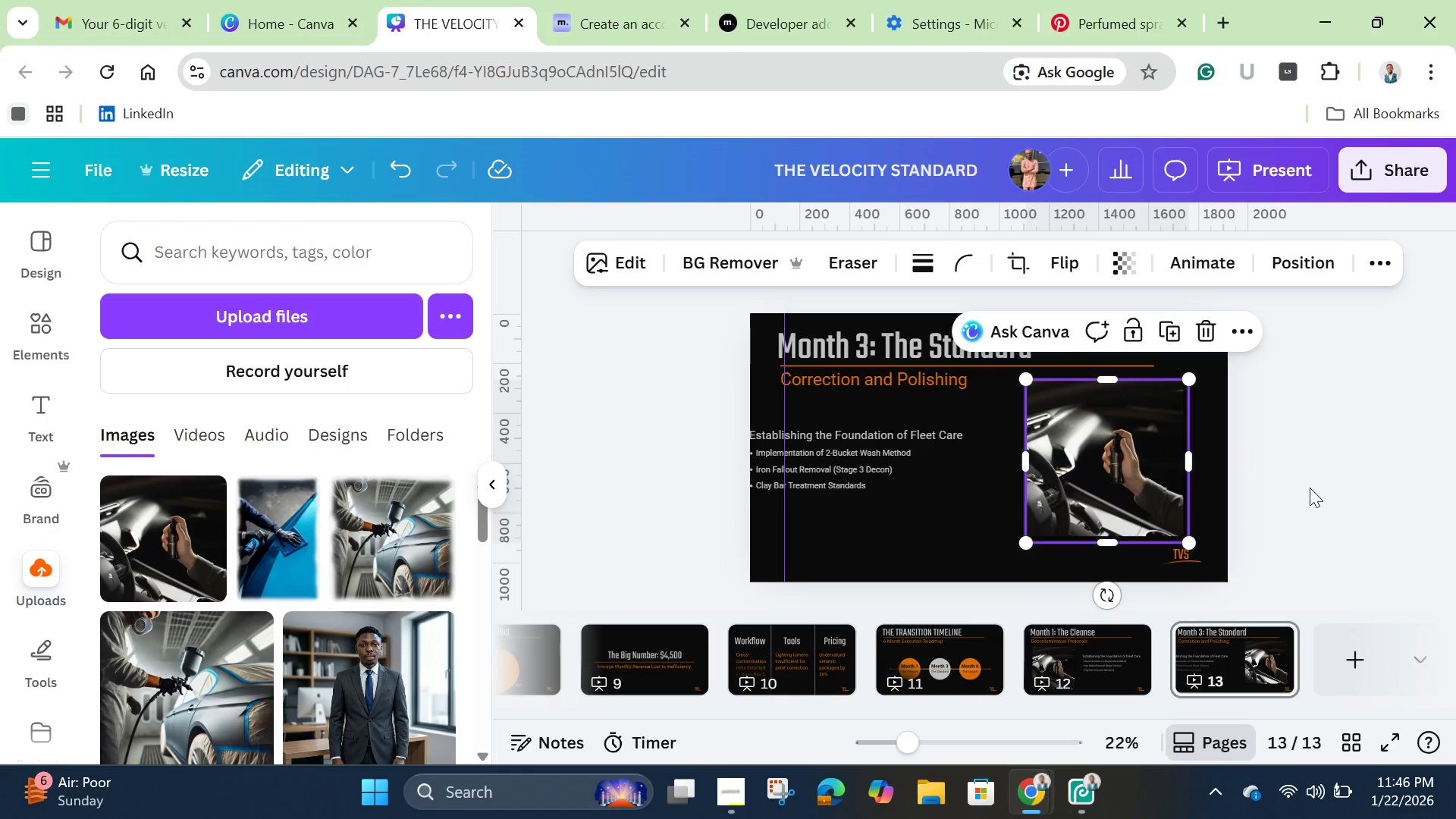 
left_click([1310, 488])
 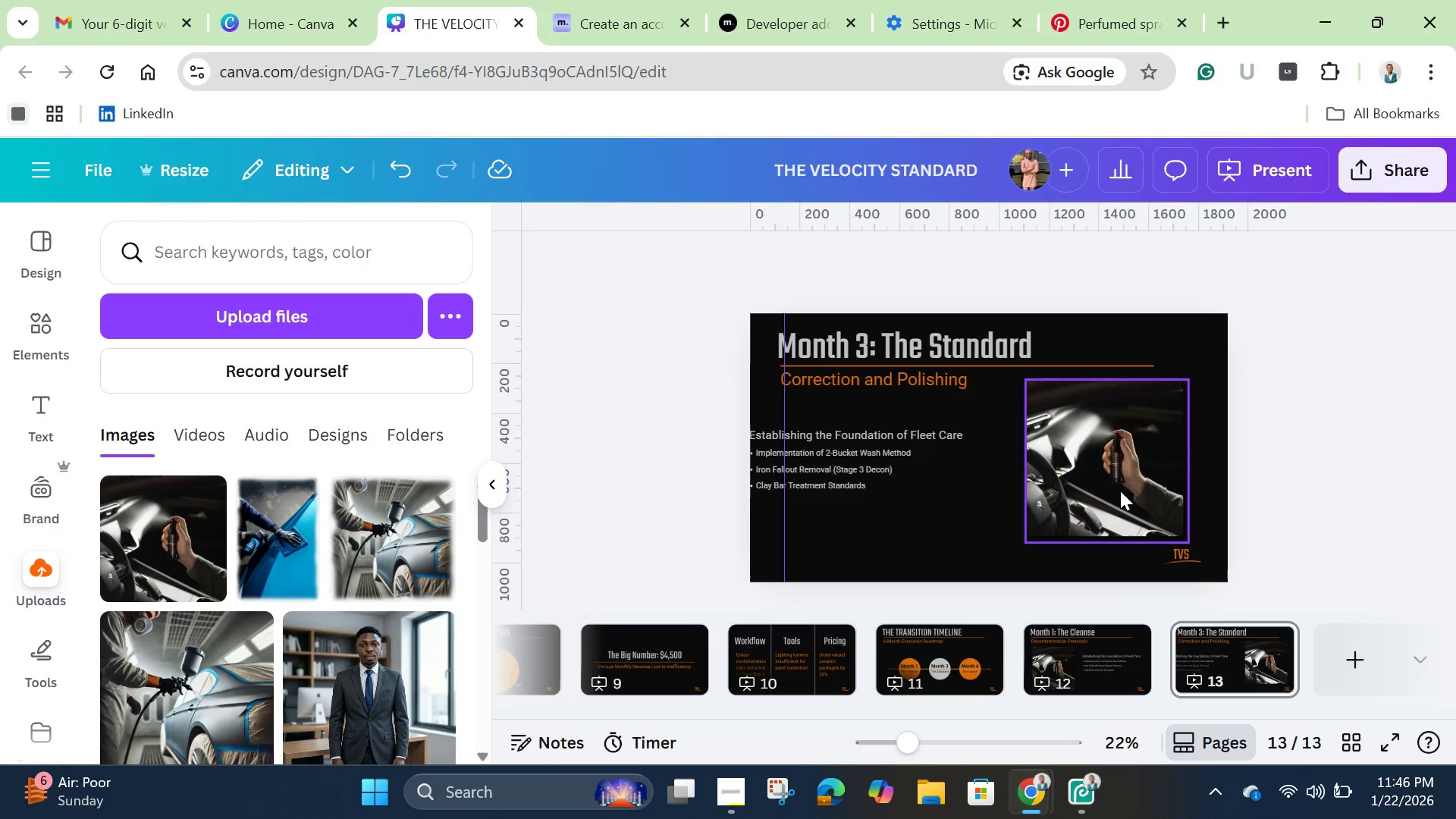 
left_click([1118, 491])
 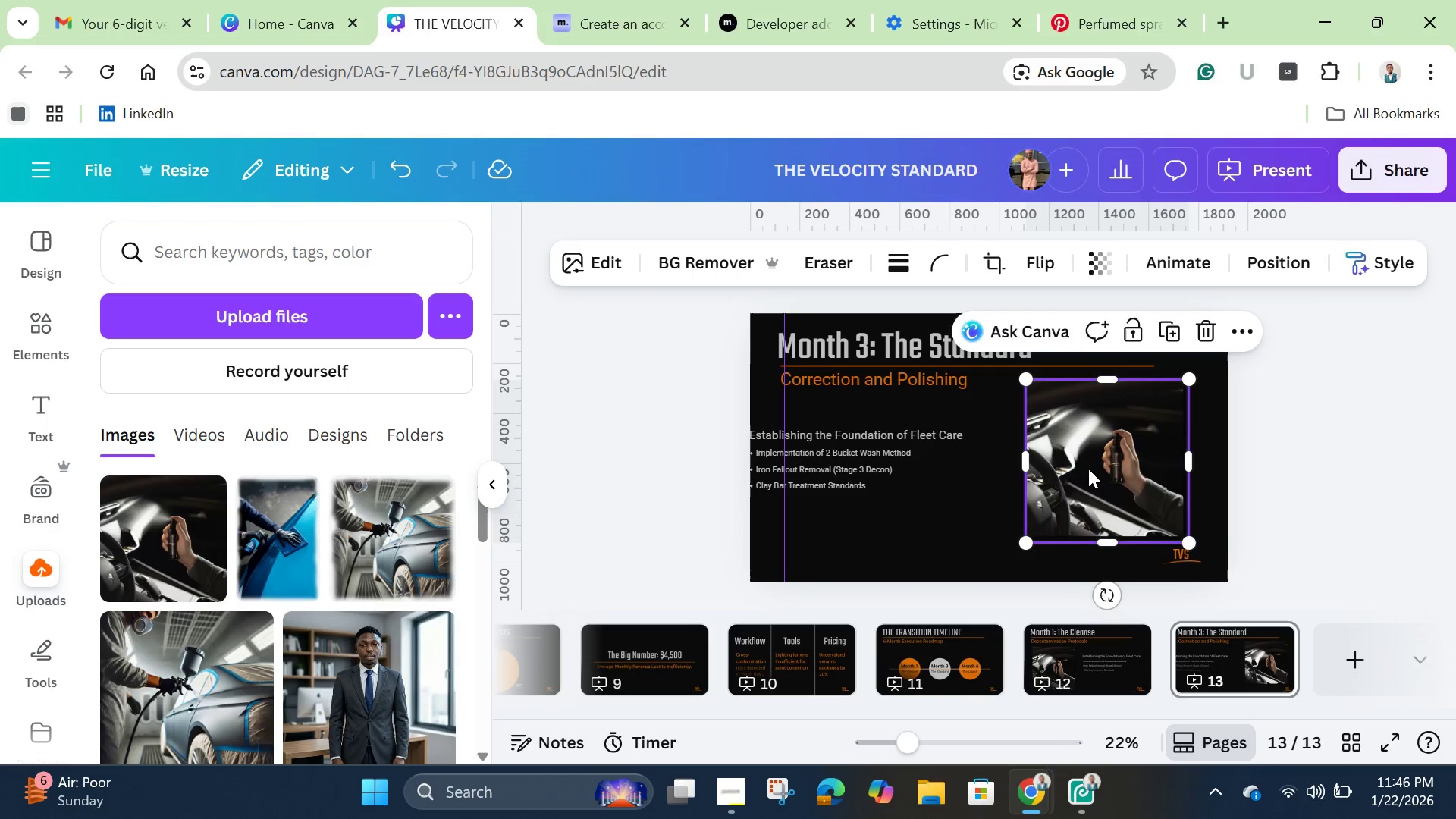 
left_click([1097, 461])
 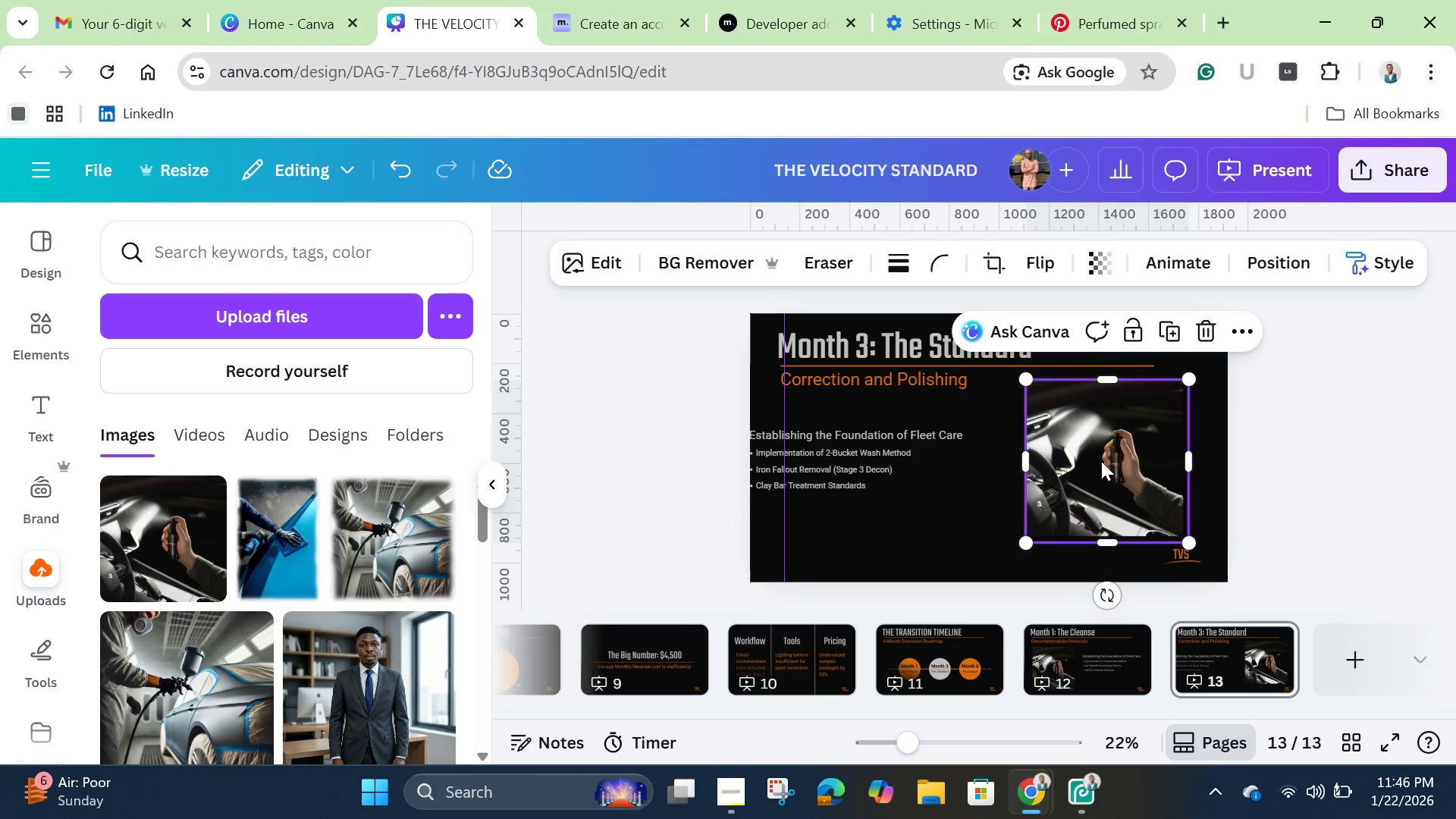 
left_click_drag(start_coordinate=[1097, 461], to_coordinate=[1113, 469])
 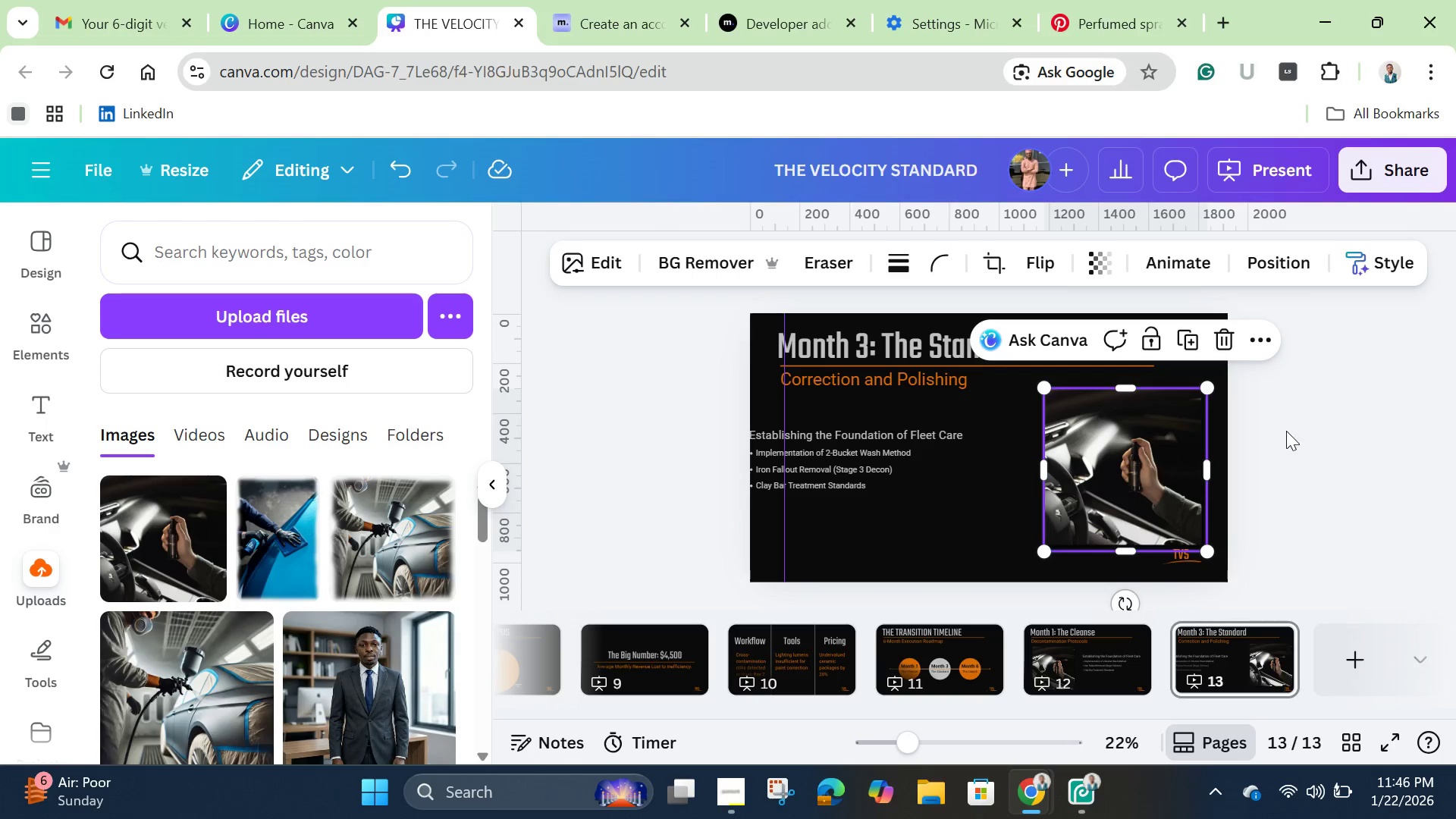 
left_click([1286, 431])
 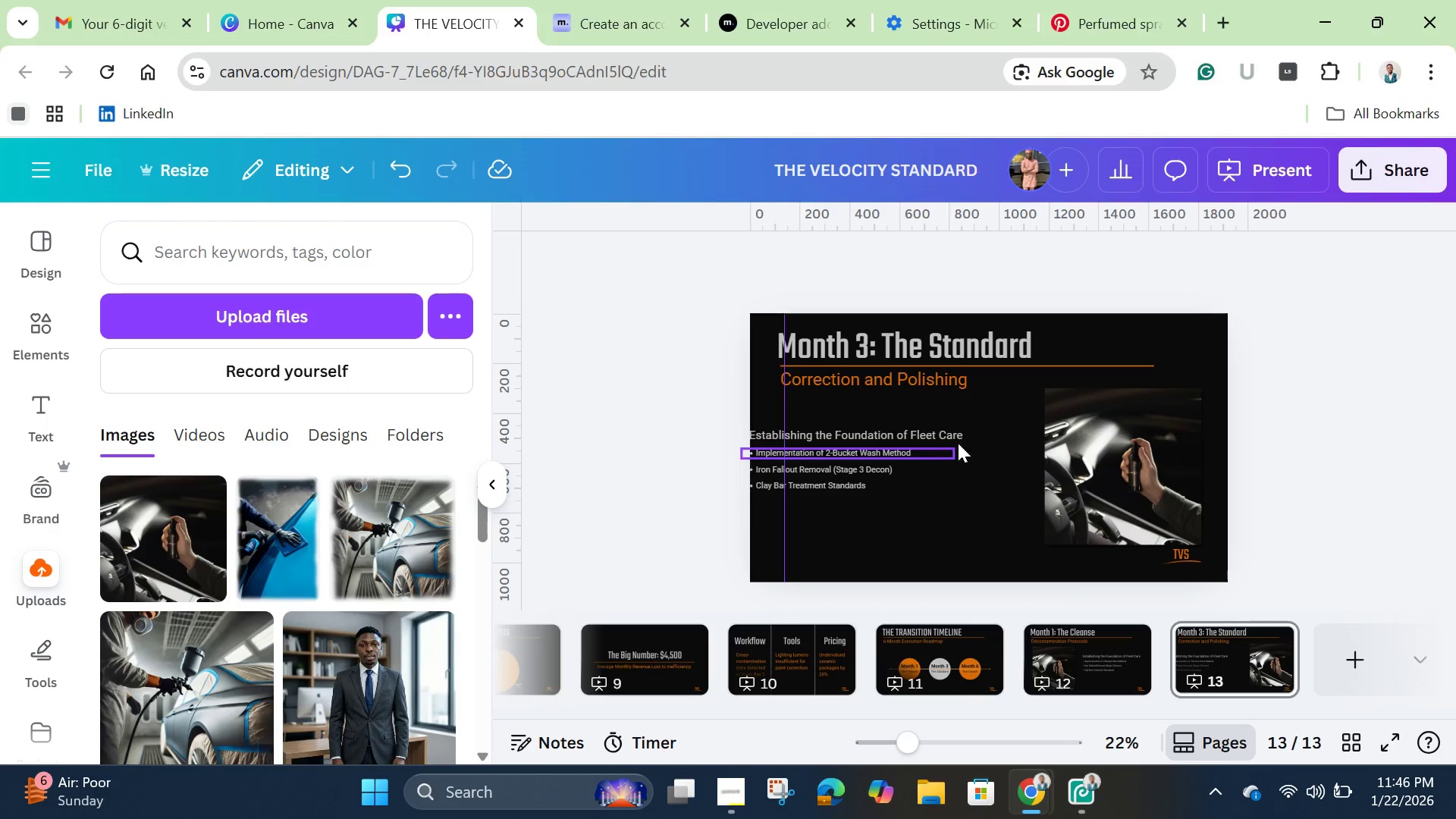 
left_click_drag(start_coordinate=[995, 420], to_coordinate=[883, 538])
 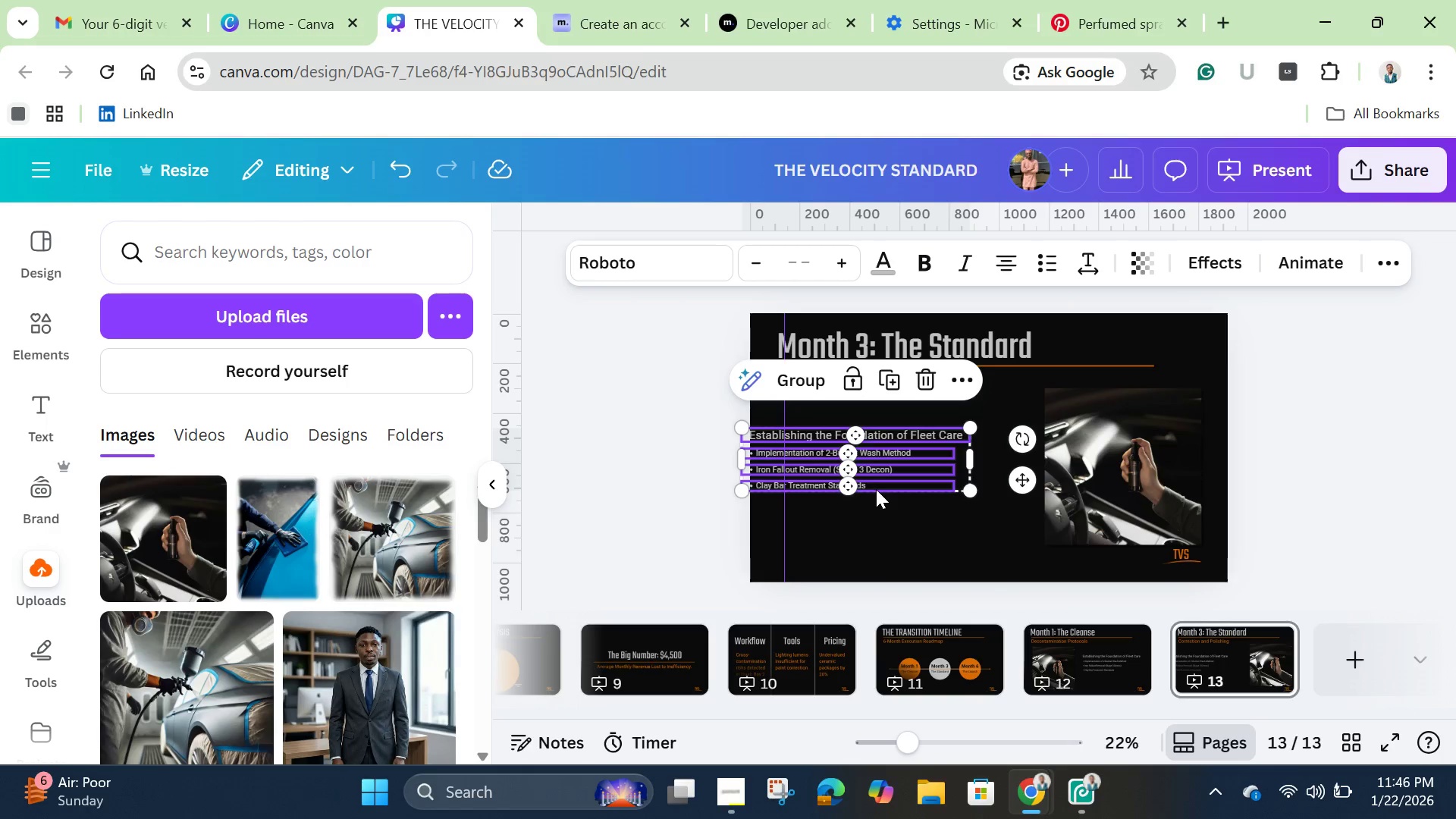 
left_click_drag(start_coordinate=[876, 489], to_coordinate=[918, 488])
 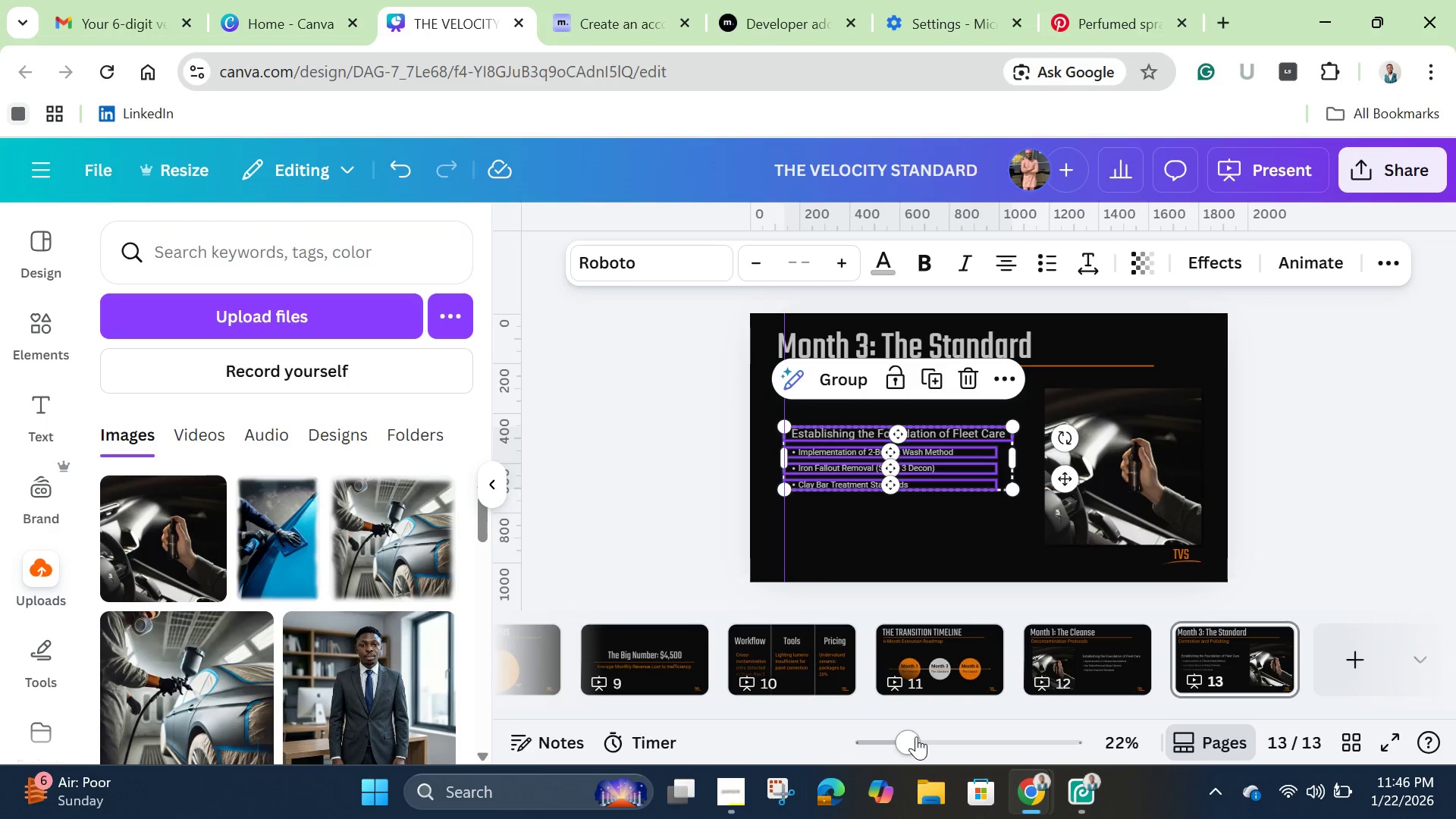 
left_click_drag(start_coordinate=[899, 739], to_coordinate=[926, 750])
 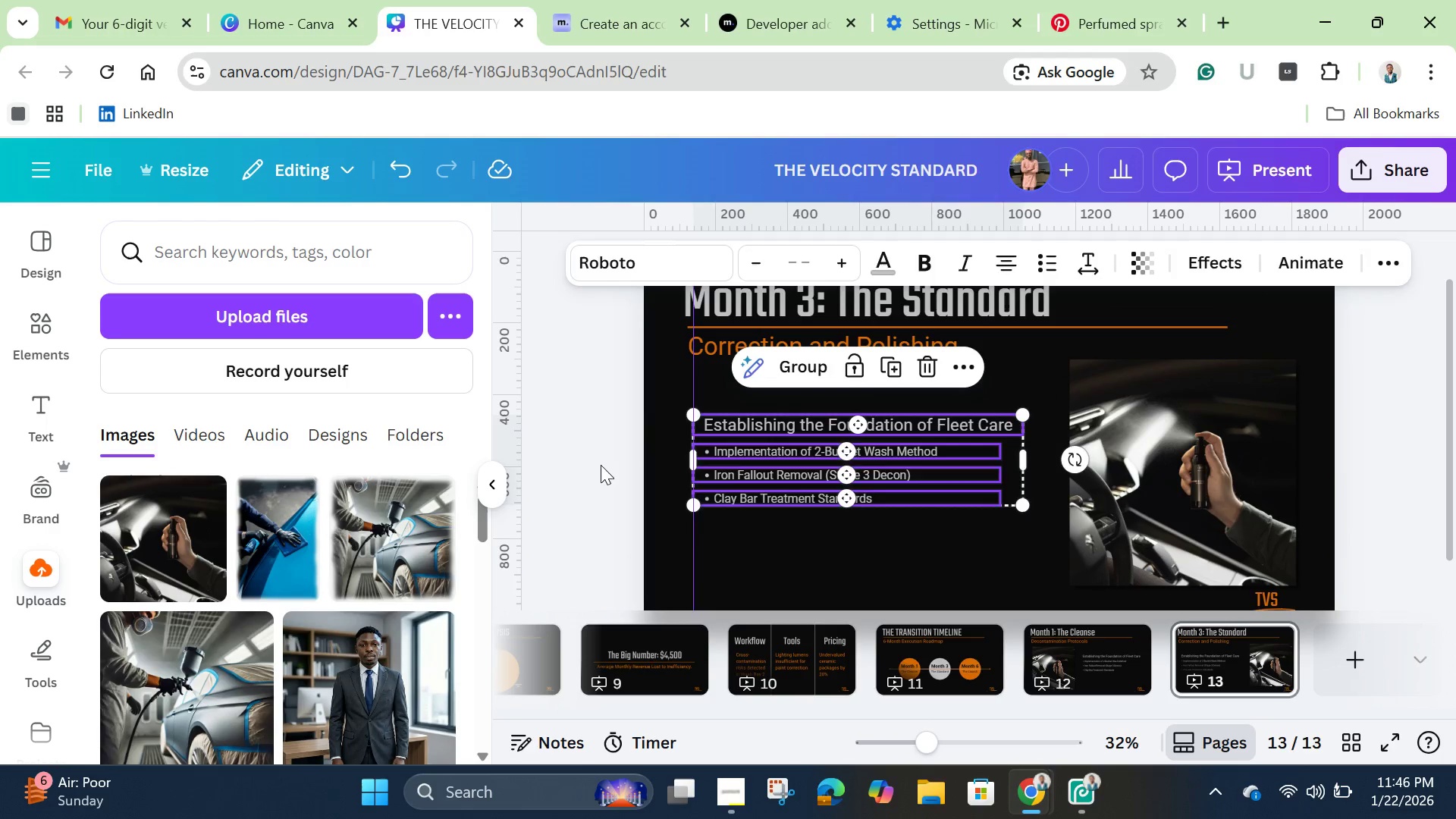 
left_click([600, 463])
 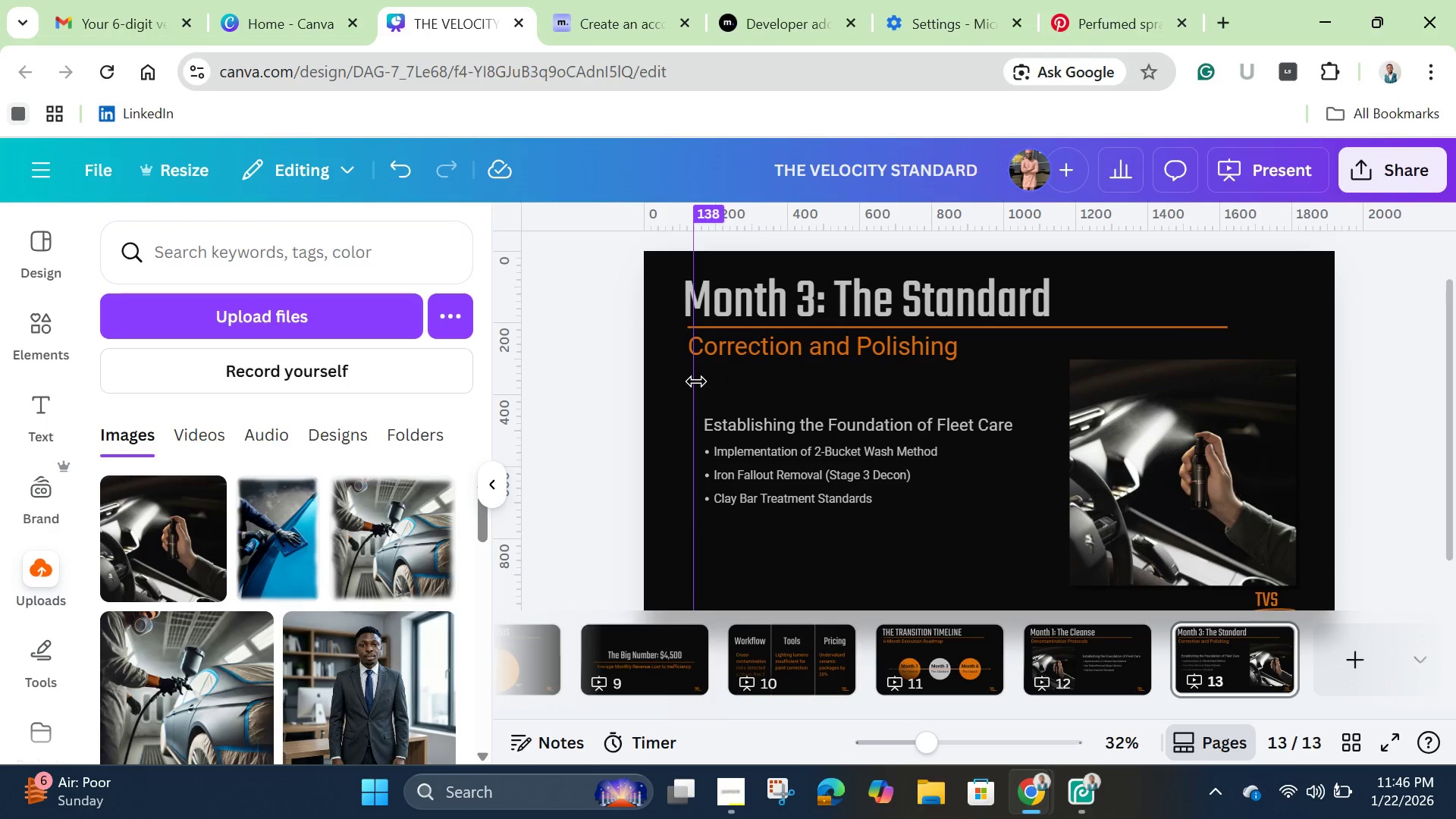 
left_click_drag(start_coordinate=[695, 381], to_coordinate=[685, 381])
 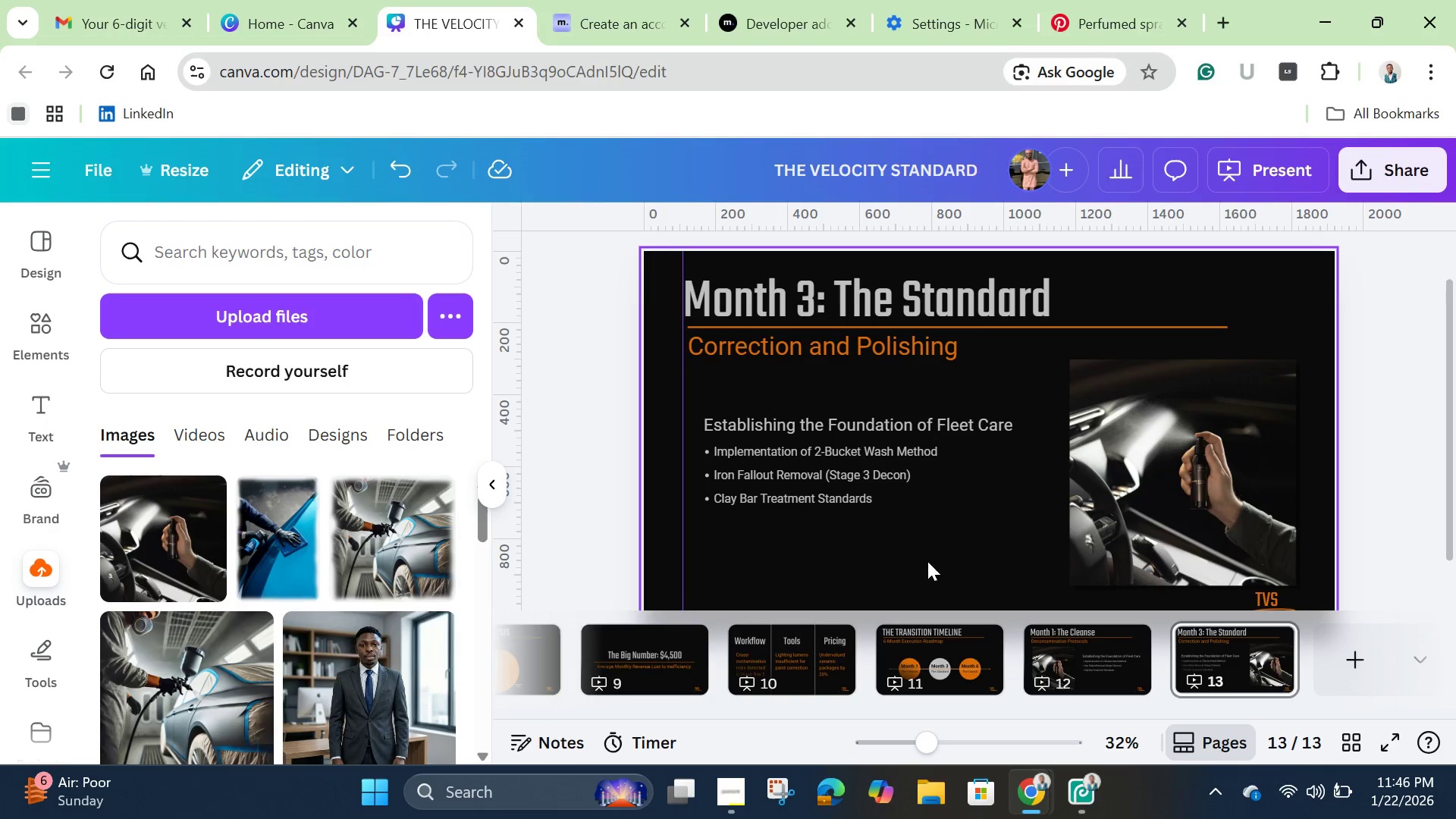 
left_click_drag(start_coordinate=[907, 552], to_coordinate=[881, 419])
 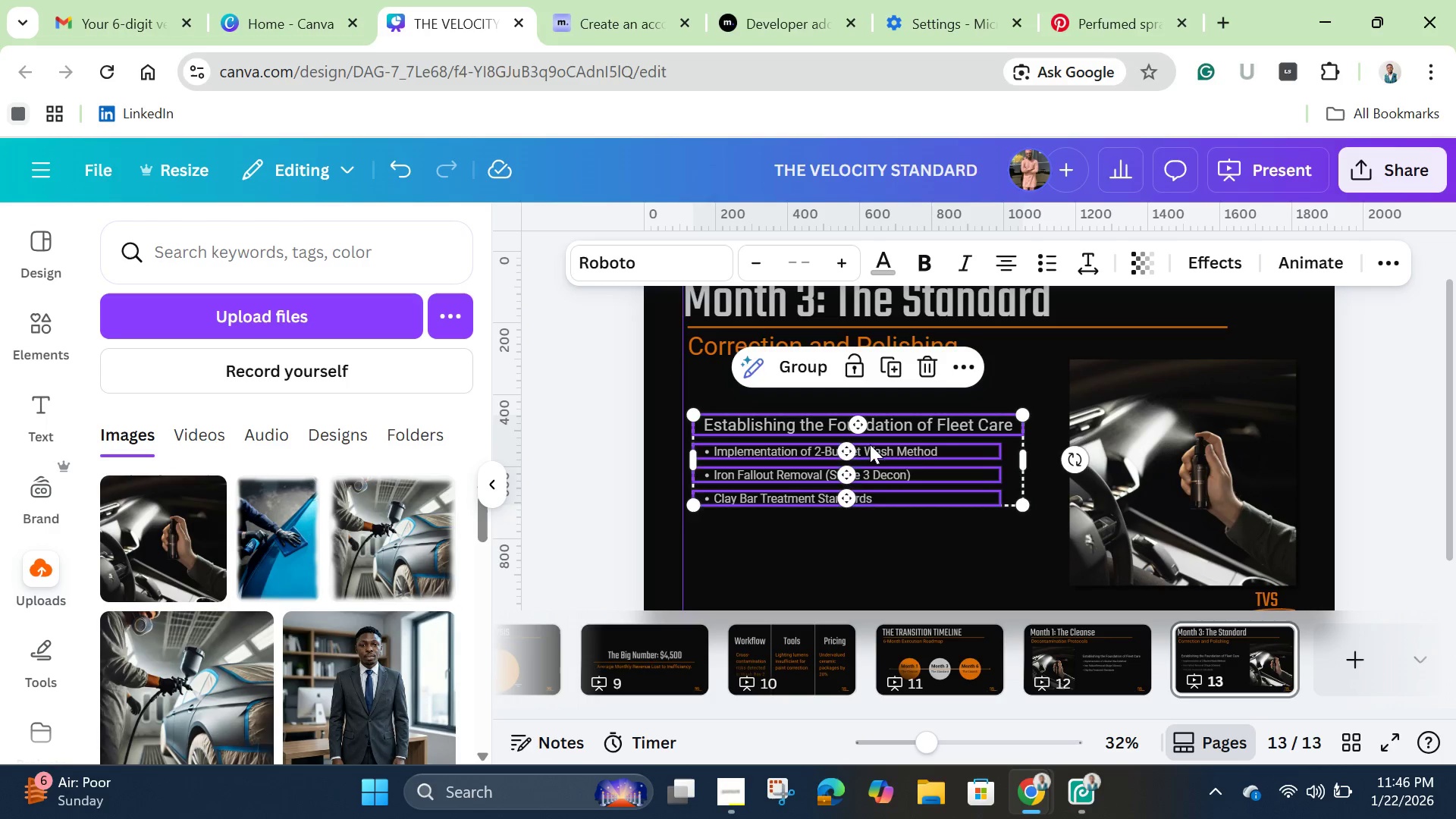 
left_click_drag(start_coordinate=[871, 444], to_coordinate=[856, 419])
 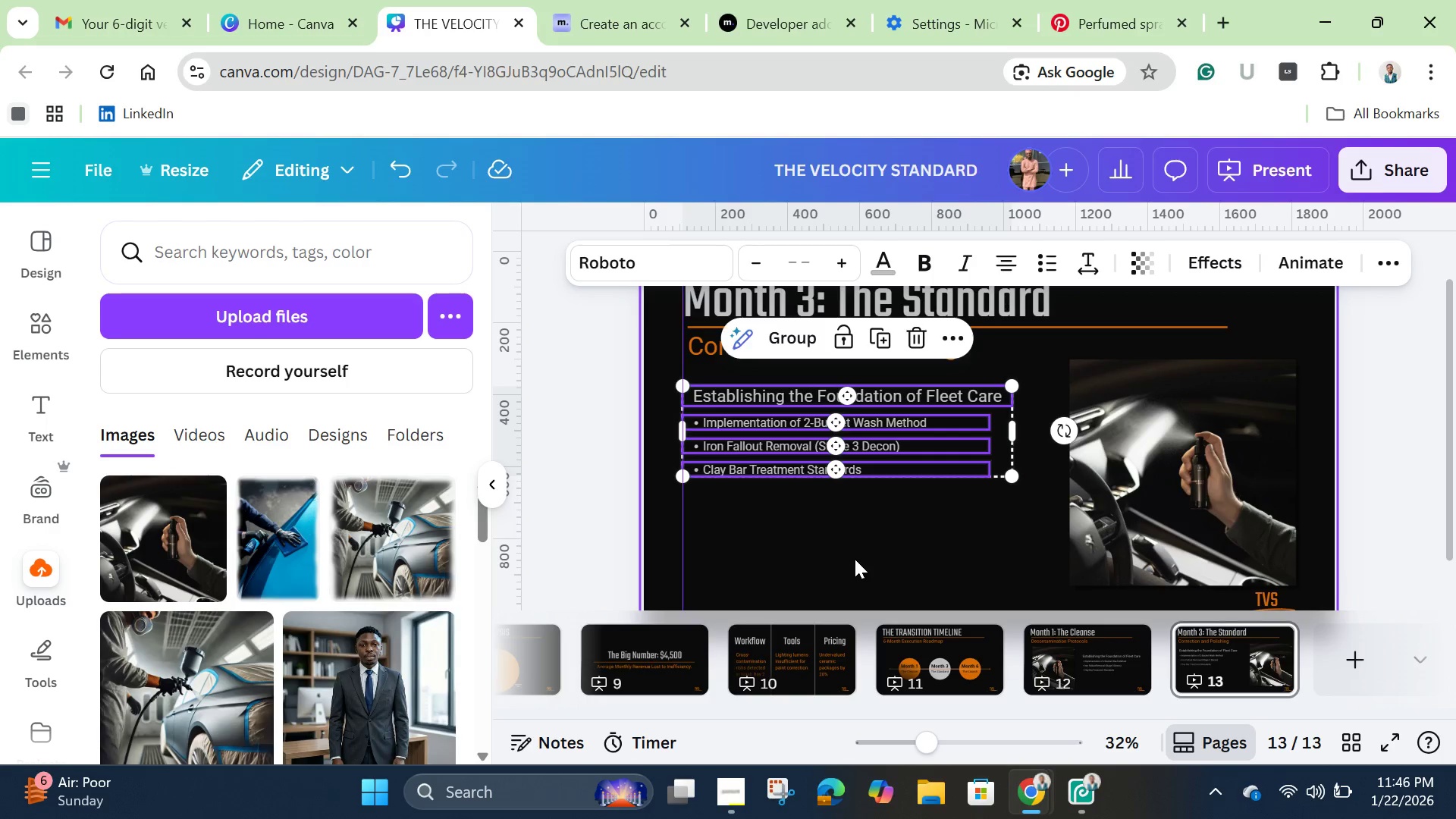 
left_click([855, 559])
 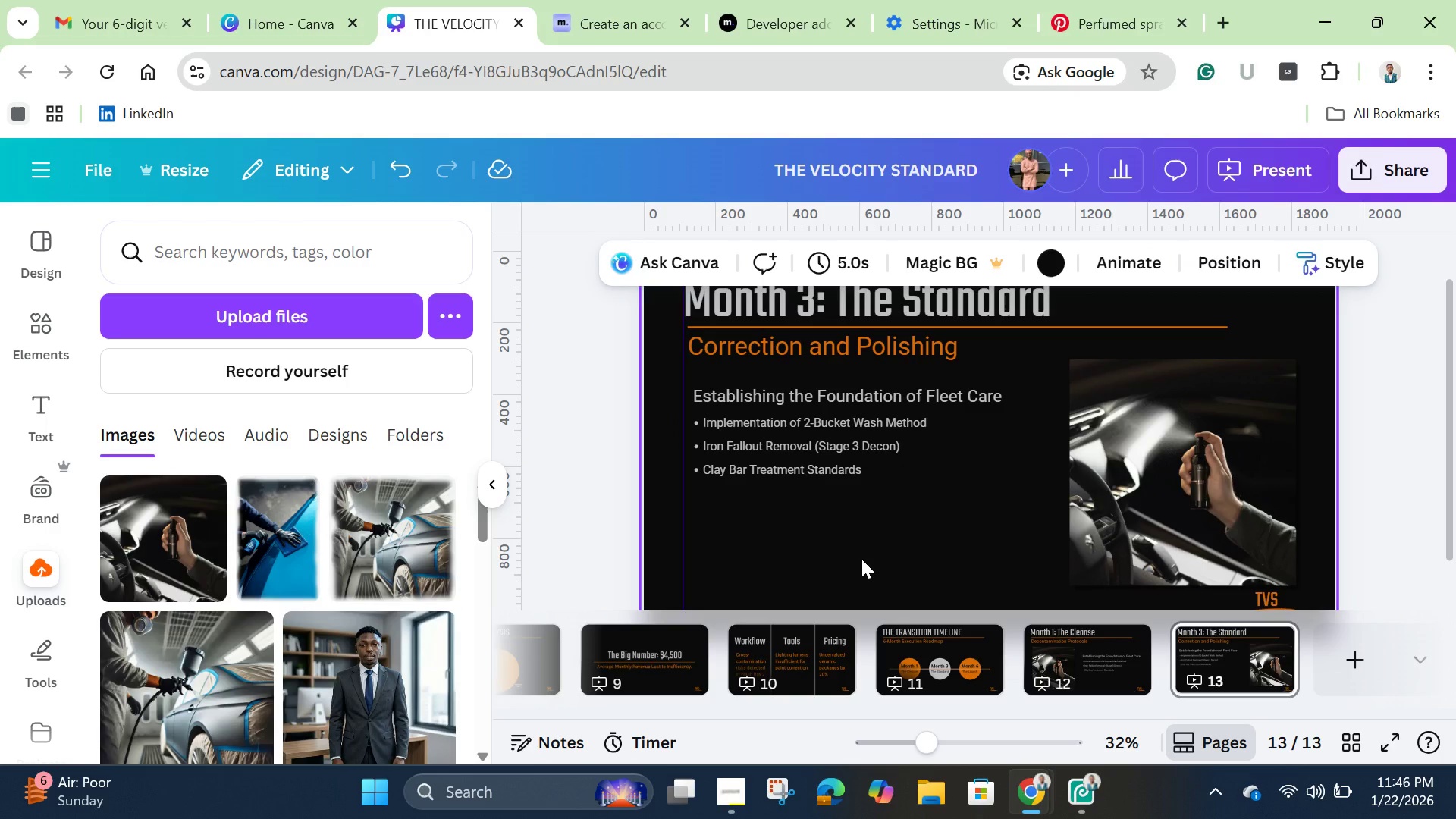 
wait(9.09)
 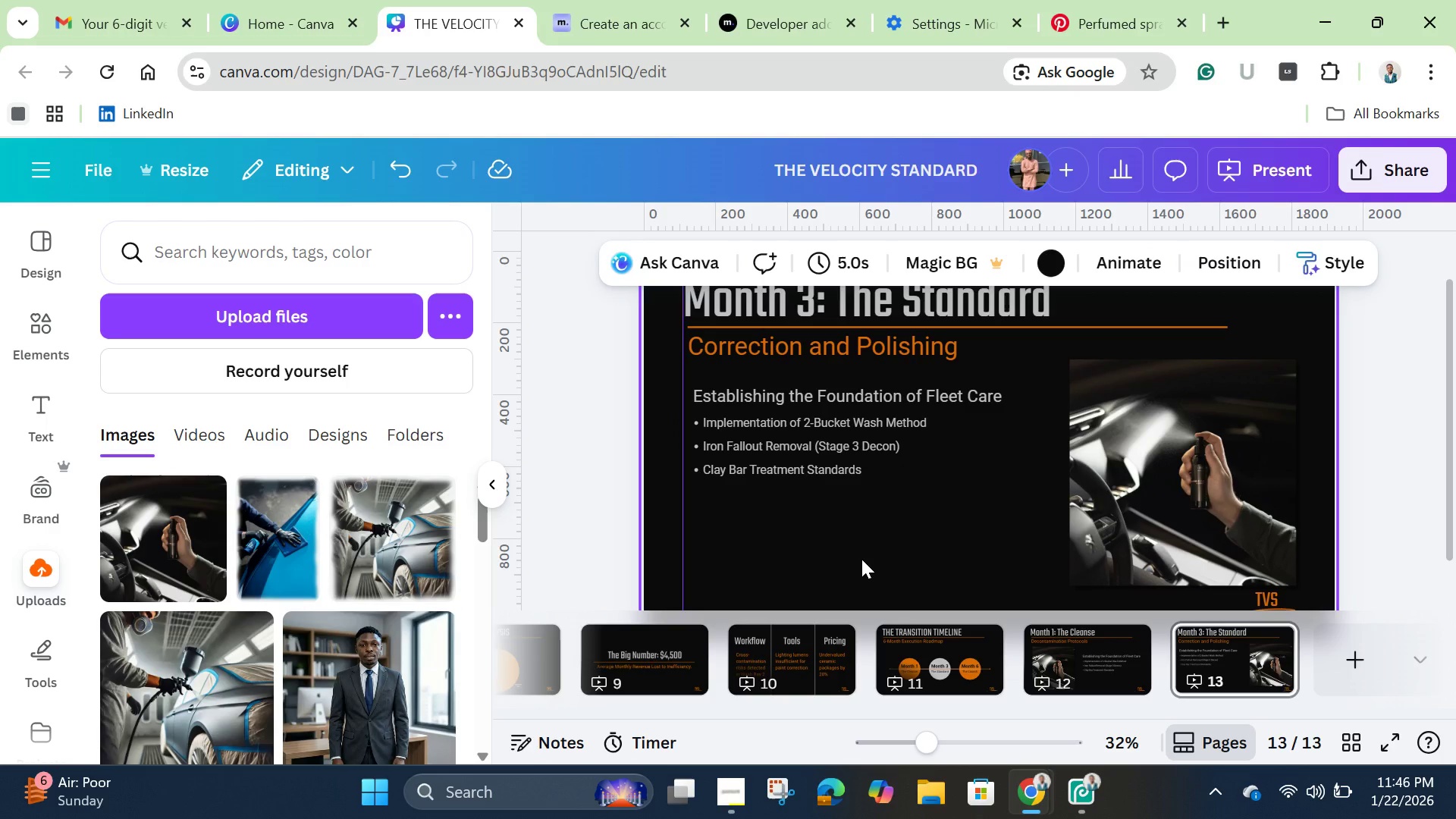 
left_click([1100, 14])
 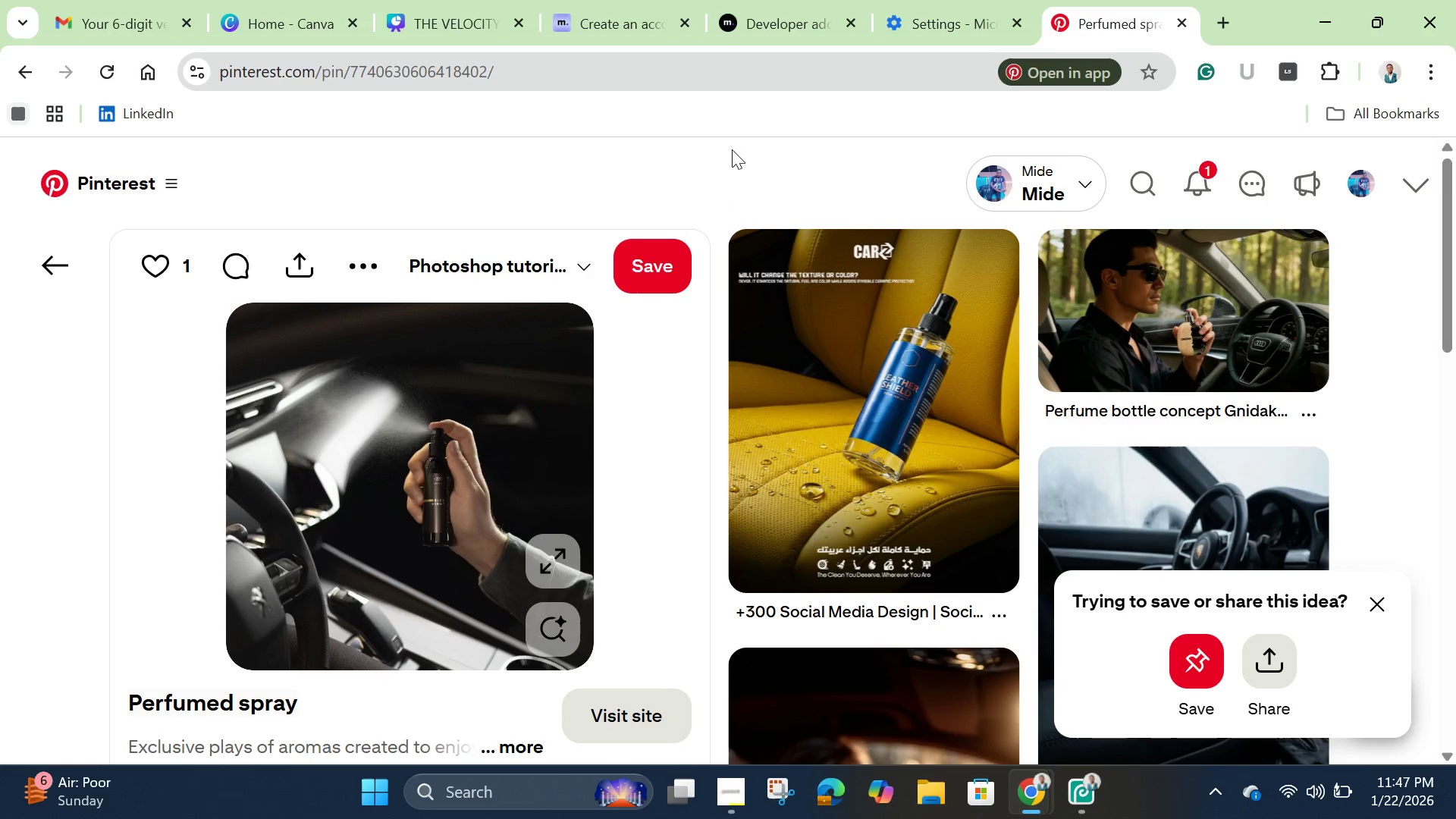 
left_click([1141, 174])
 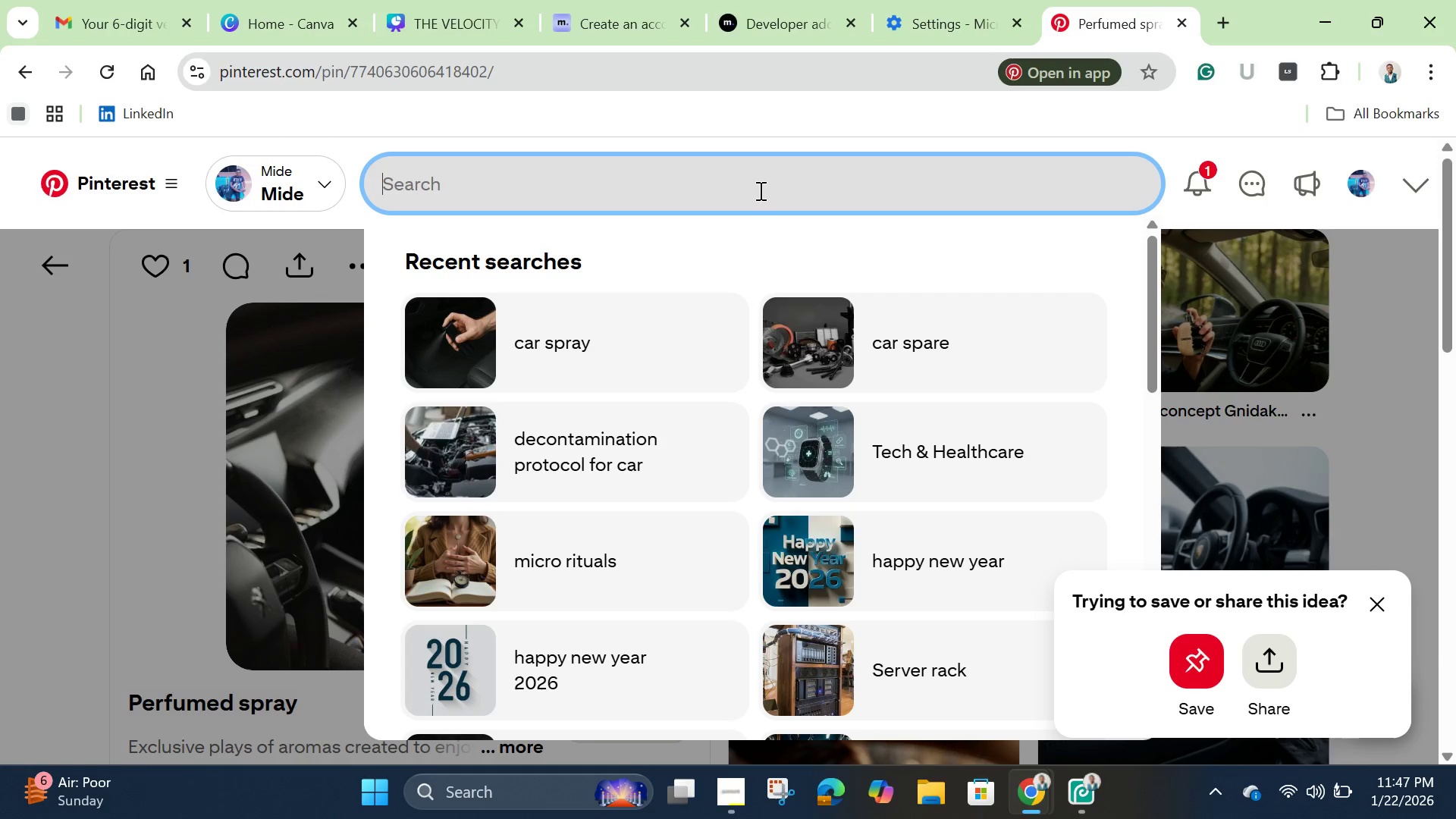 
type(buffing car)
 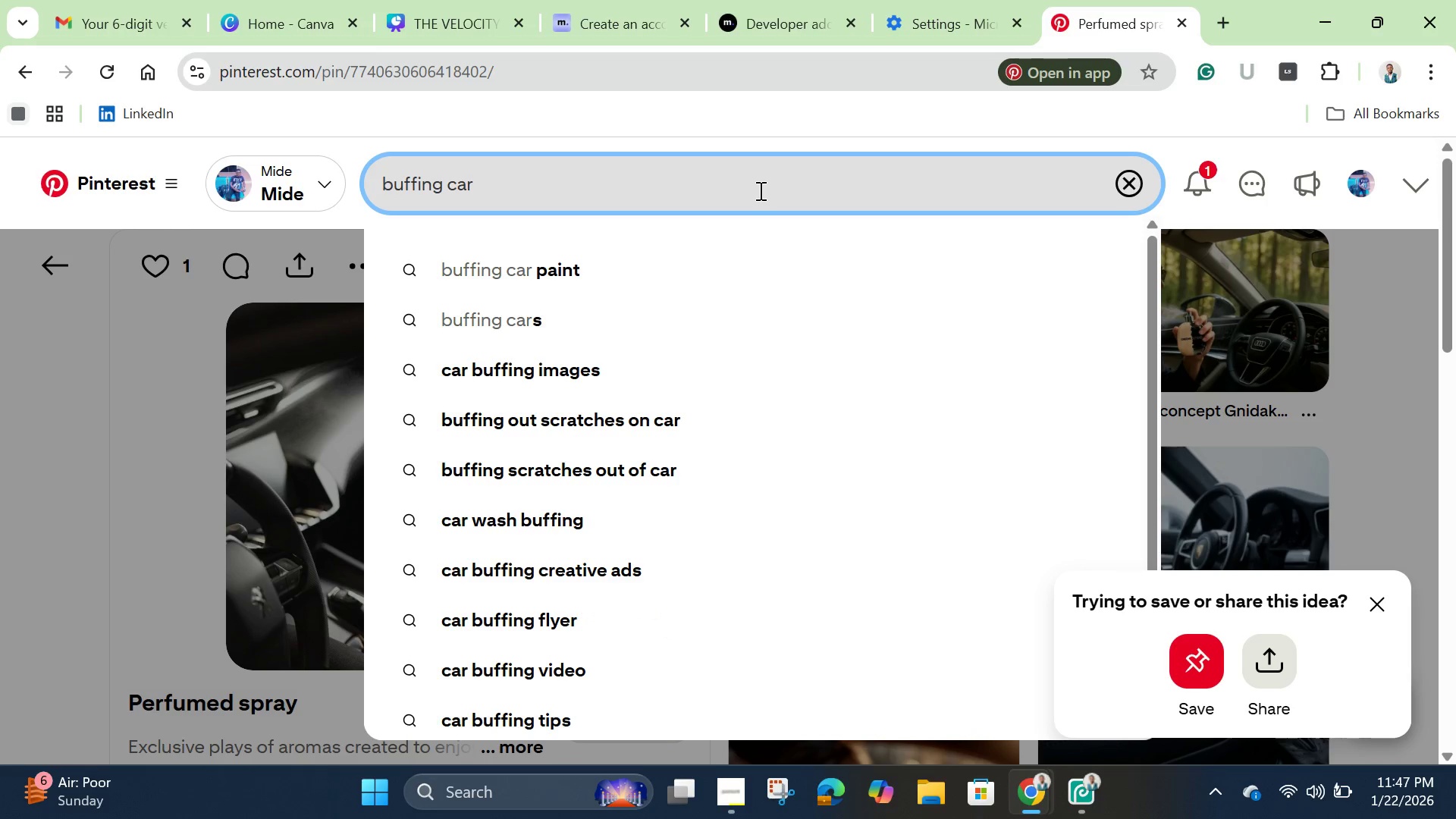 
key(Enter)
 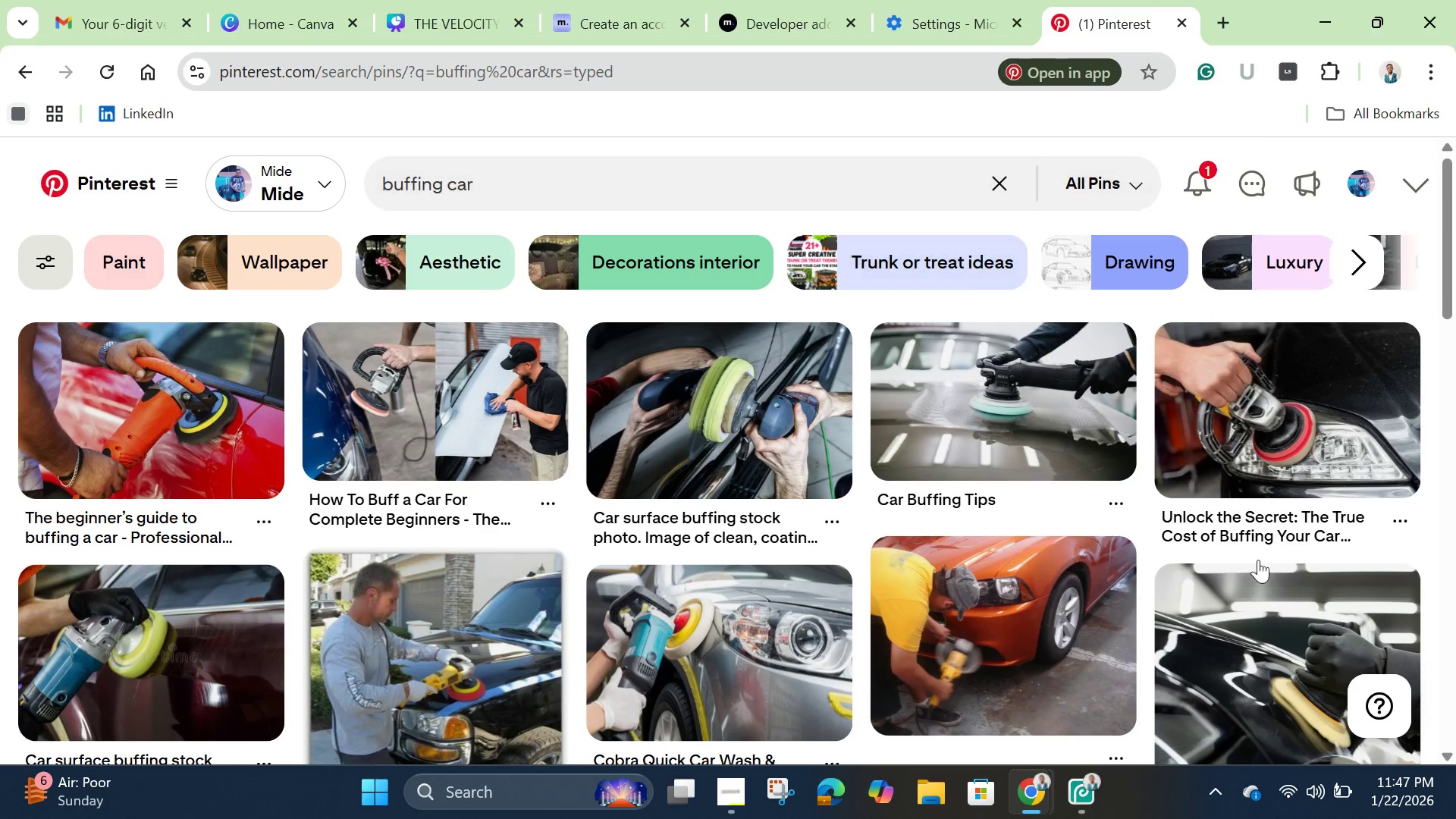 
wait(7.16)
 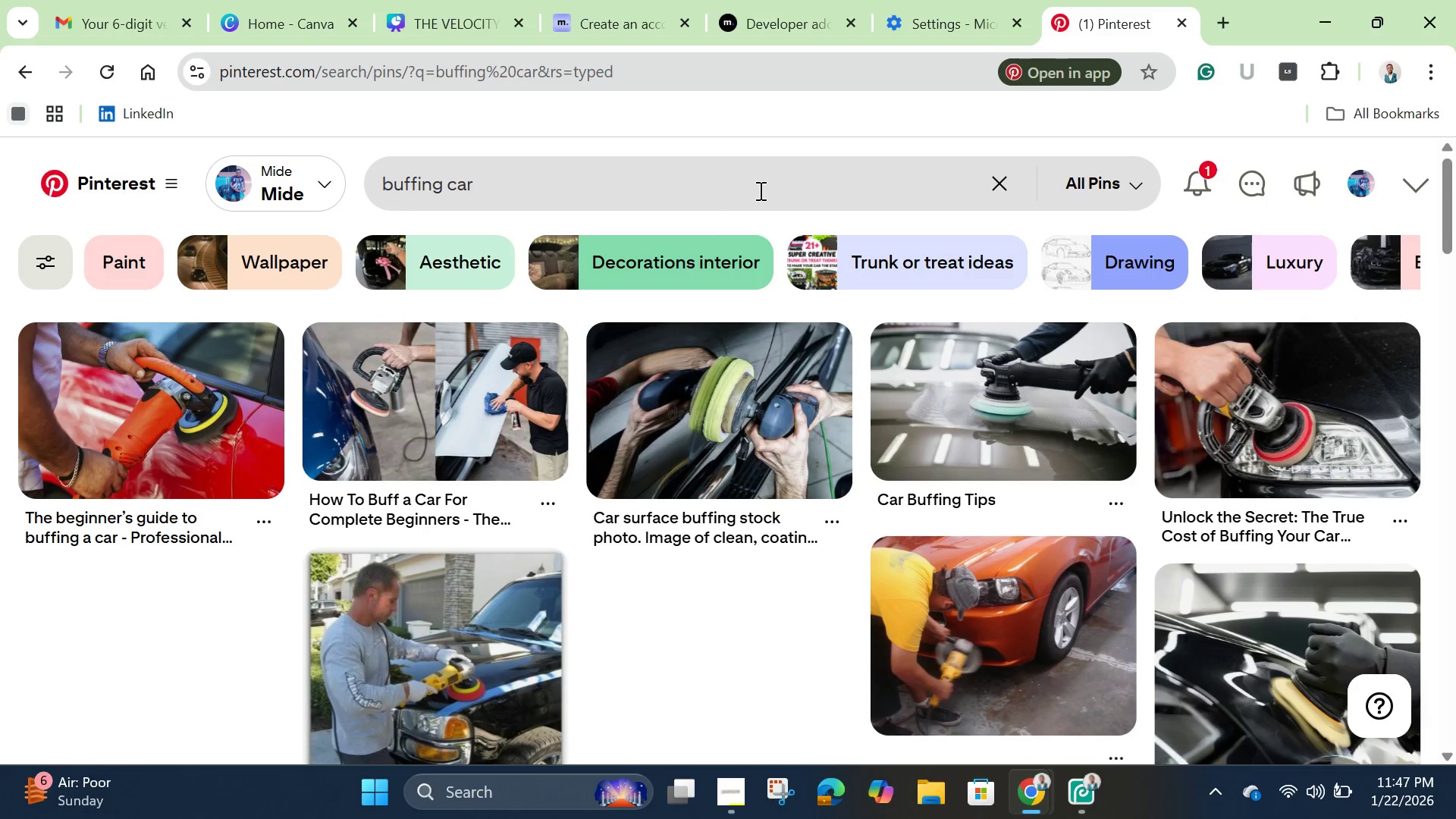 
scroll: coordinate [1080, 533], scroll_direction: down, amount: 11.0
 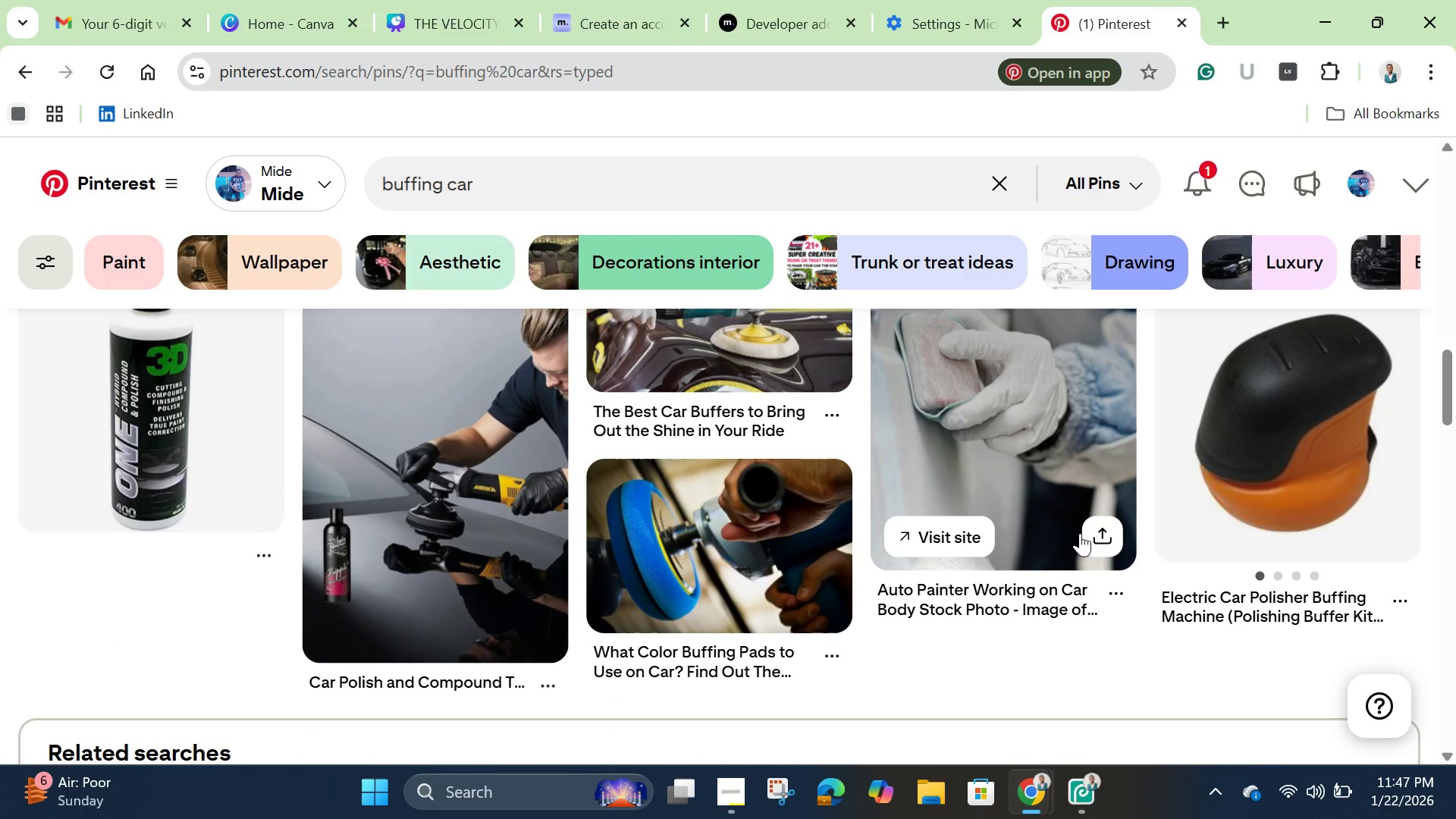 
scroll: coordinate [1081, 534], scroll_direction: down, amount: 9.0
 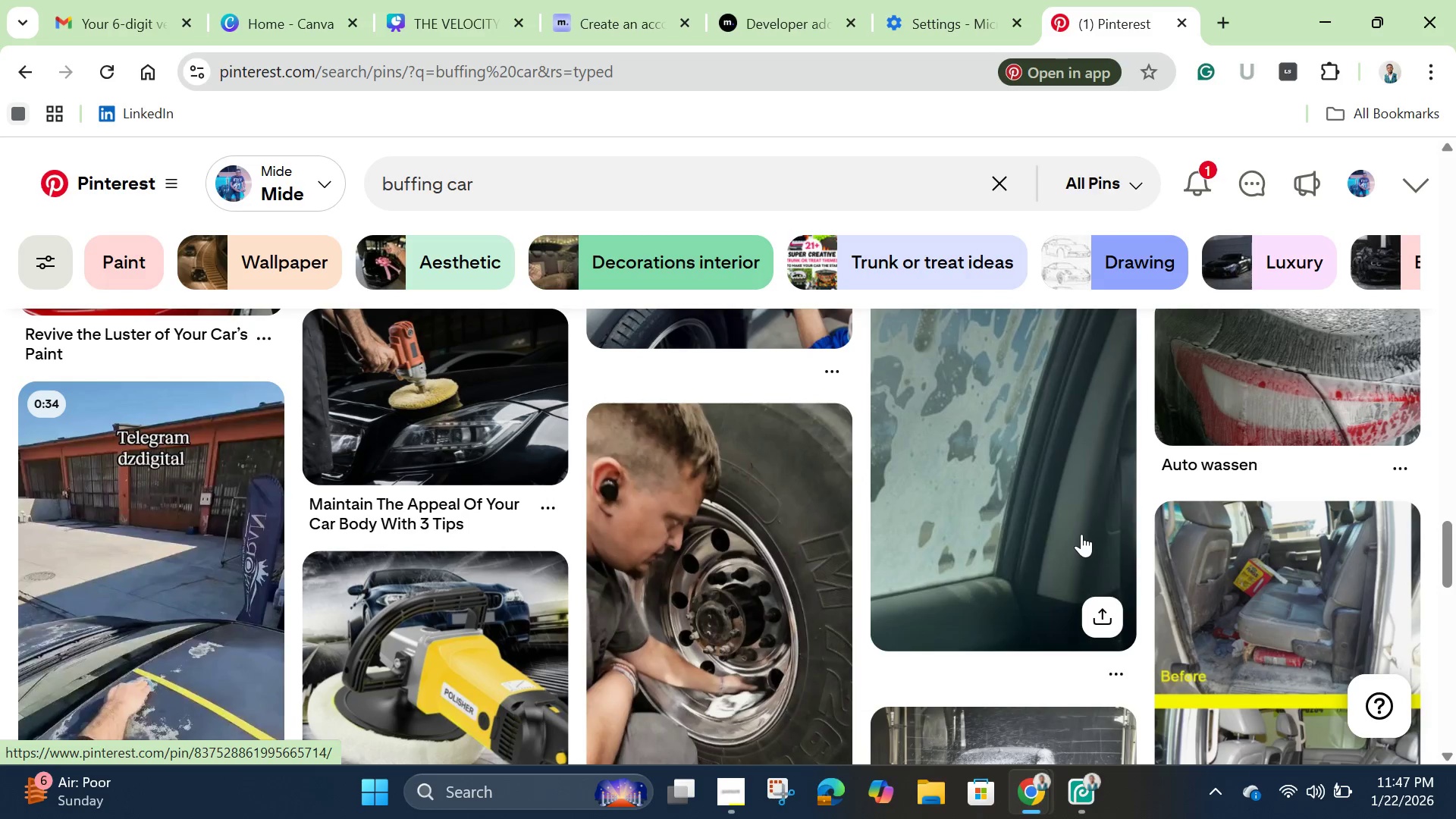 
scroll: coordinate [1072, 527], scroll_direction: up, amount: 38.0
 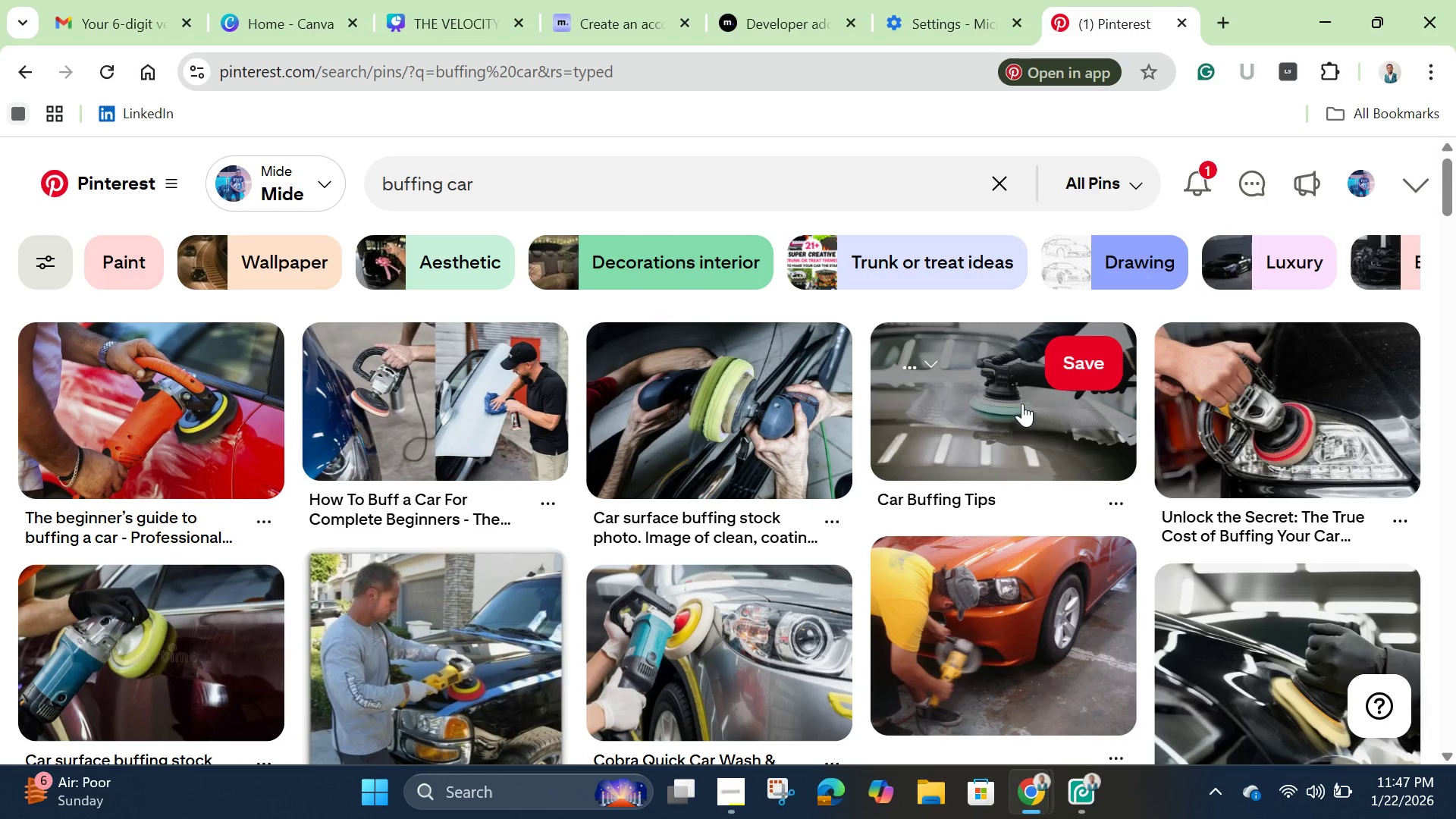 
left_click([1024, 405])
 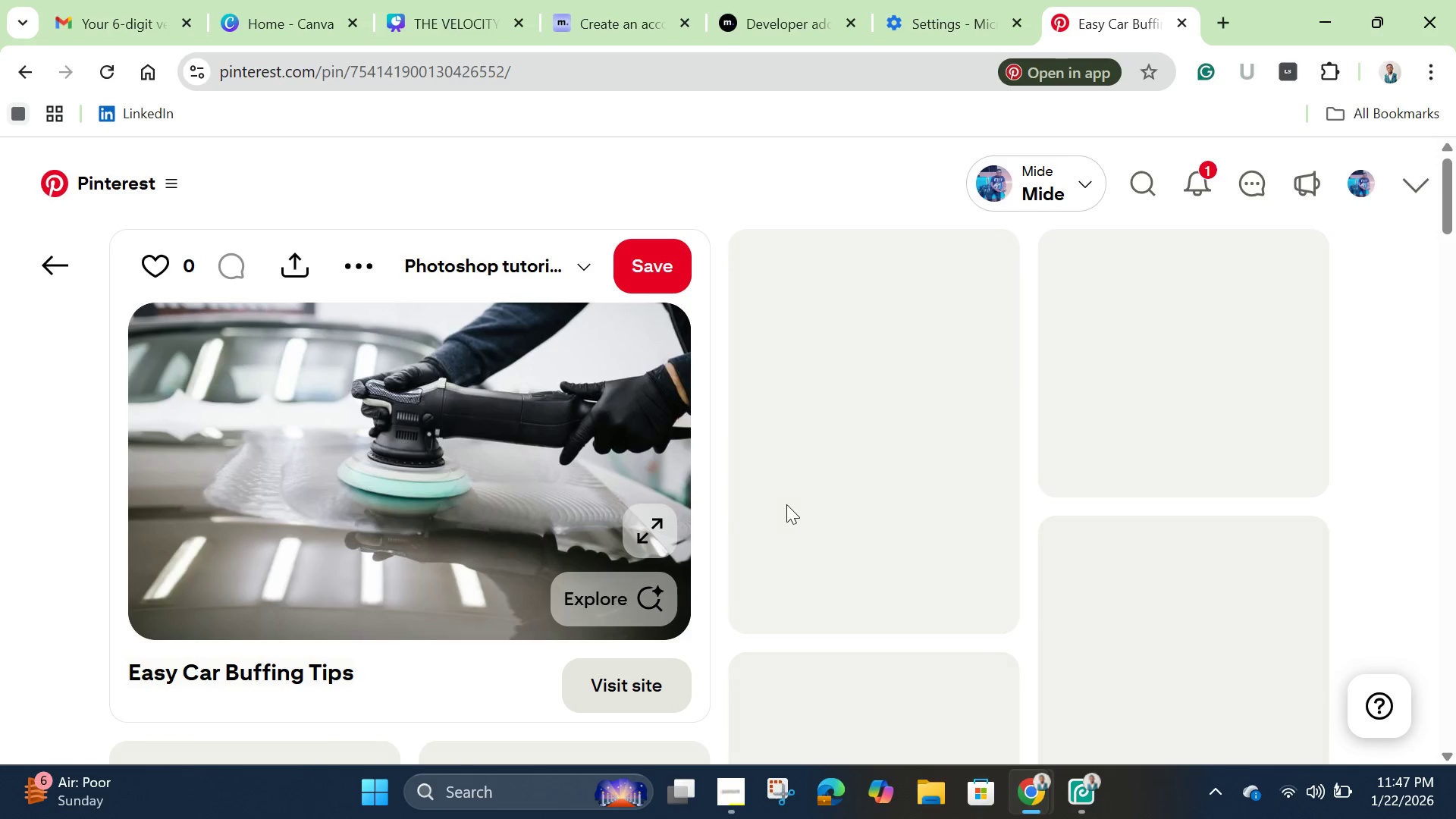 
scroll: coordinate [821, 501], scroll_direction: down, amount: 2.0
 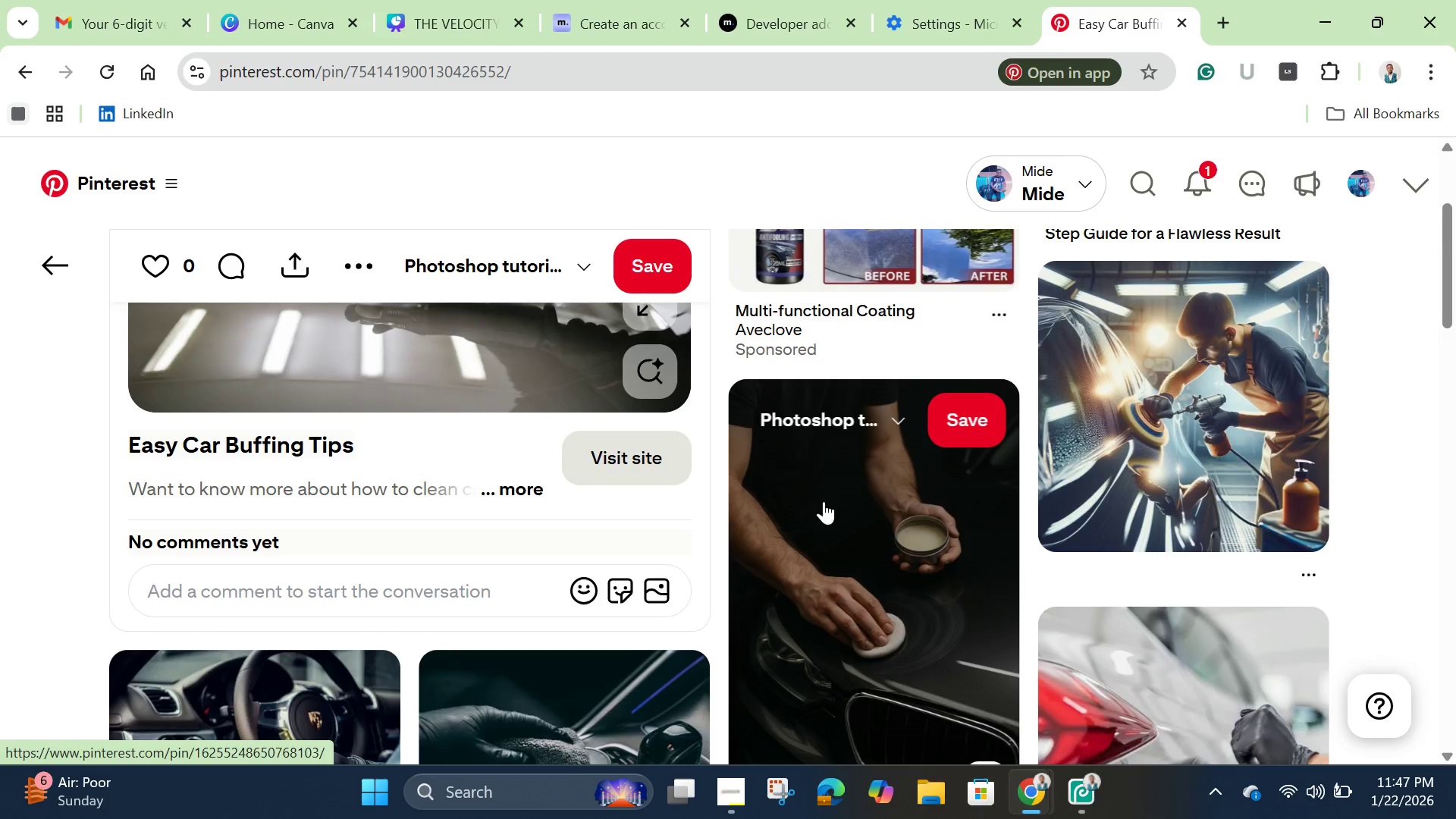 
scroll: coordinate [824, 501], scroll_direction: up, amount: 4.0
 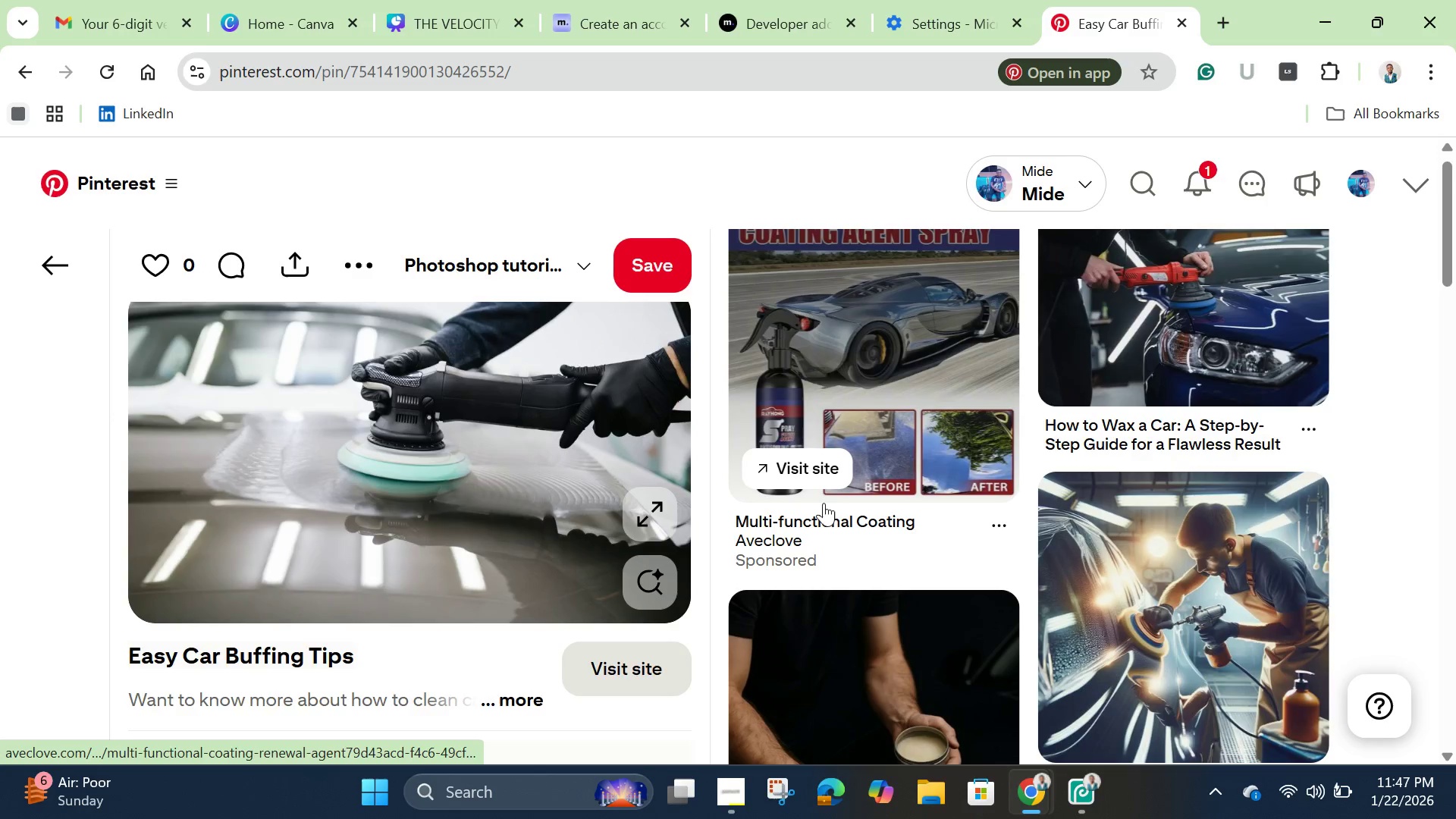 
scroll: coordinate [823, 504], scroll_direction: down, amount: 13.0
 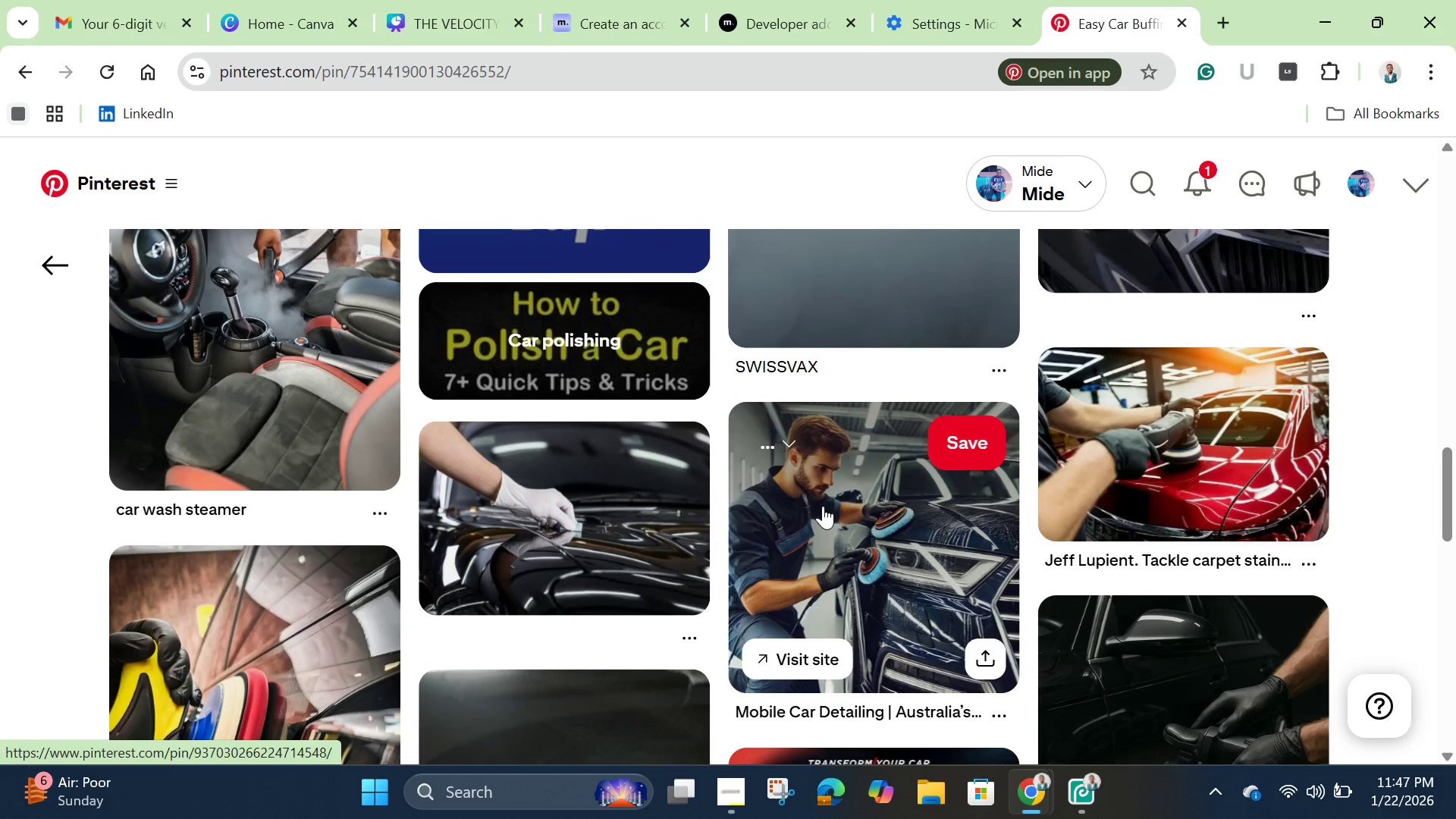 
scroll: coordinate [823, 507], scroll_direction: down, amount: 11.0
 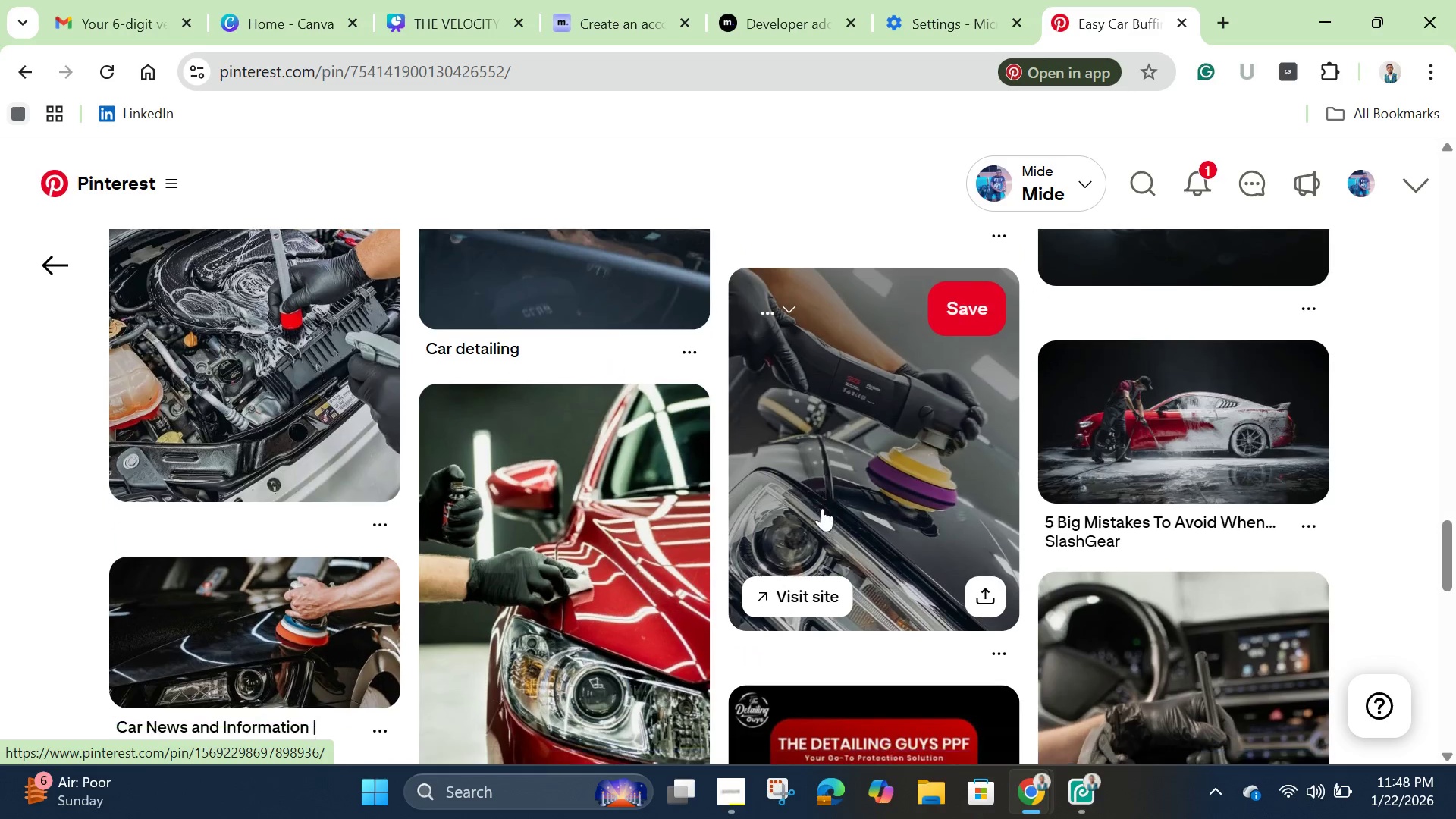 
scroll: coordinate [821, 504], scroll_direction: down, amount: 11.0
 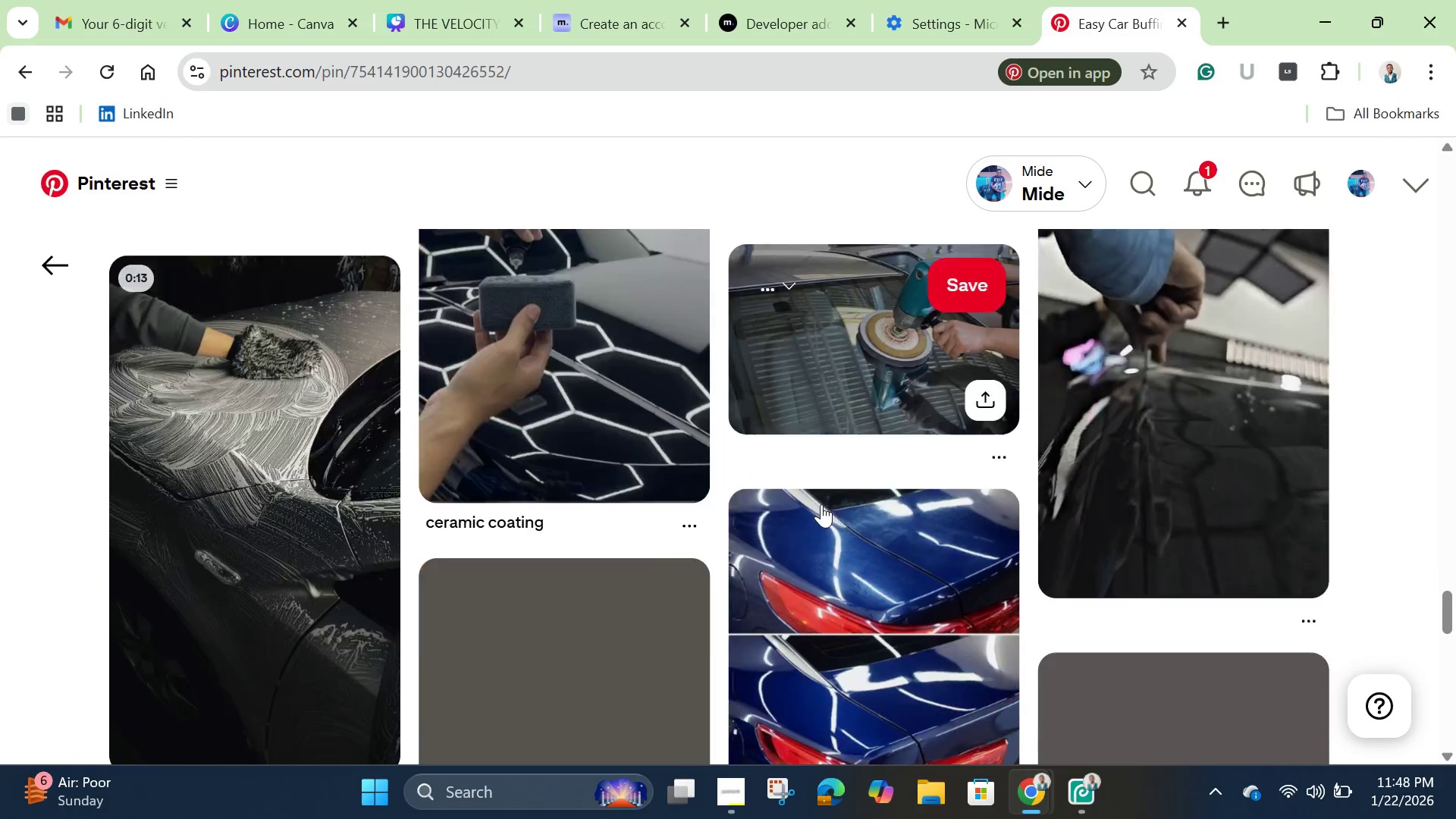 
scroll: coordinate [441, 455], scroll_direction: up, amount: 38.0
 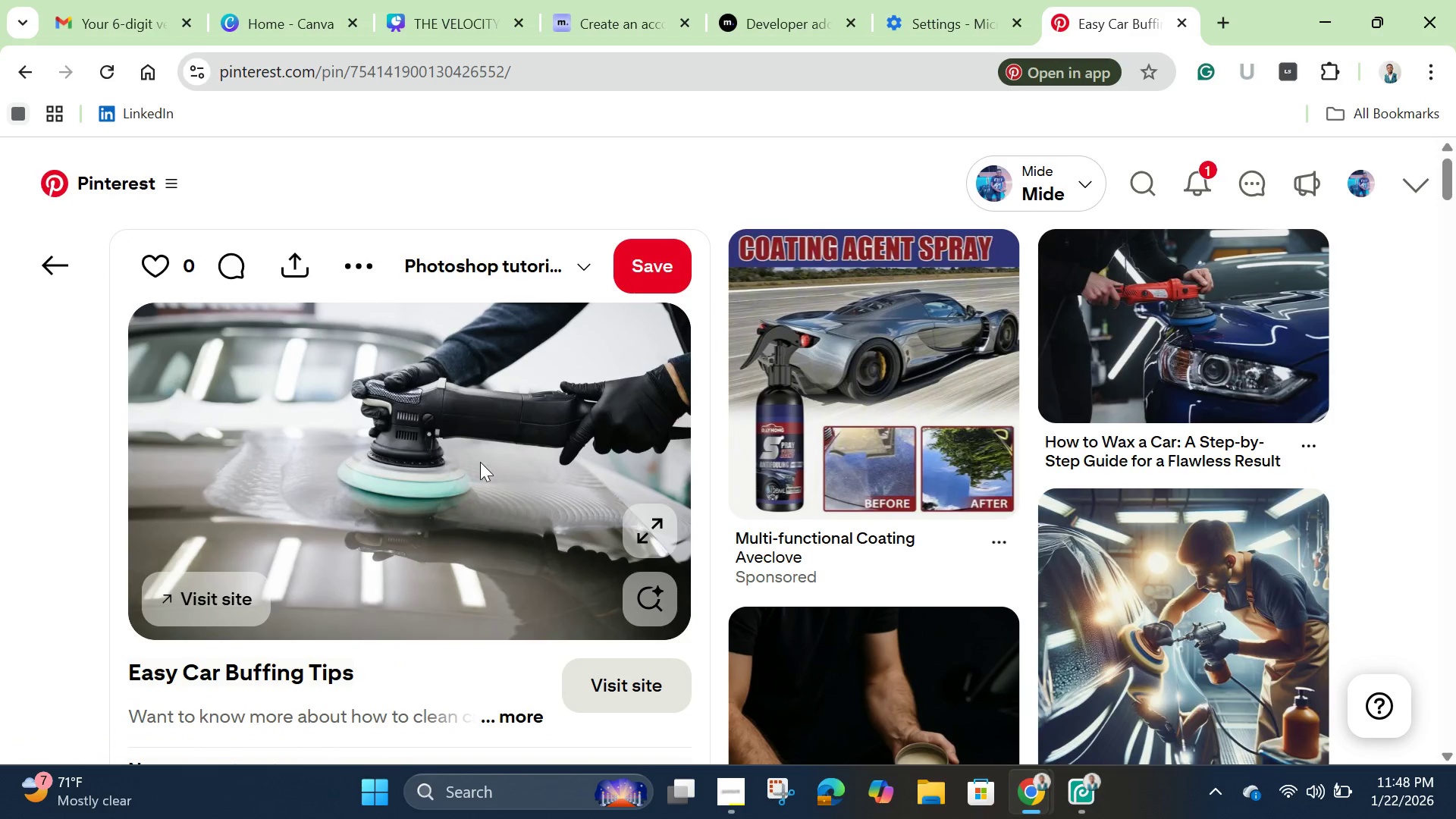 
scroll: coordinate [527, 466], scroll_direction: down, amount: 9.0
 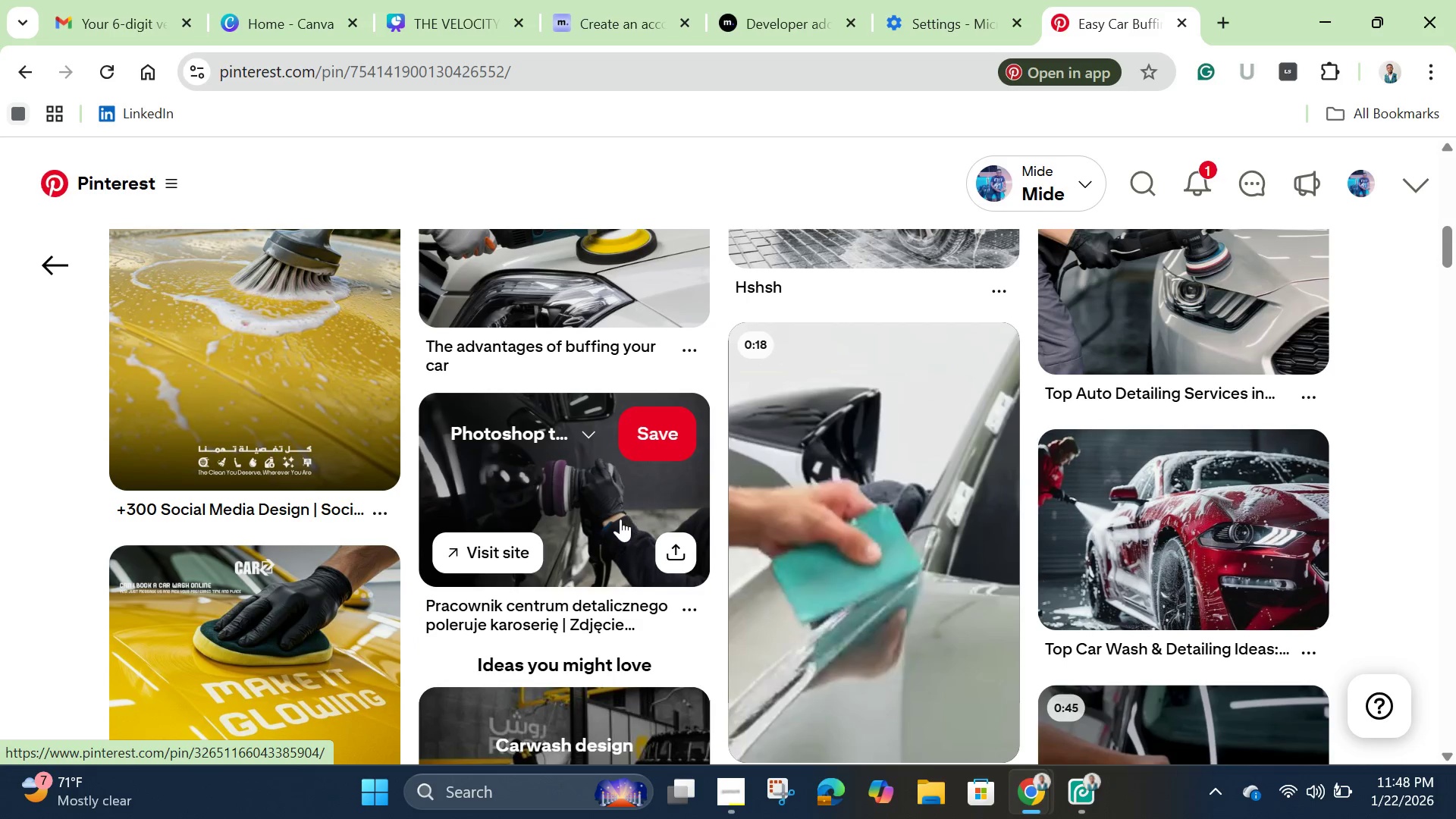 
left_click([612, 516])
 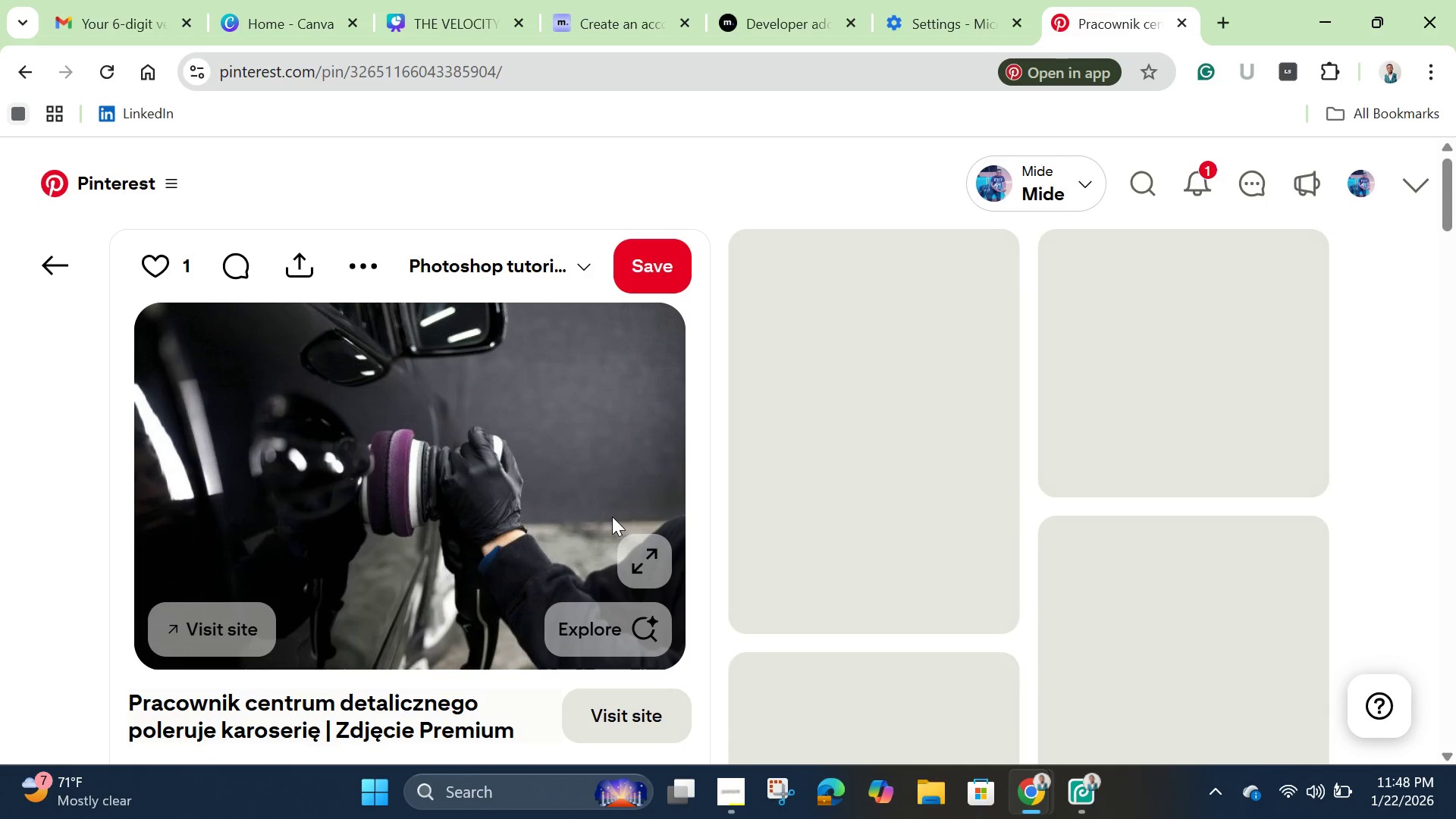 
scroll: coordinate [612, 516], scroll_direction: down, amount: 2.0
 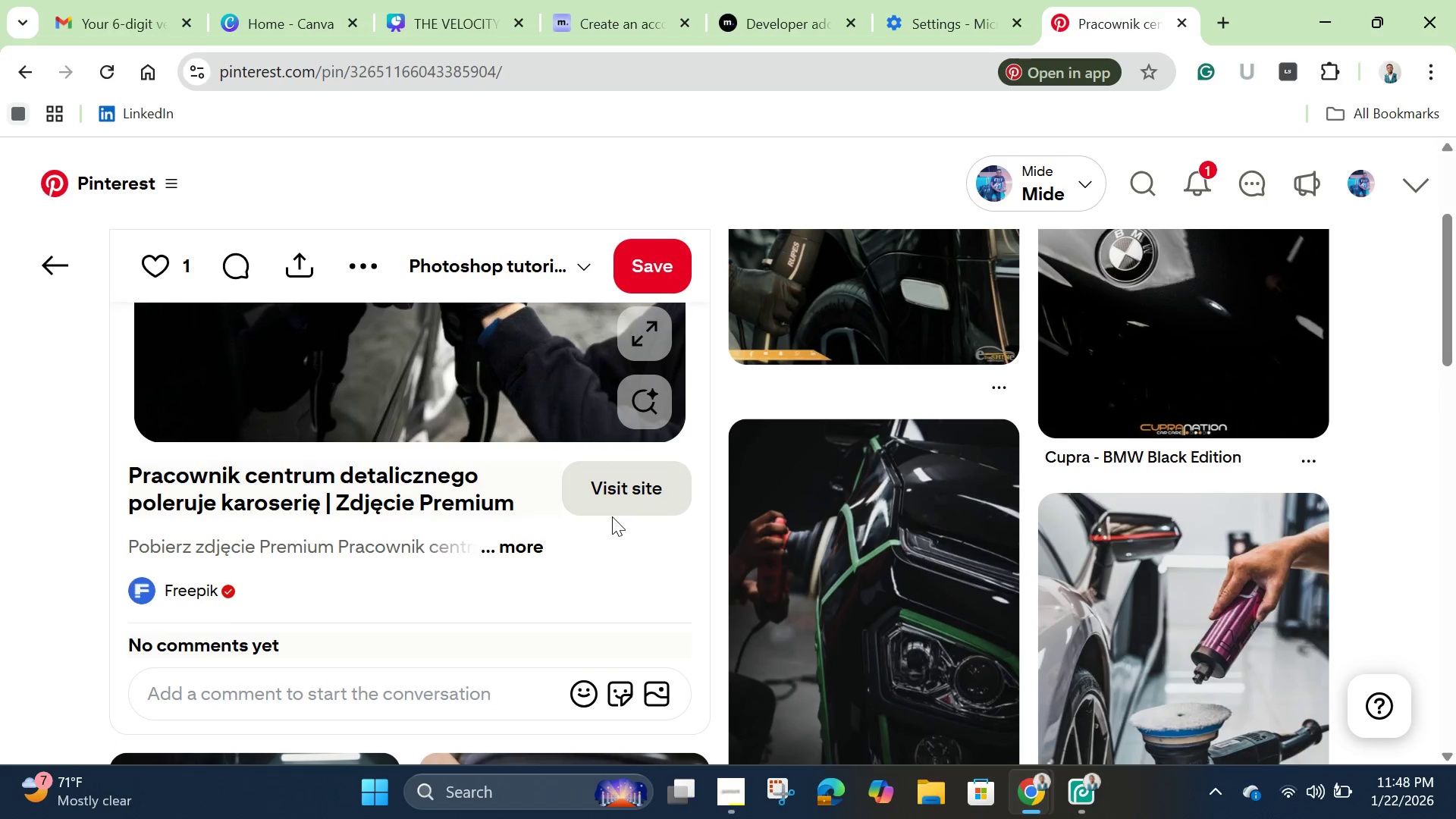 
scroll: coordinate [612, 516], scroll_direction: up, amount: 2.0
 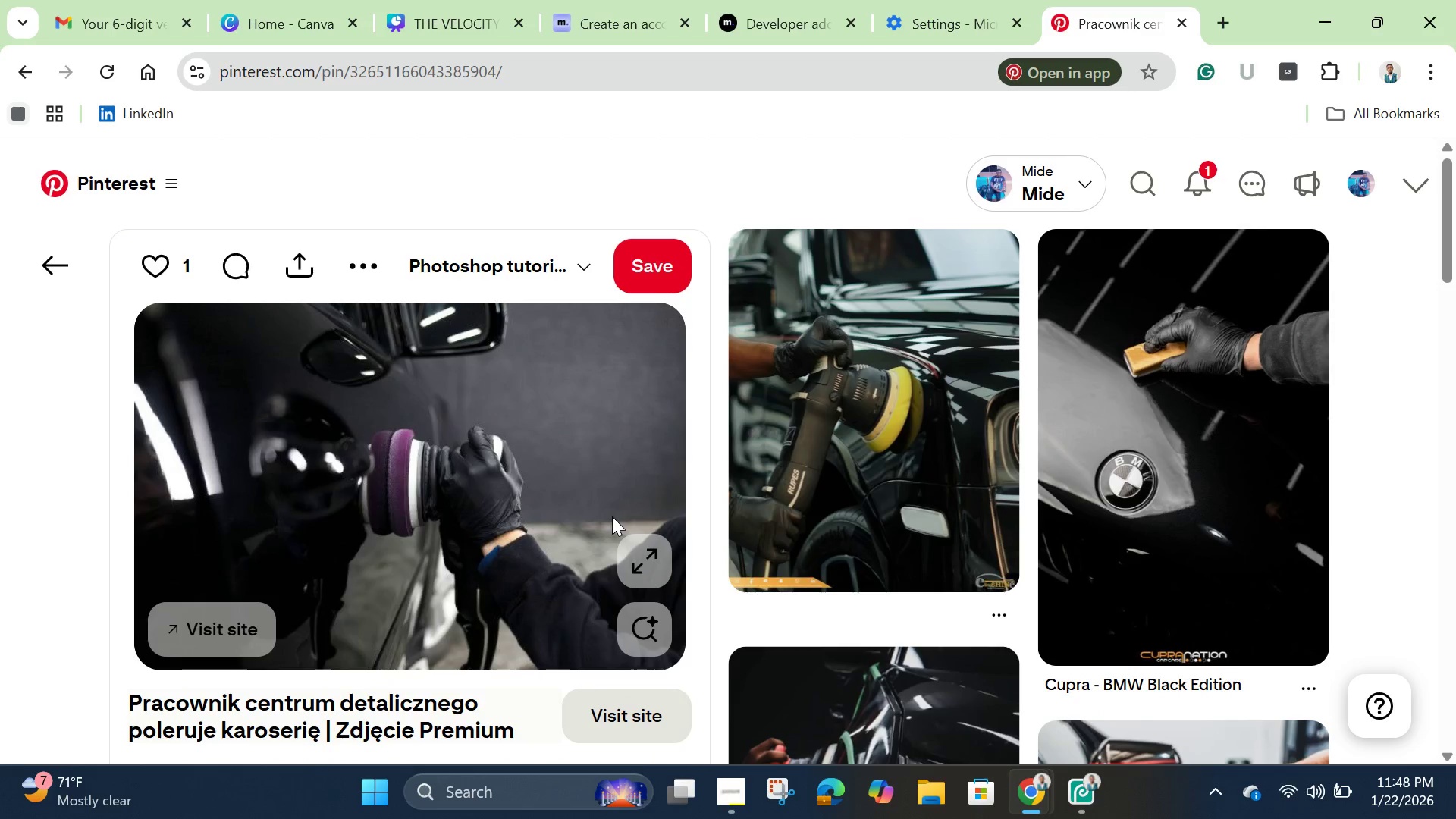 
scroll: coordinate [612, 516], scroll_direction: down, amount: 3.0
 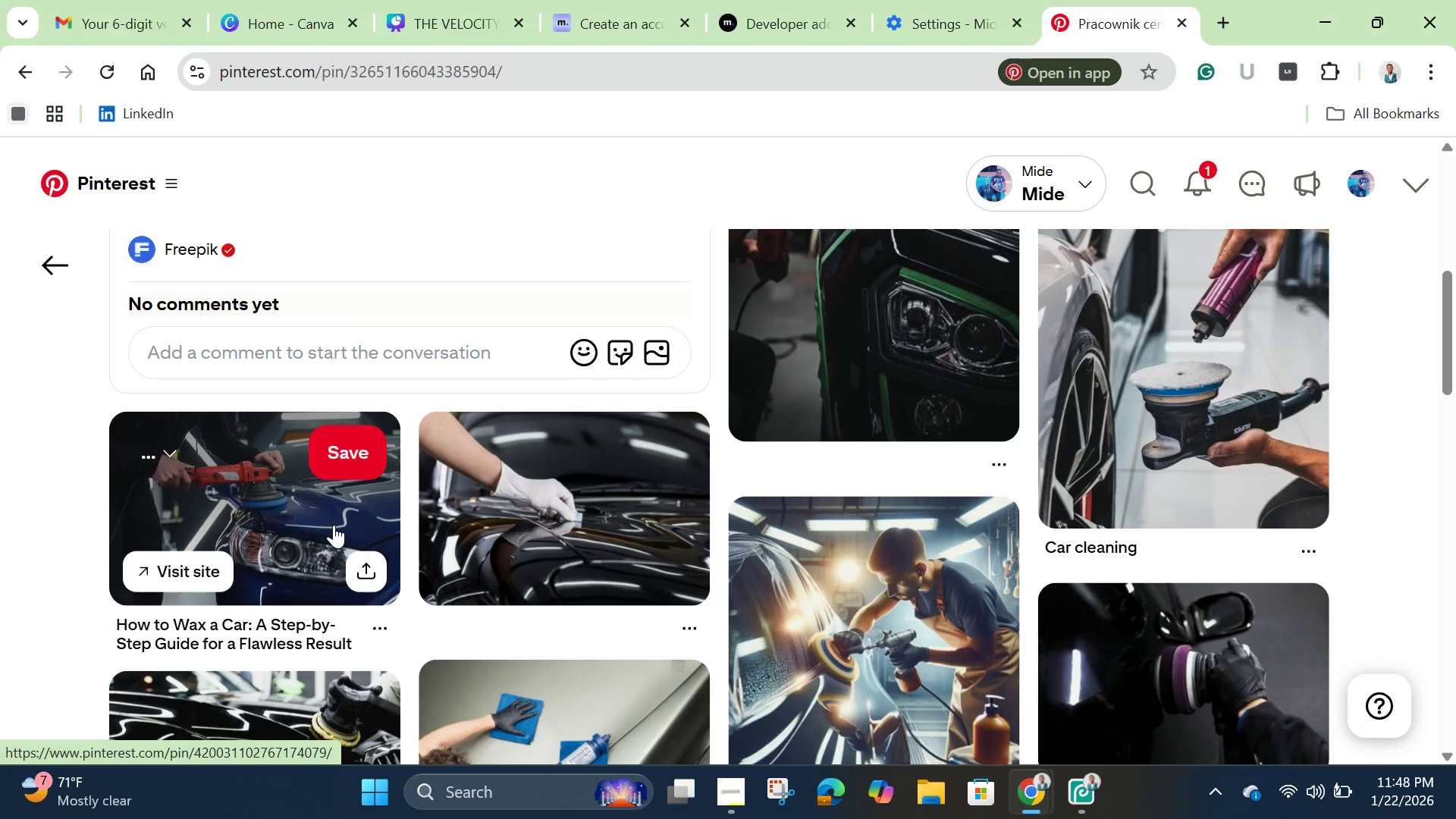 
left_click([334, 525])
 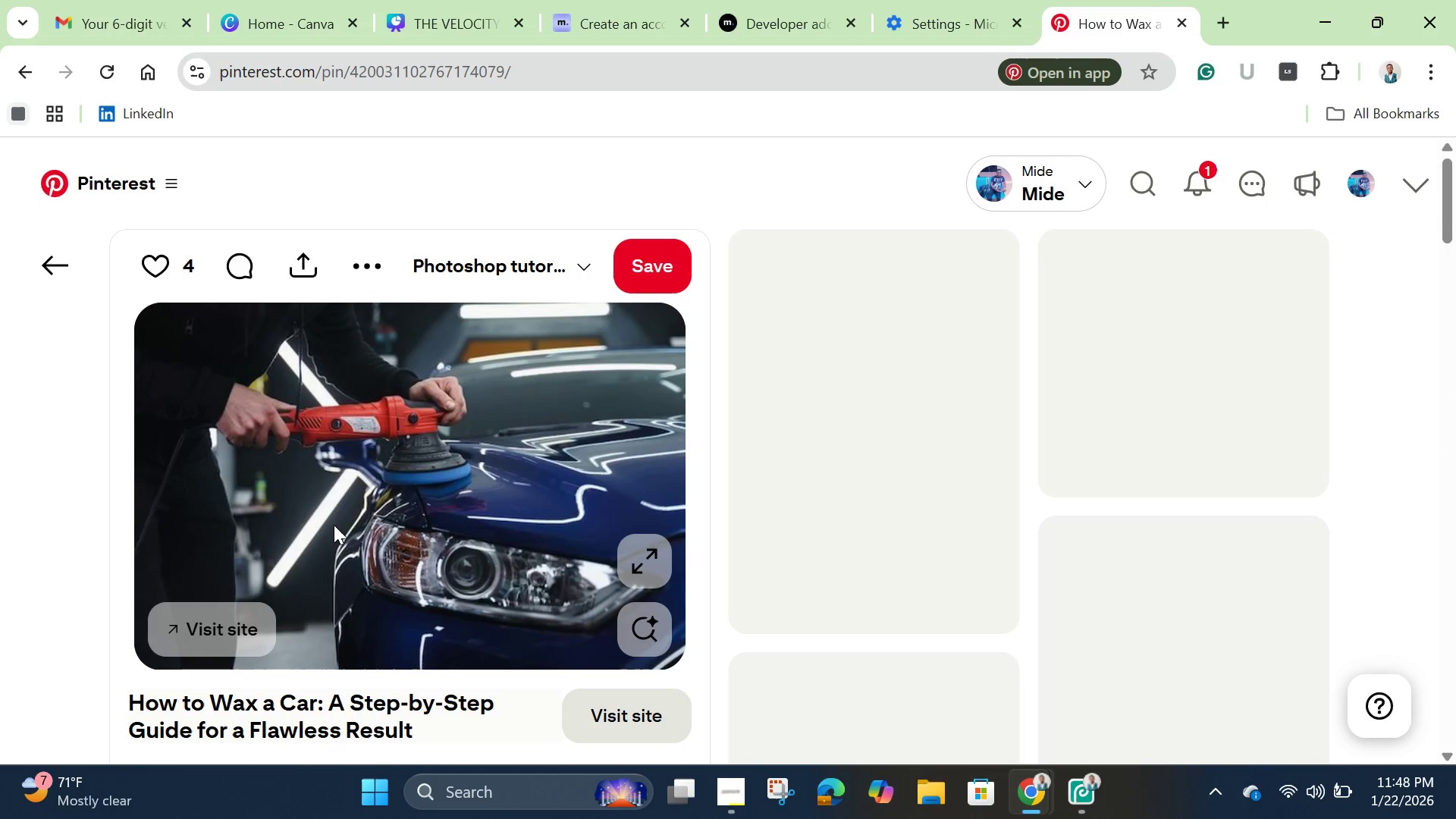 
mouse_move([340, 477])
 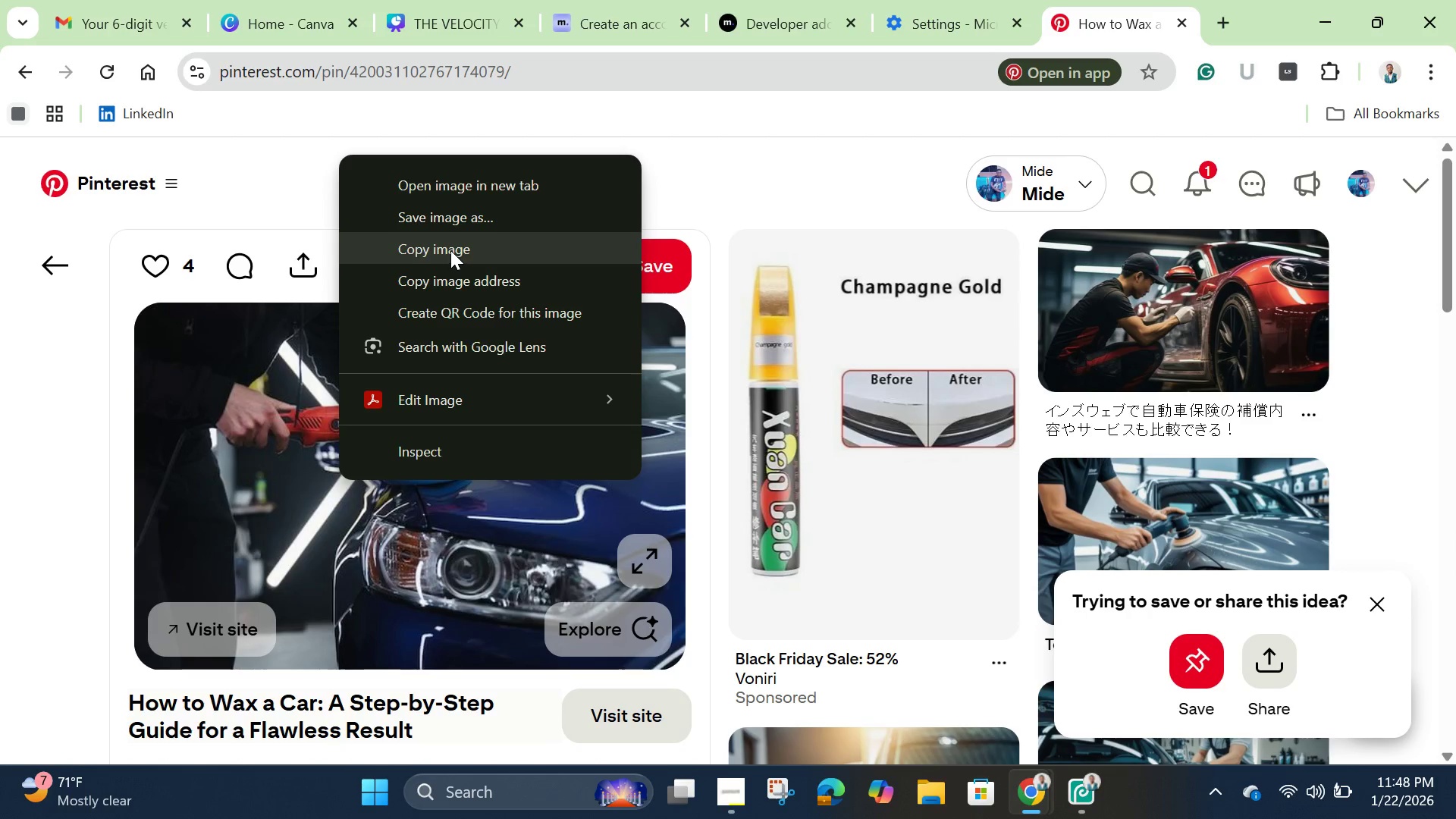 
left_click([450, 250])
 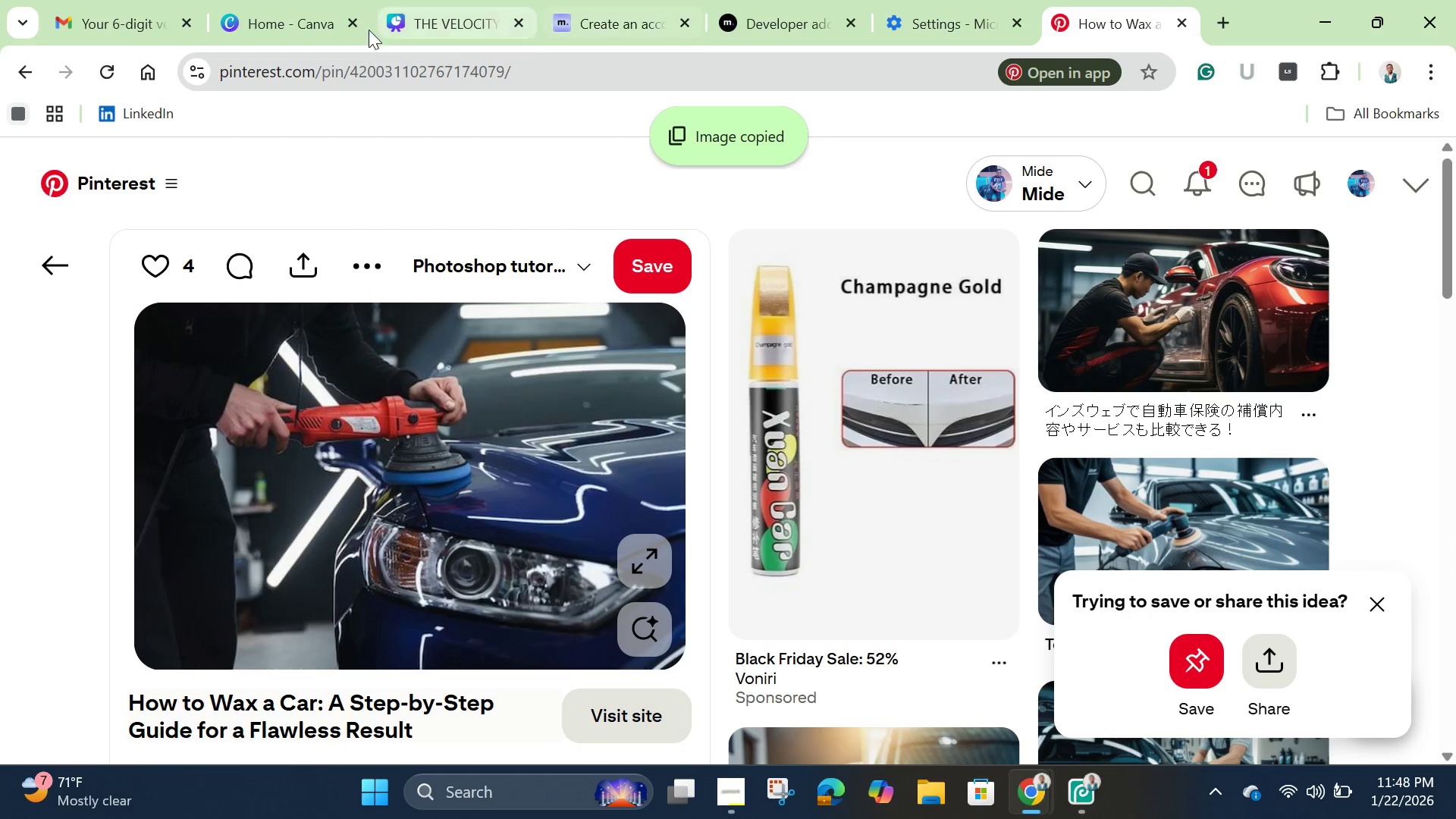 
left_click([438, 21])
 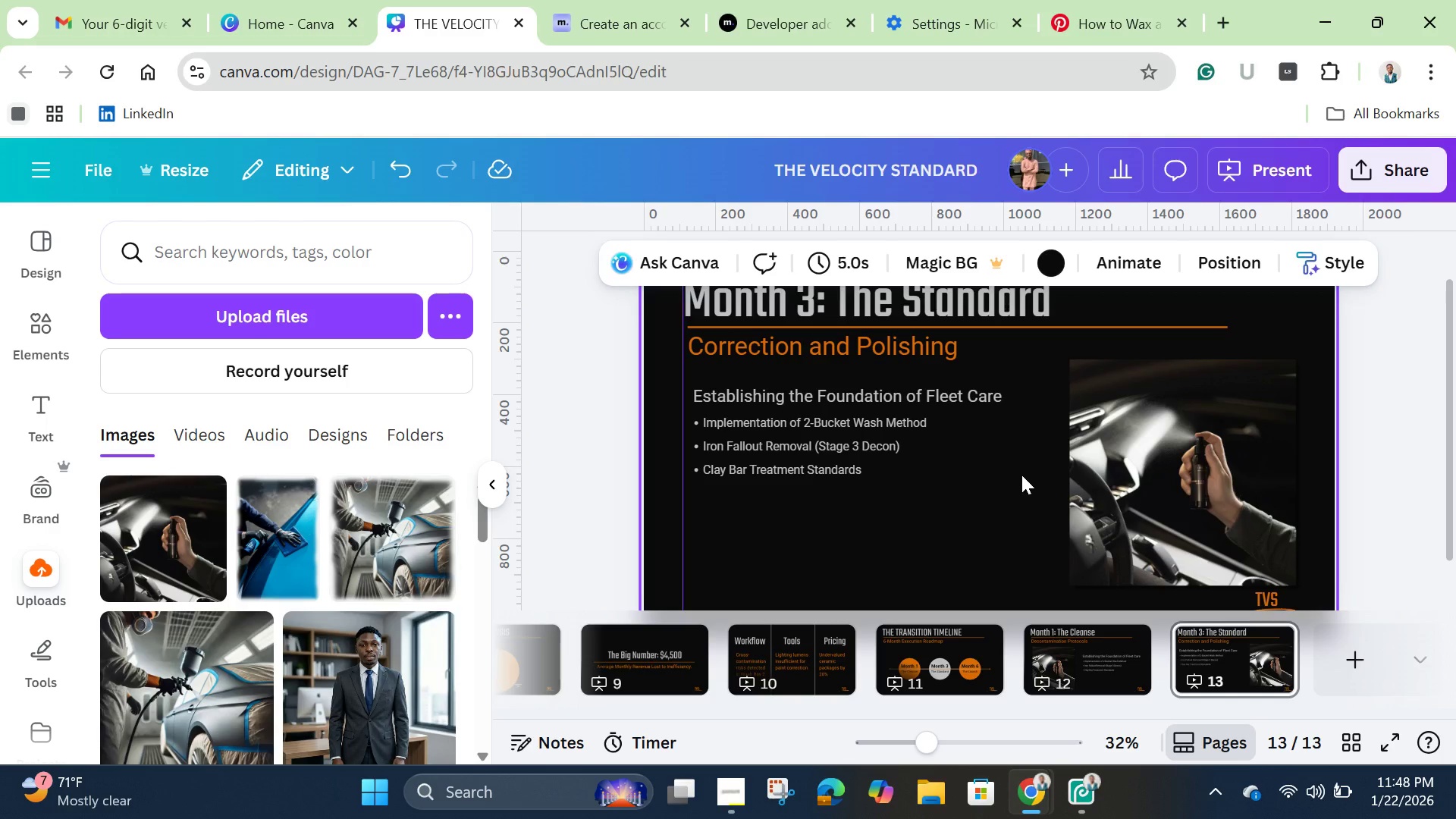 
key(Control+C)
 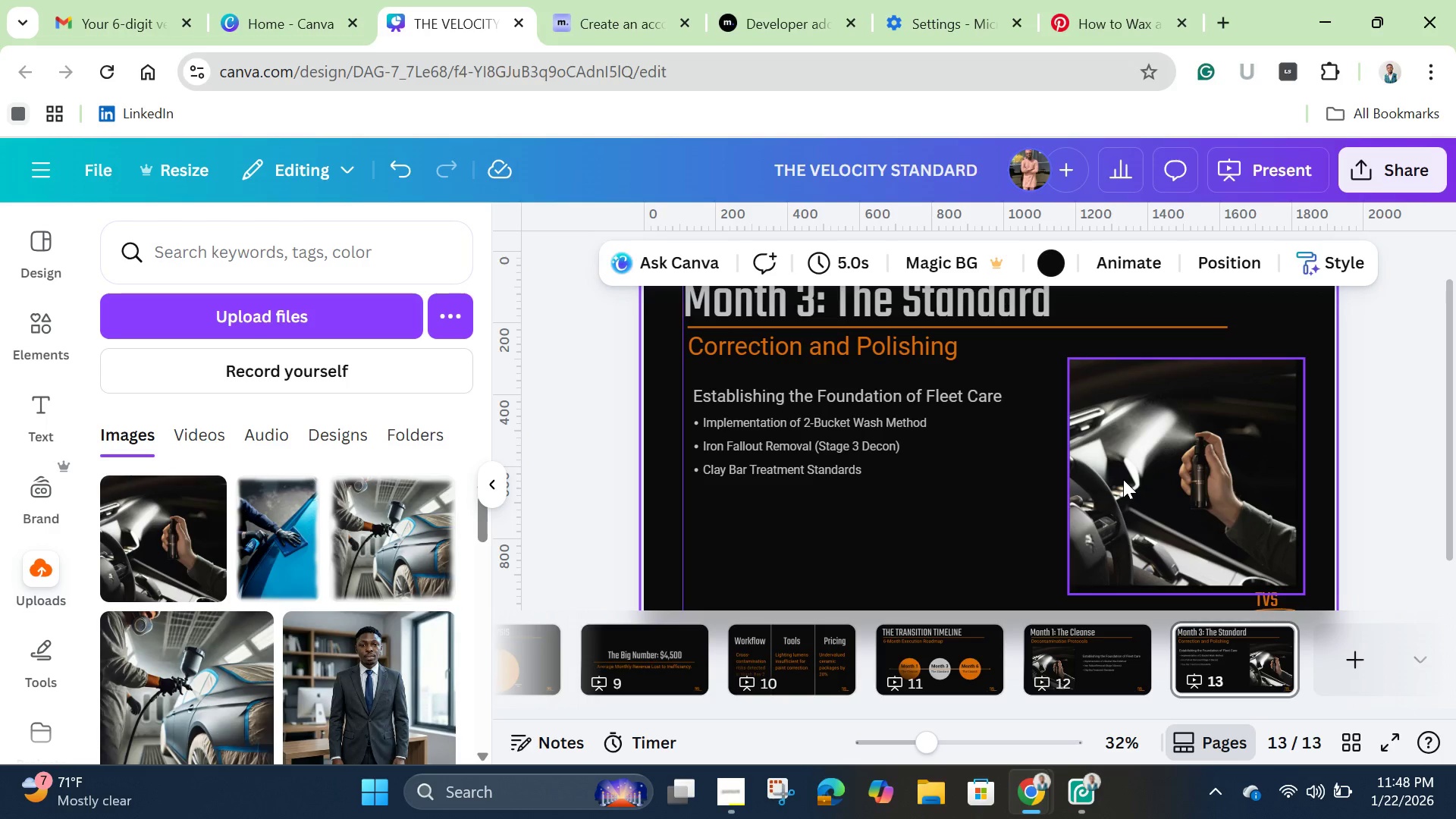 
scroll: coordinate [1126, 482], scroll_direction: up, amount: 3.0
 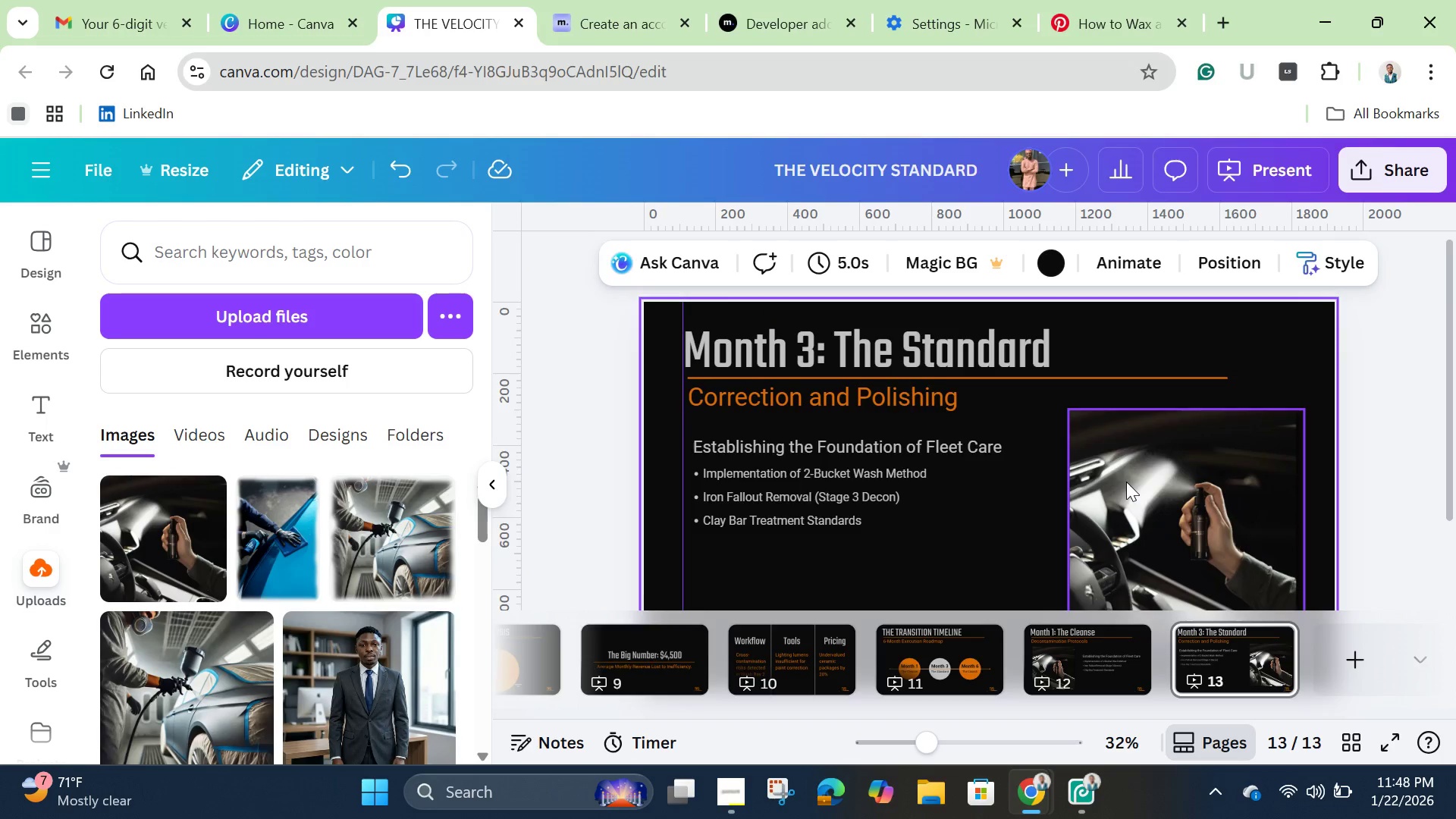 
scroll: coordinate [1126, 482], scroll_direction: down, amount: 2.0
 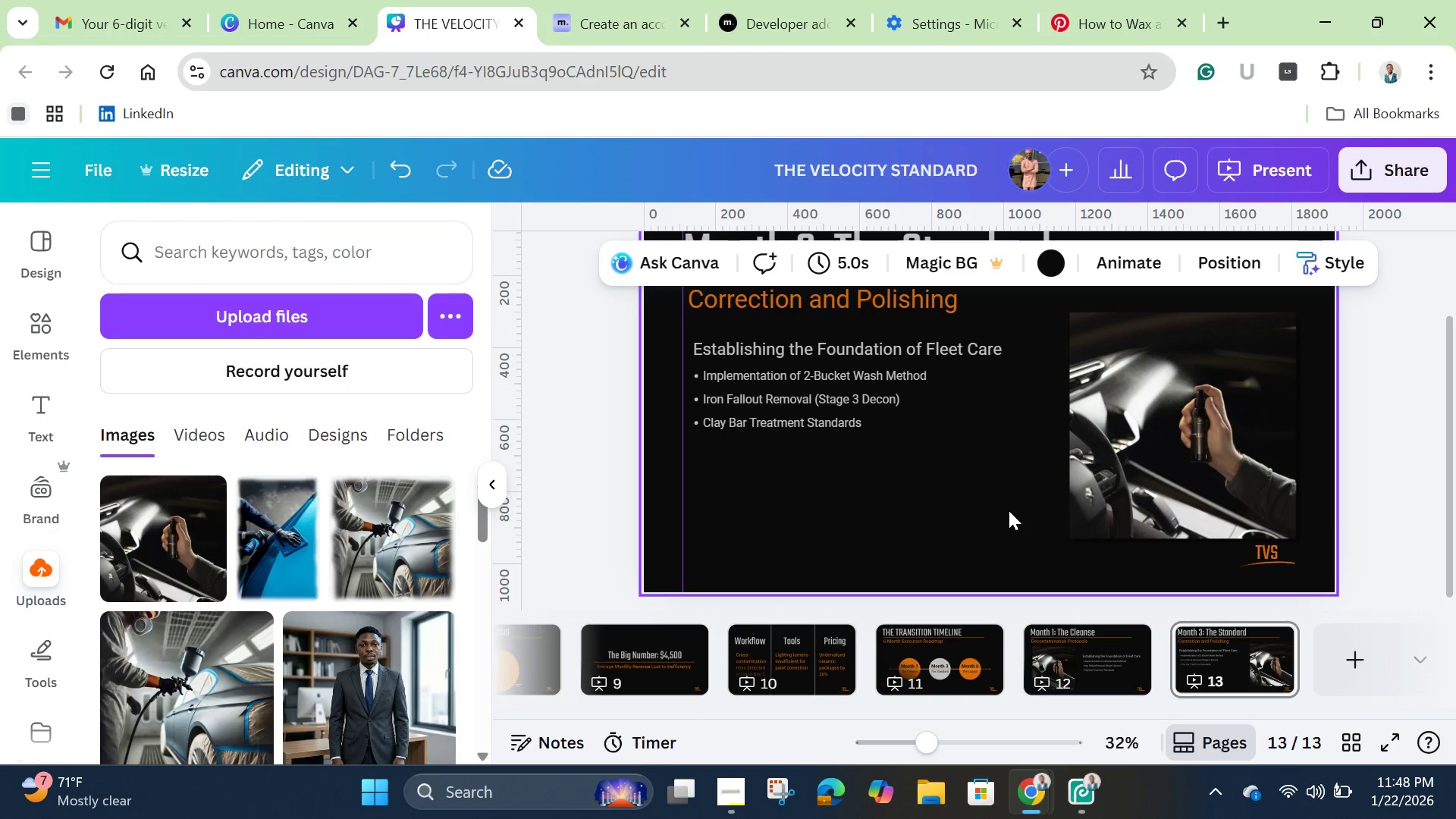 
left_click([997, 510])
 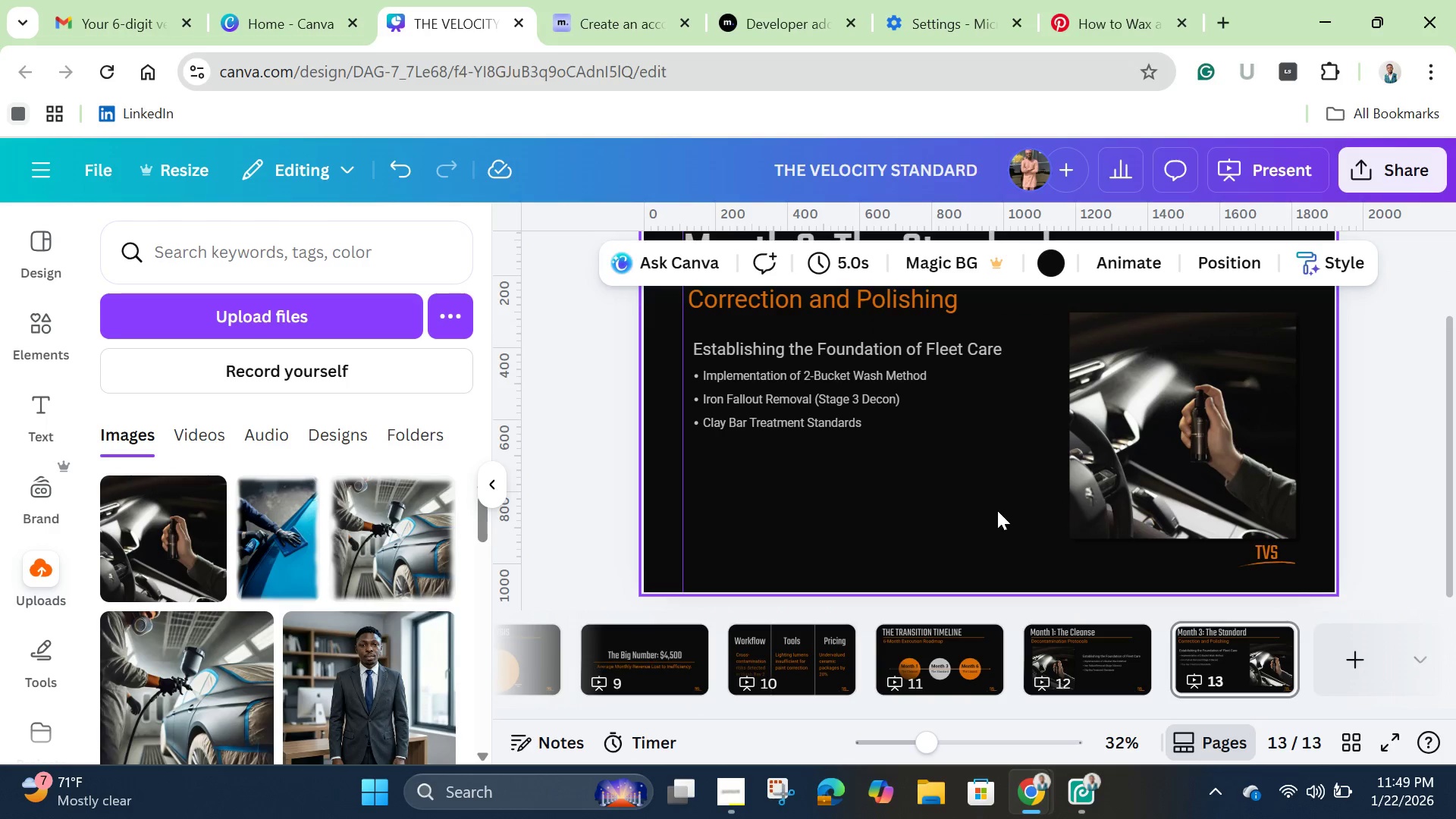 
right_click([997, 510])
 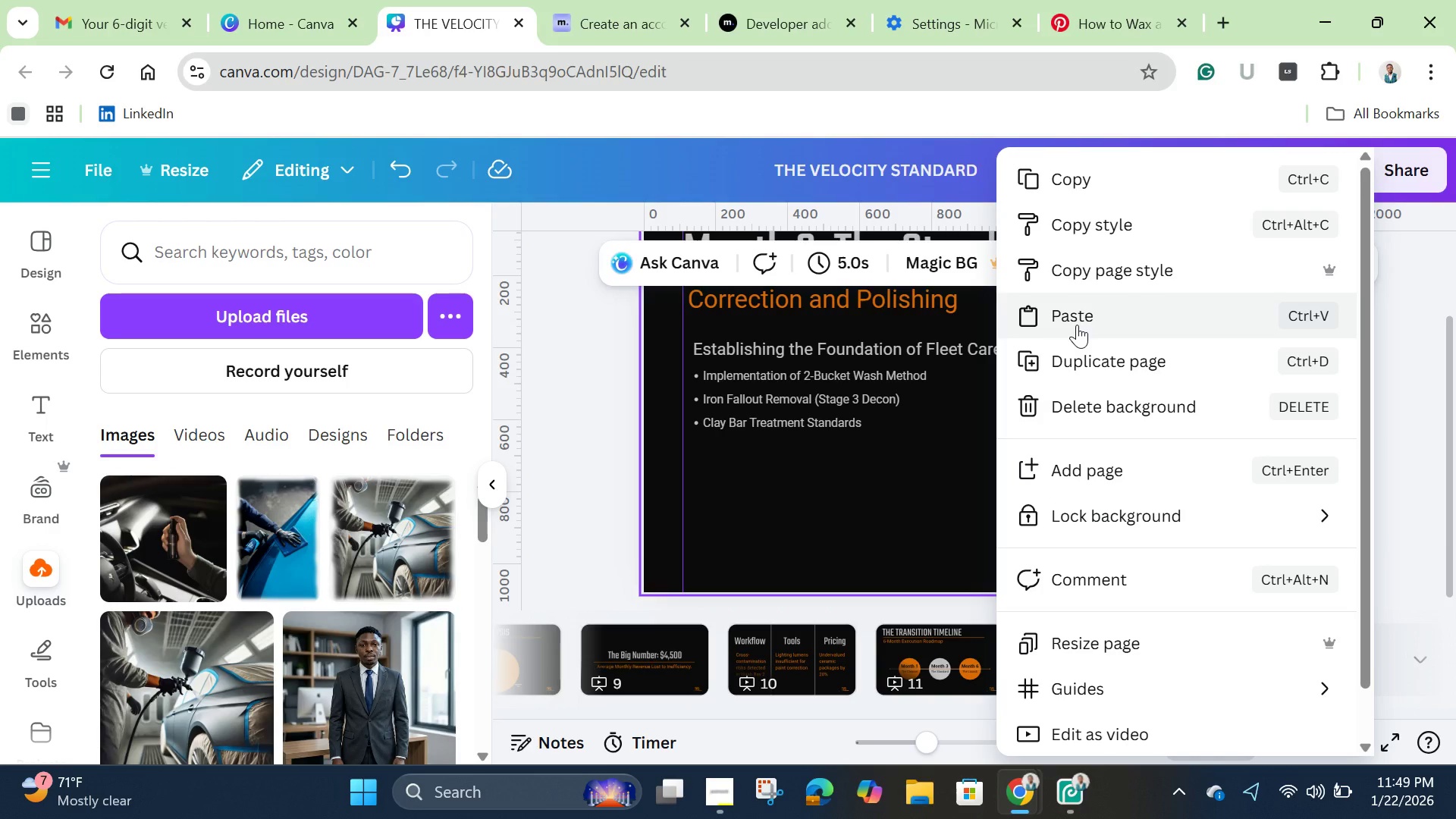 
left_click([1077, 325])
 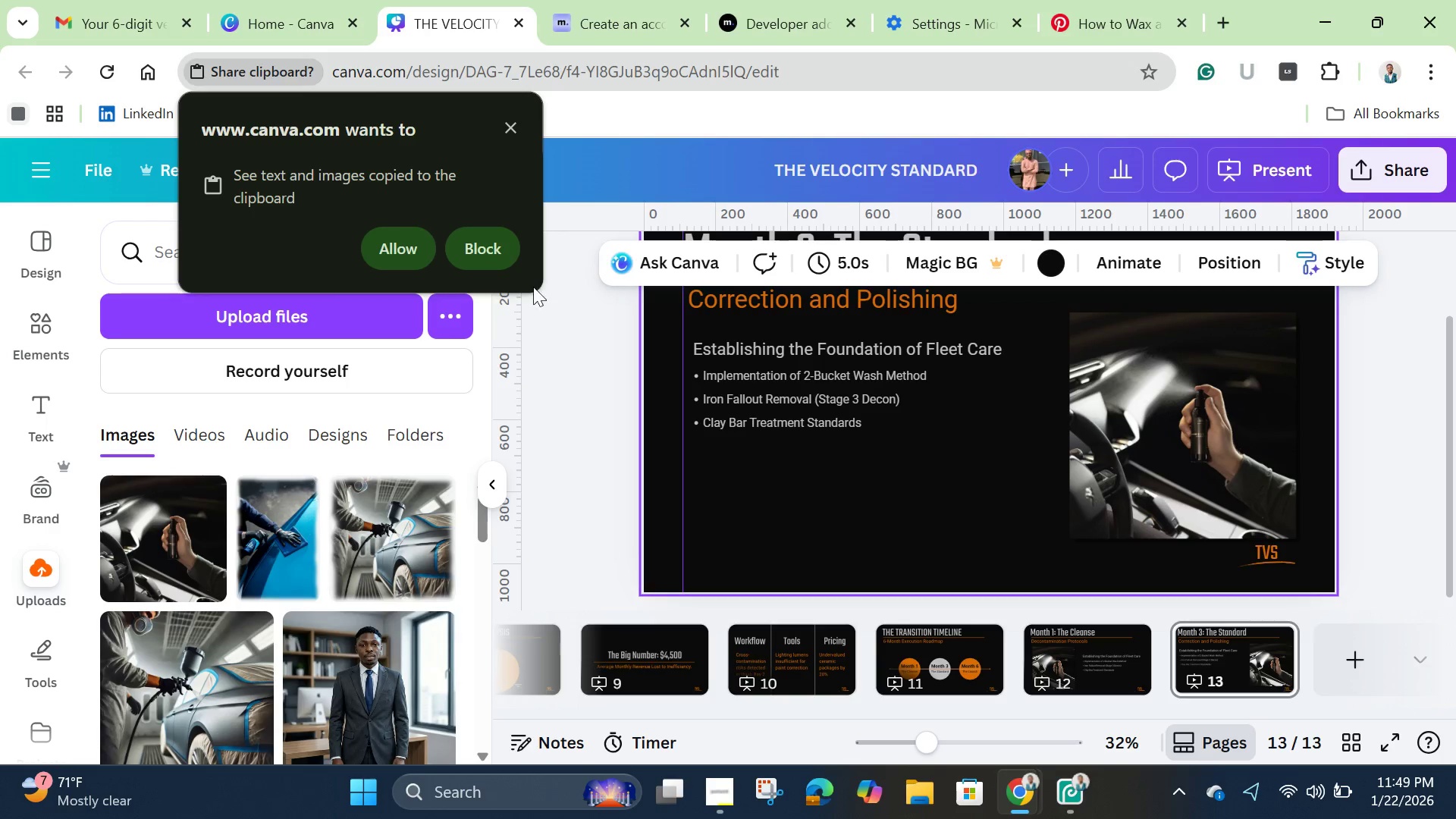 
left_click([392, 249])
 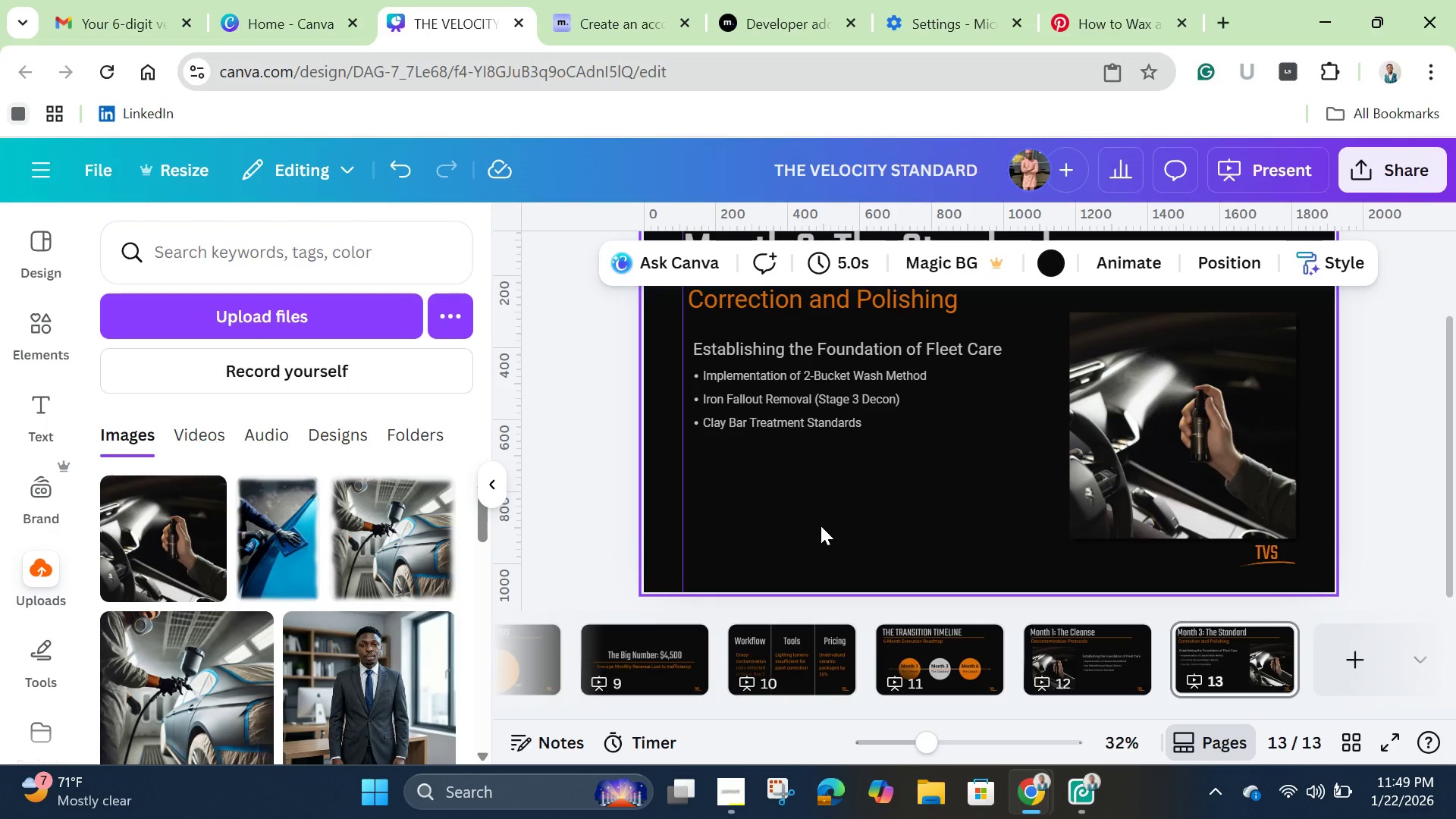 
scroll: coordinate [410, 441], scroll_direction: up, amount: 5.0
 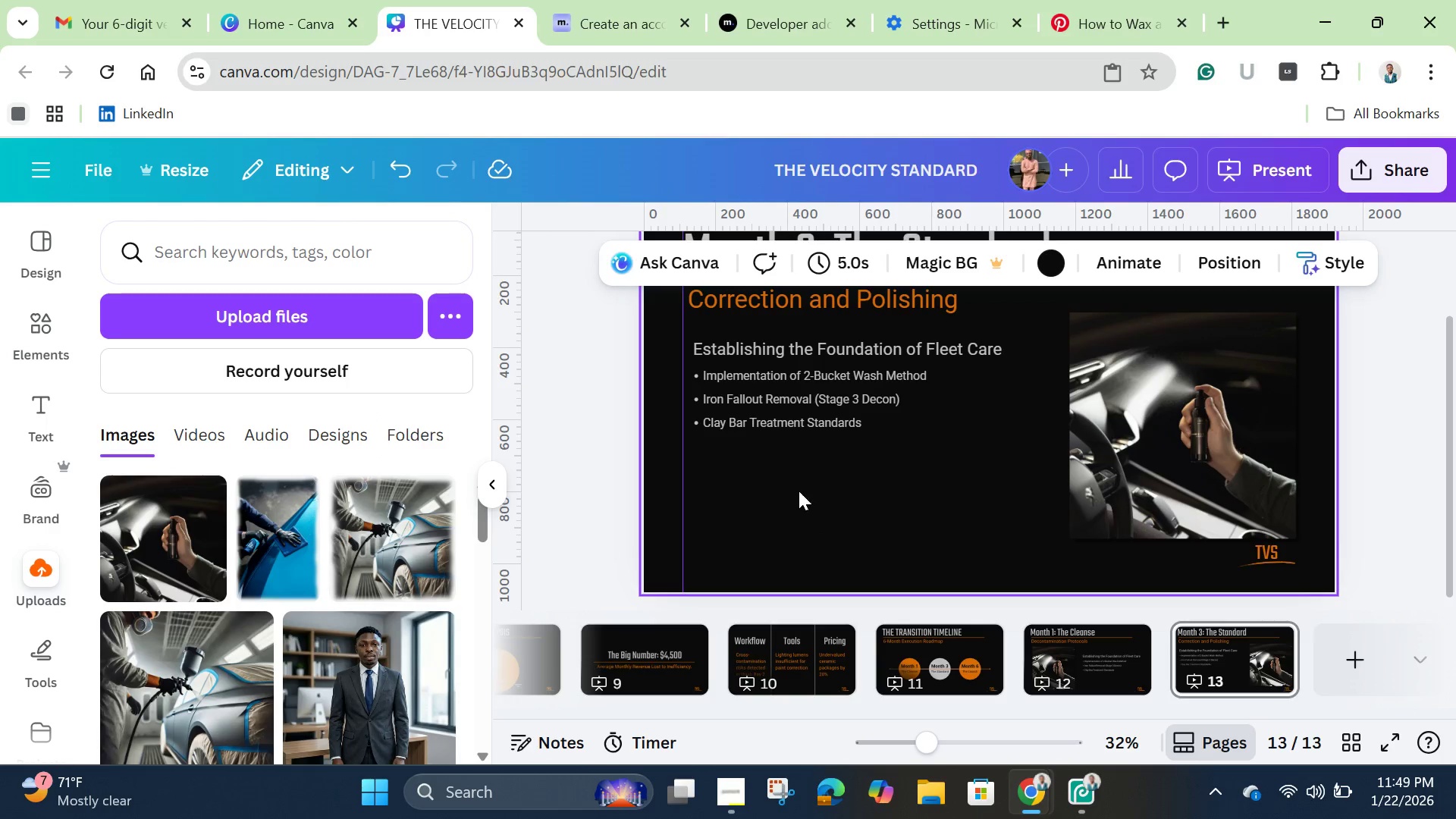 
left_click([804, 488])
 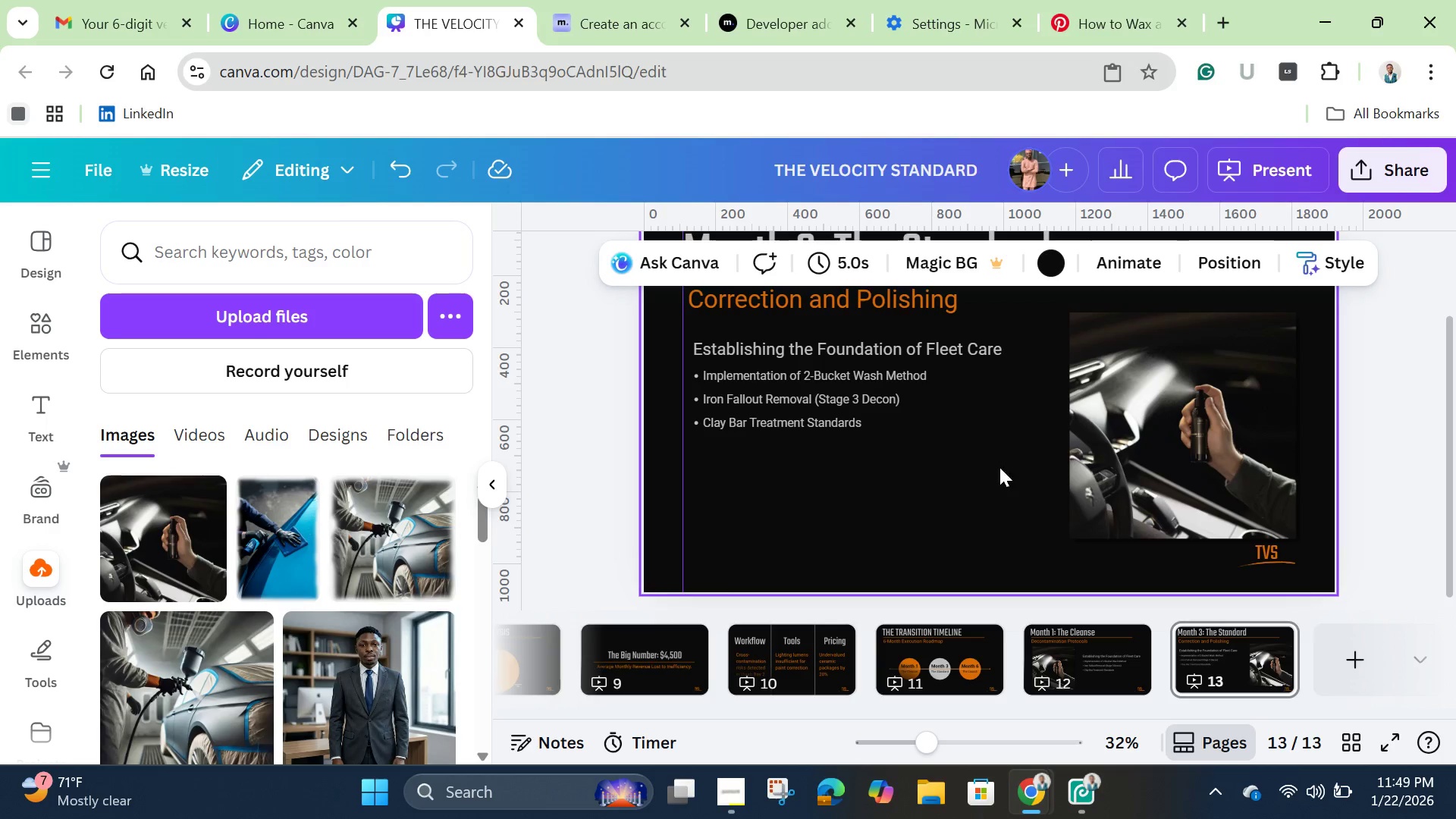 
left_click([1097, 429])
 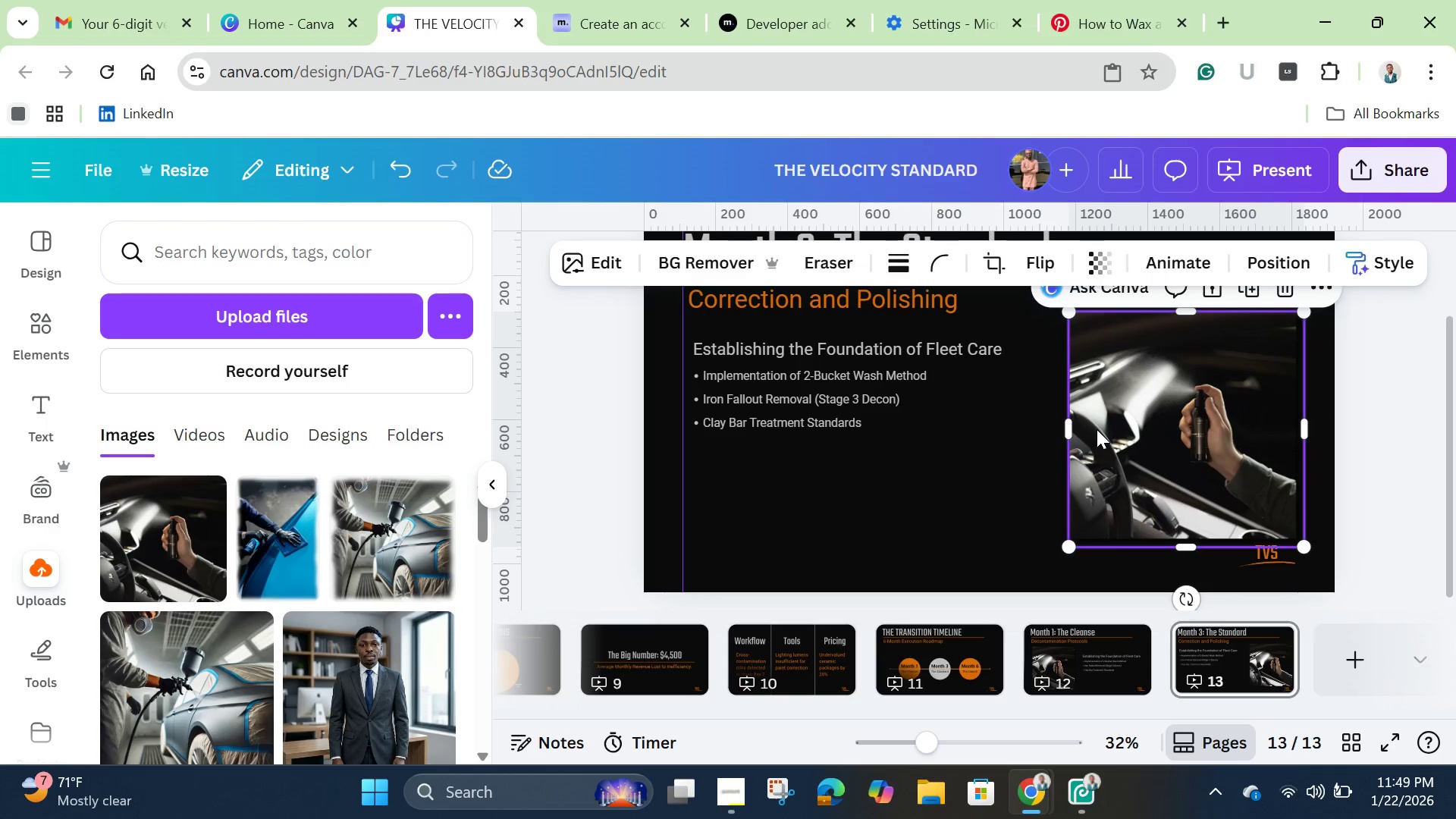 
key(Backspace)
 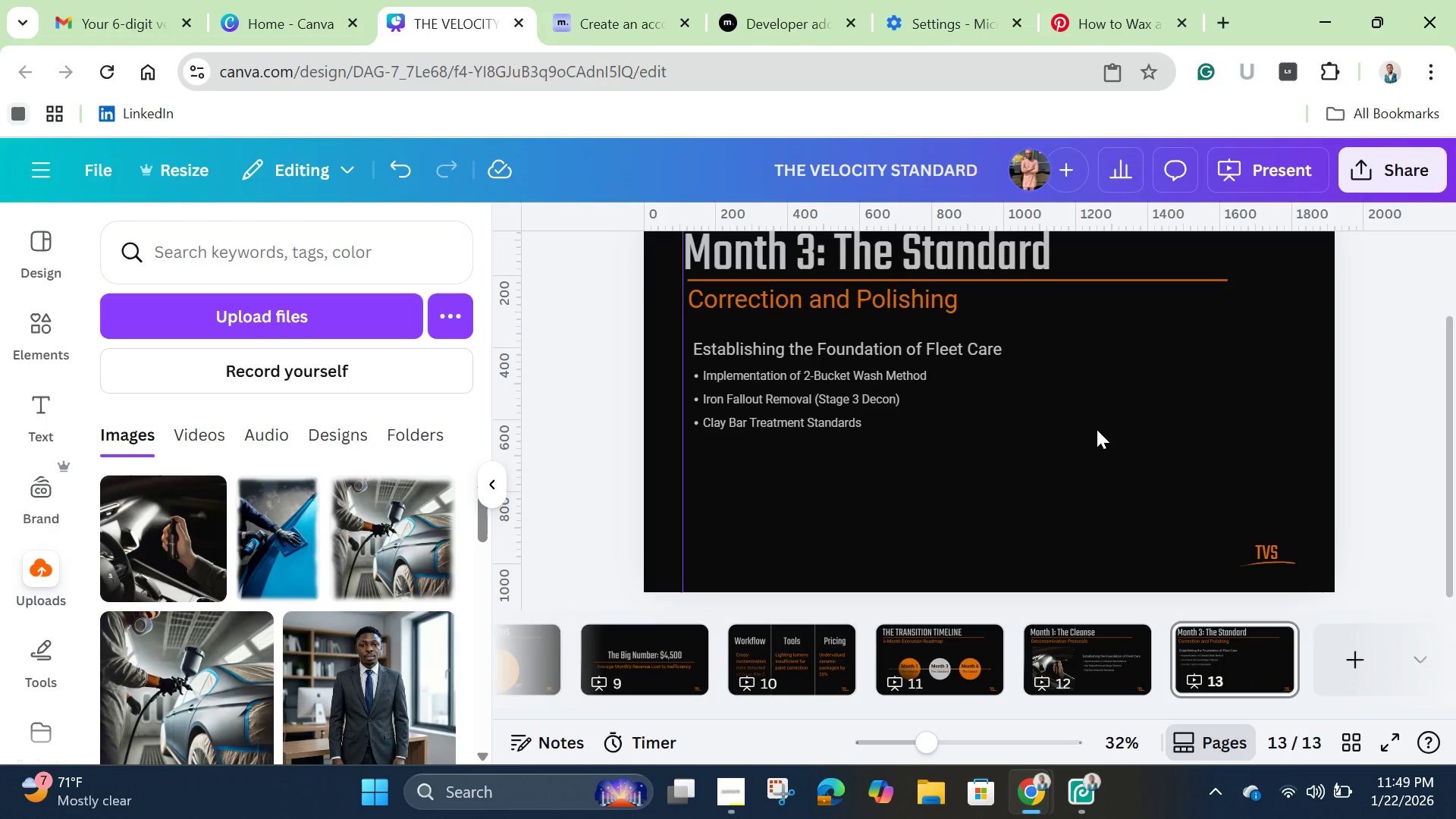 
right_click([1097, 429])
 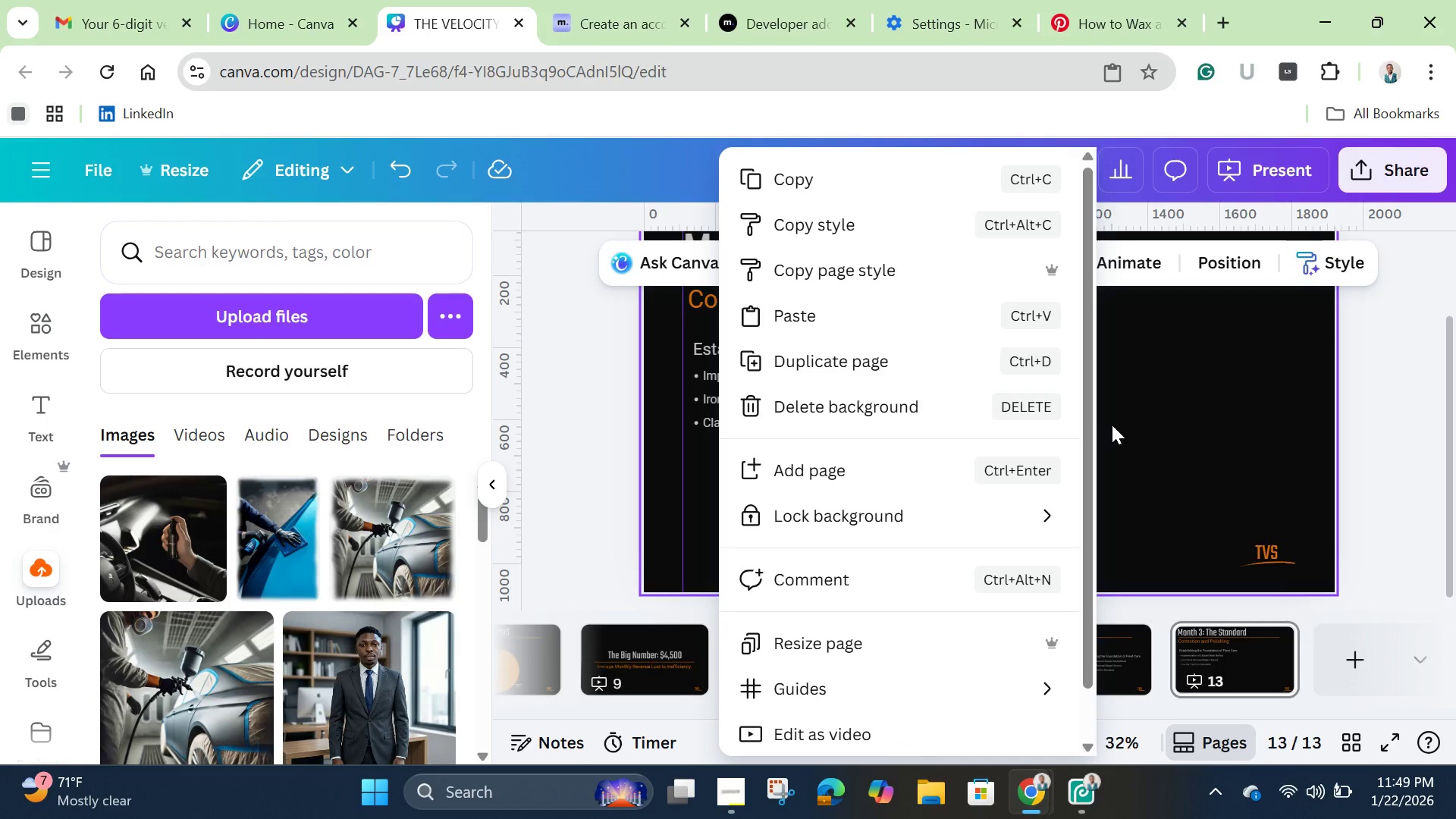 
left_click([1112, 425])
 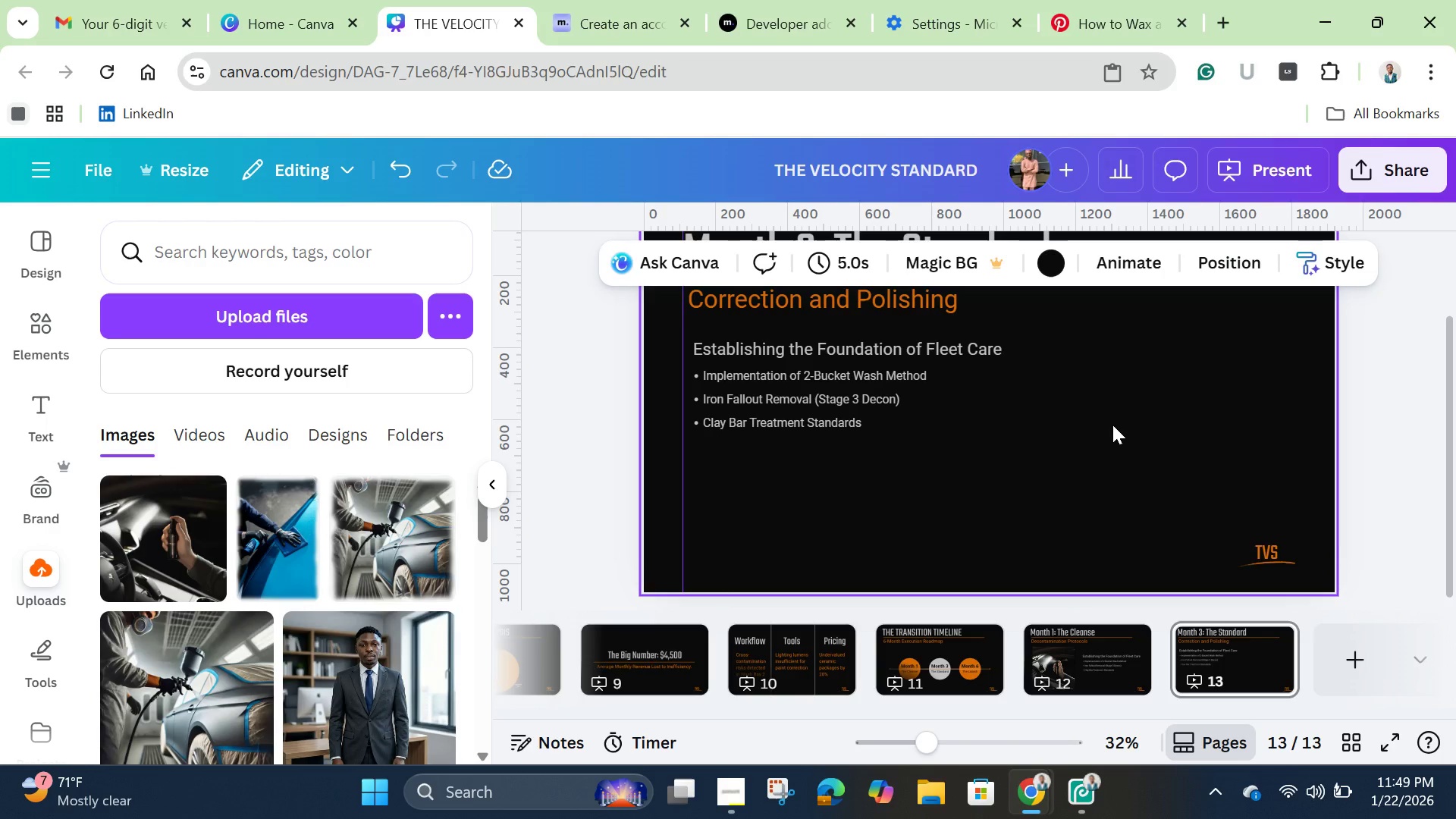 
hold_key(key=ControlLeft, duration=0.66)
 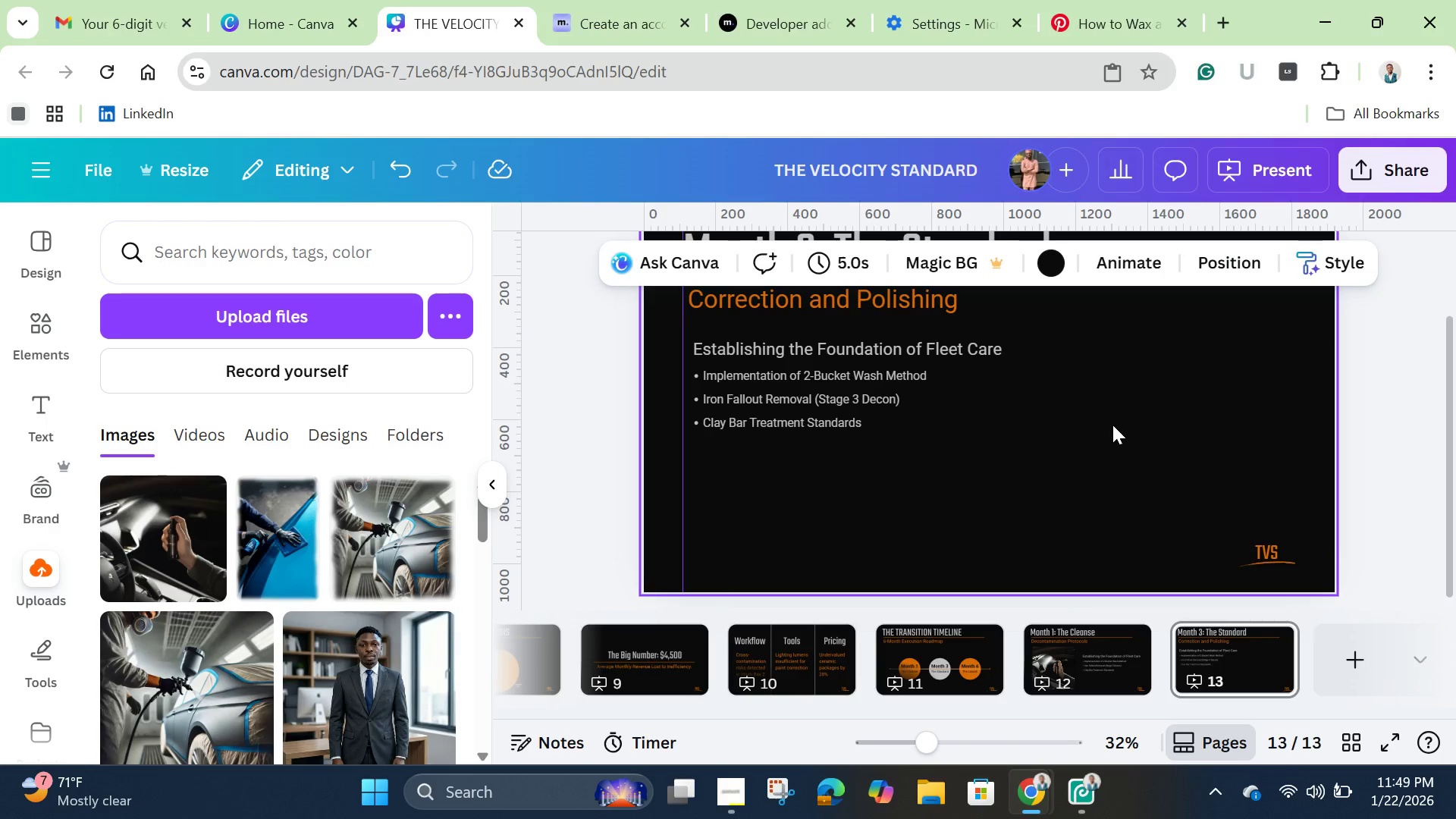 
hold_key(key=V, duration=0.41)
 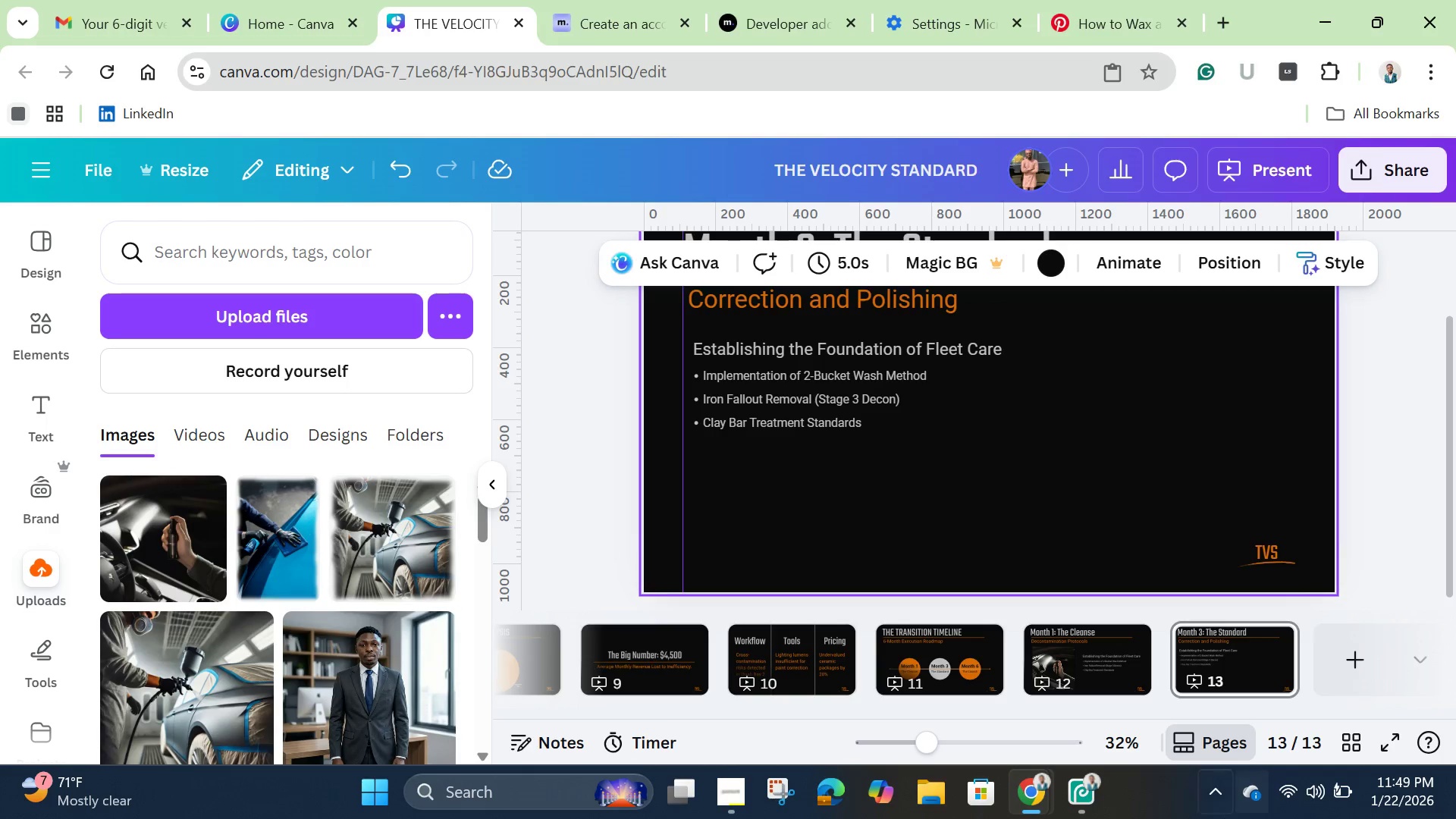 
wait(5.86)
 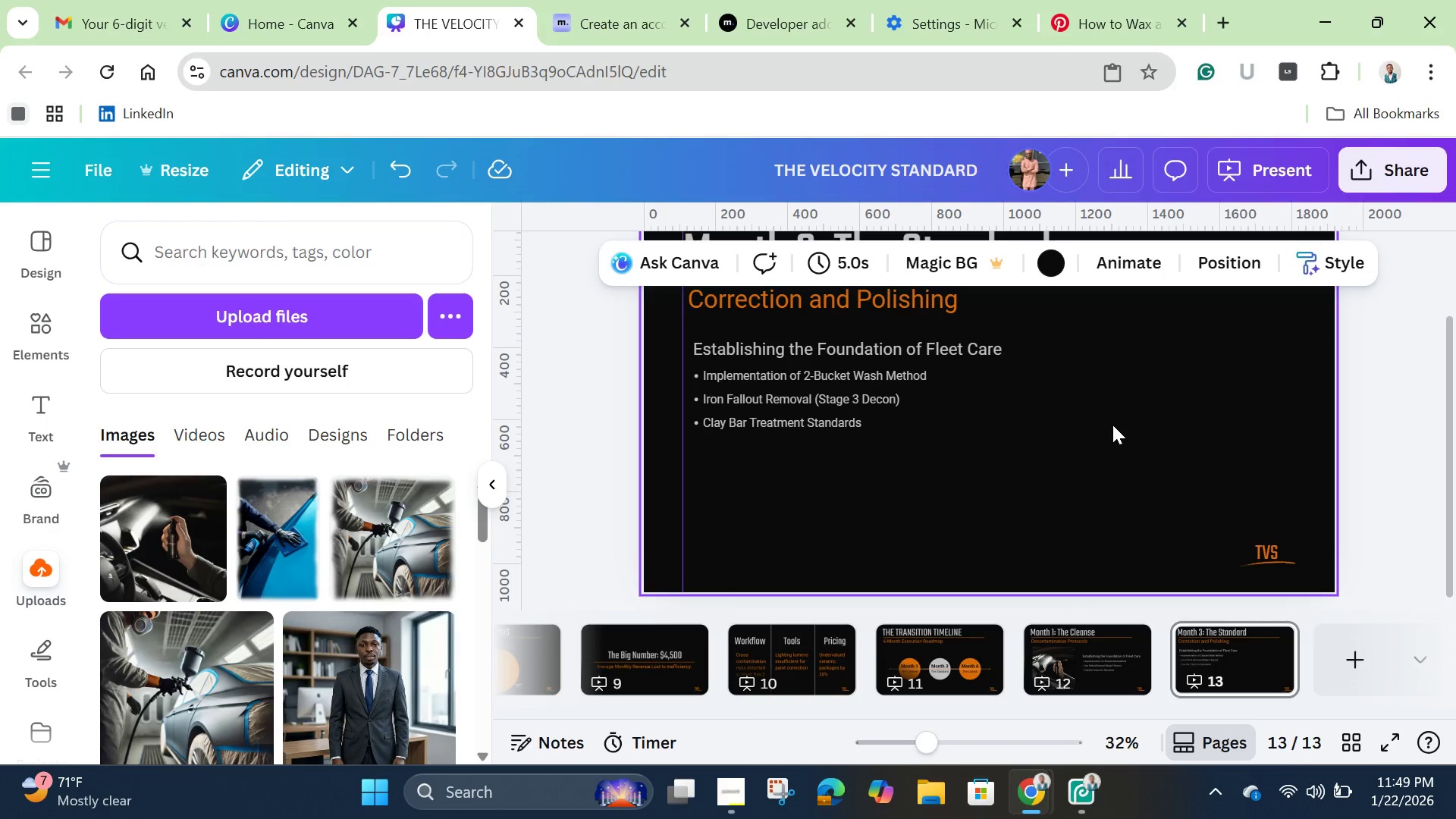 
left_click([1103, 20])
 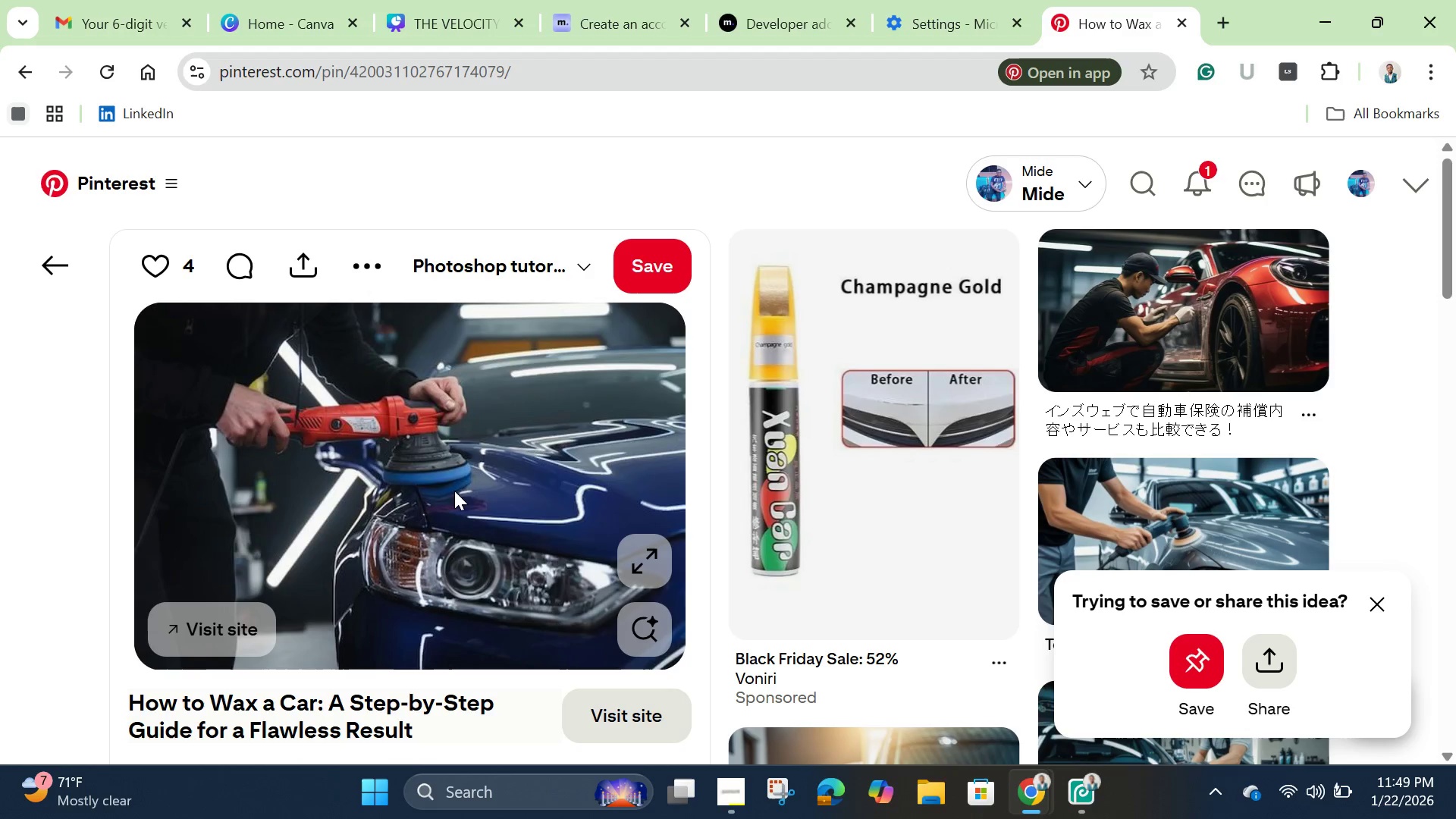 
left_click([454, 488])
 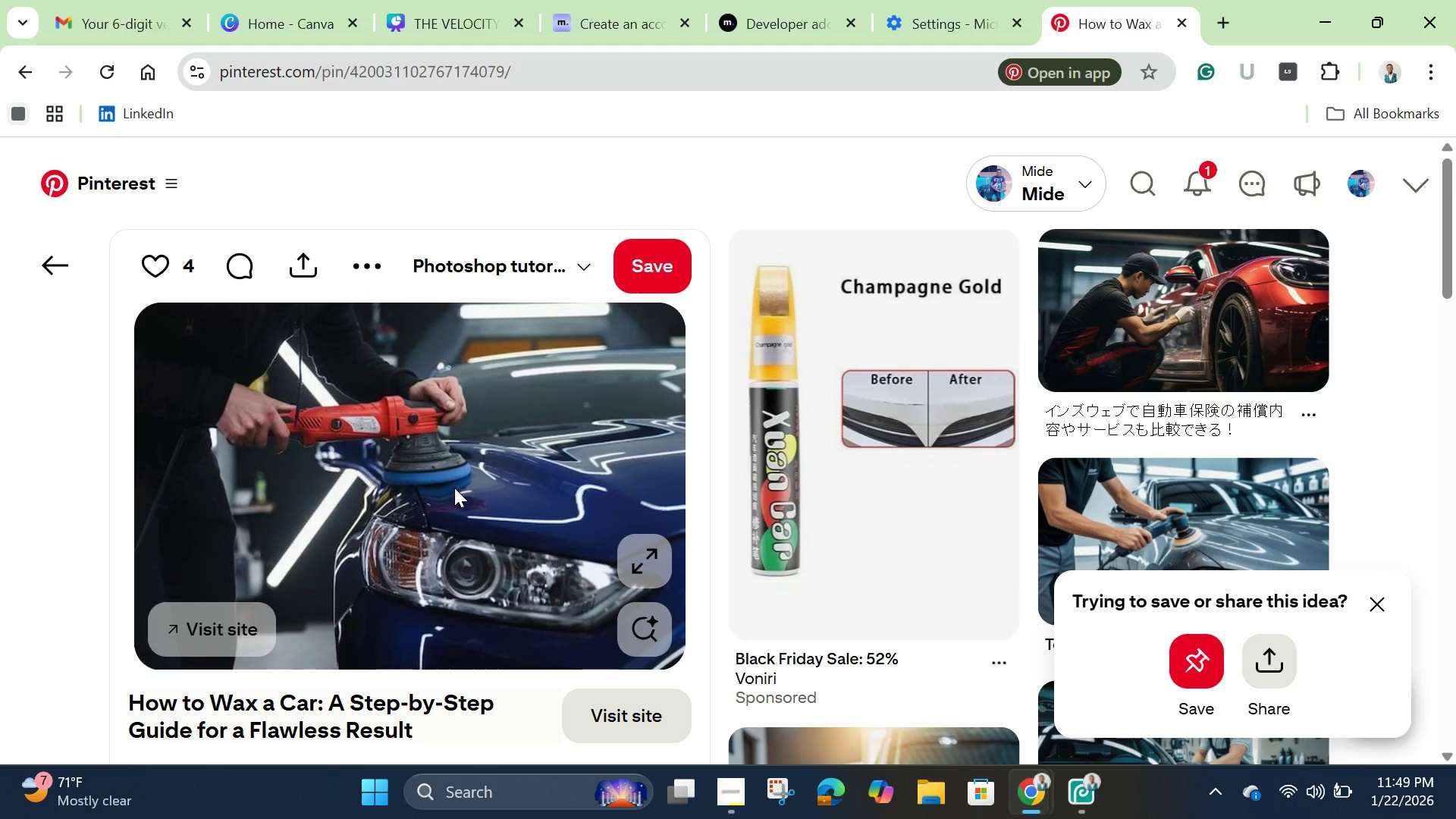 
right_click([454, 488])
 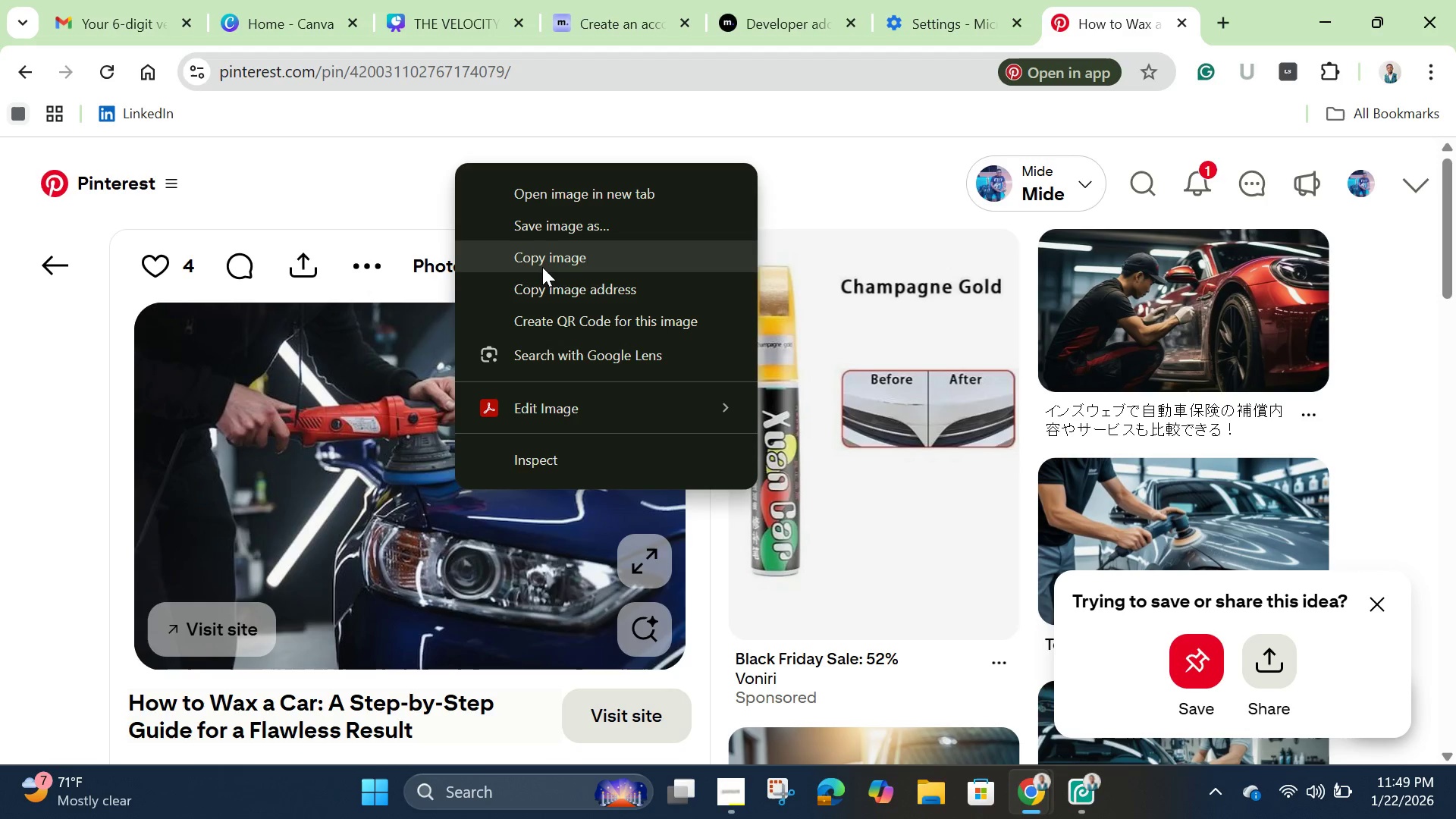 
left_click([542, 266])
 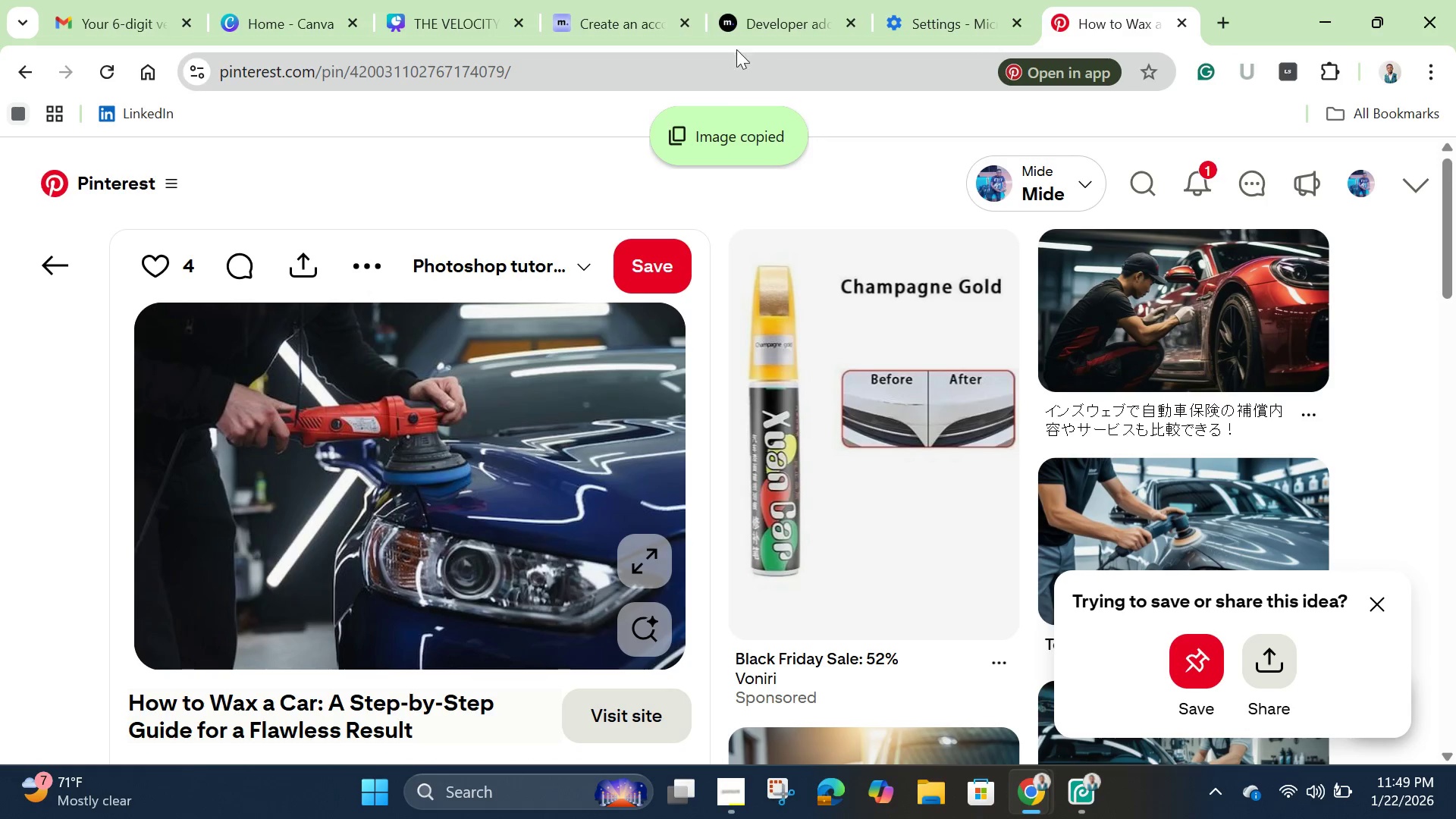 
left_click([456, 16])
 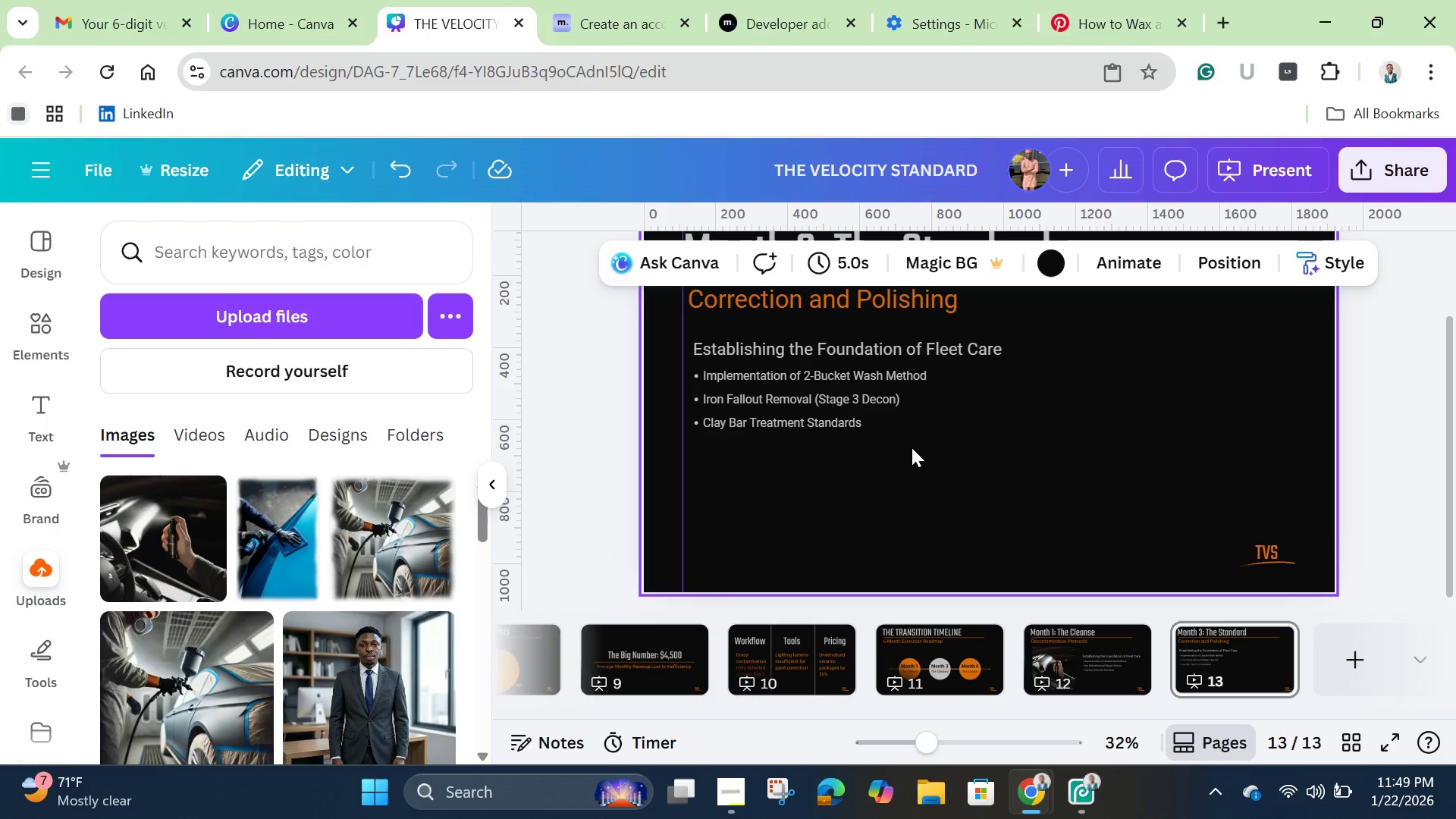 
left_click([937, 465])
 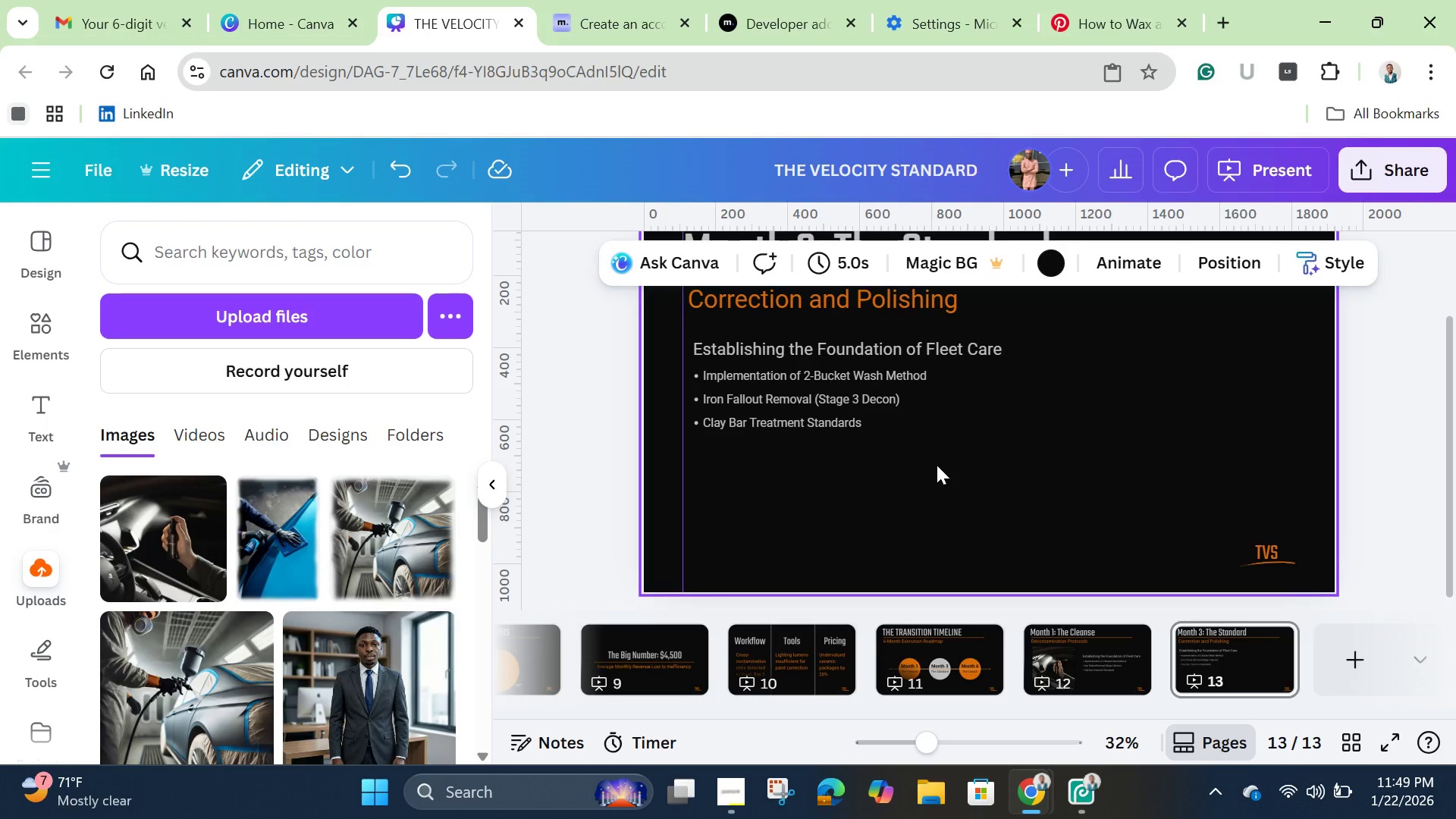 
key(Control+V)
 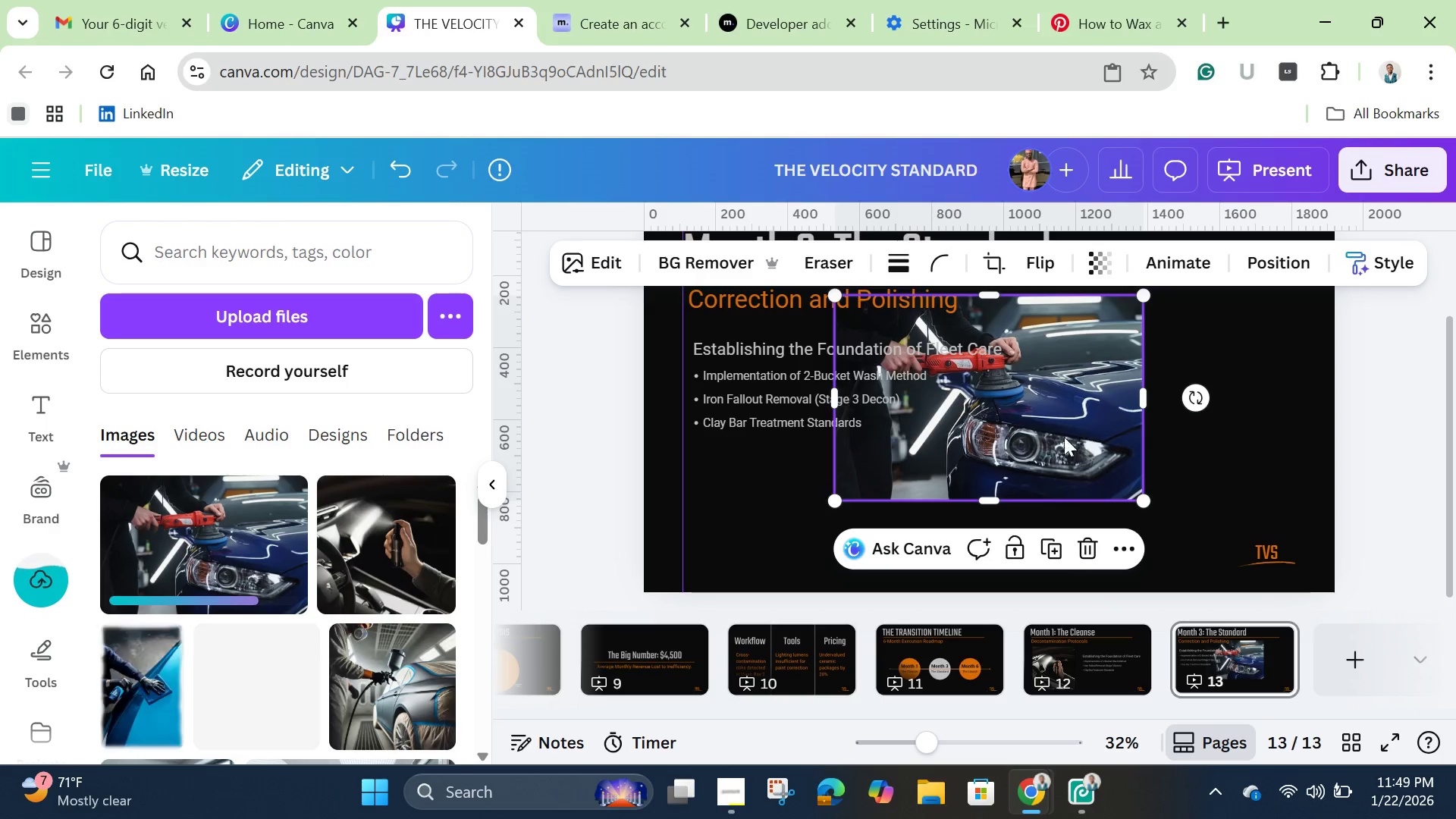 
scroll: coordinate [1119, 582], scroll_direction: up, amount: 2.0
 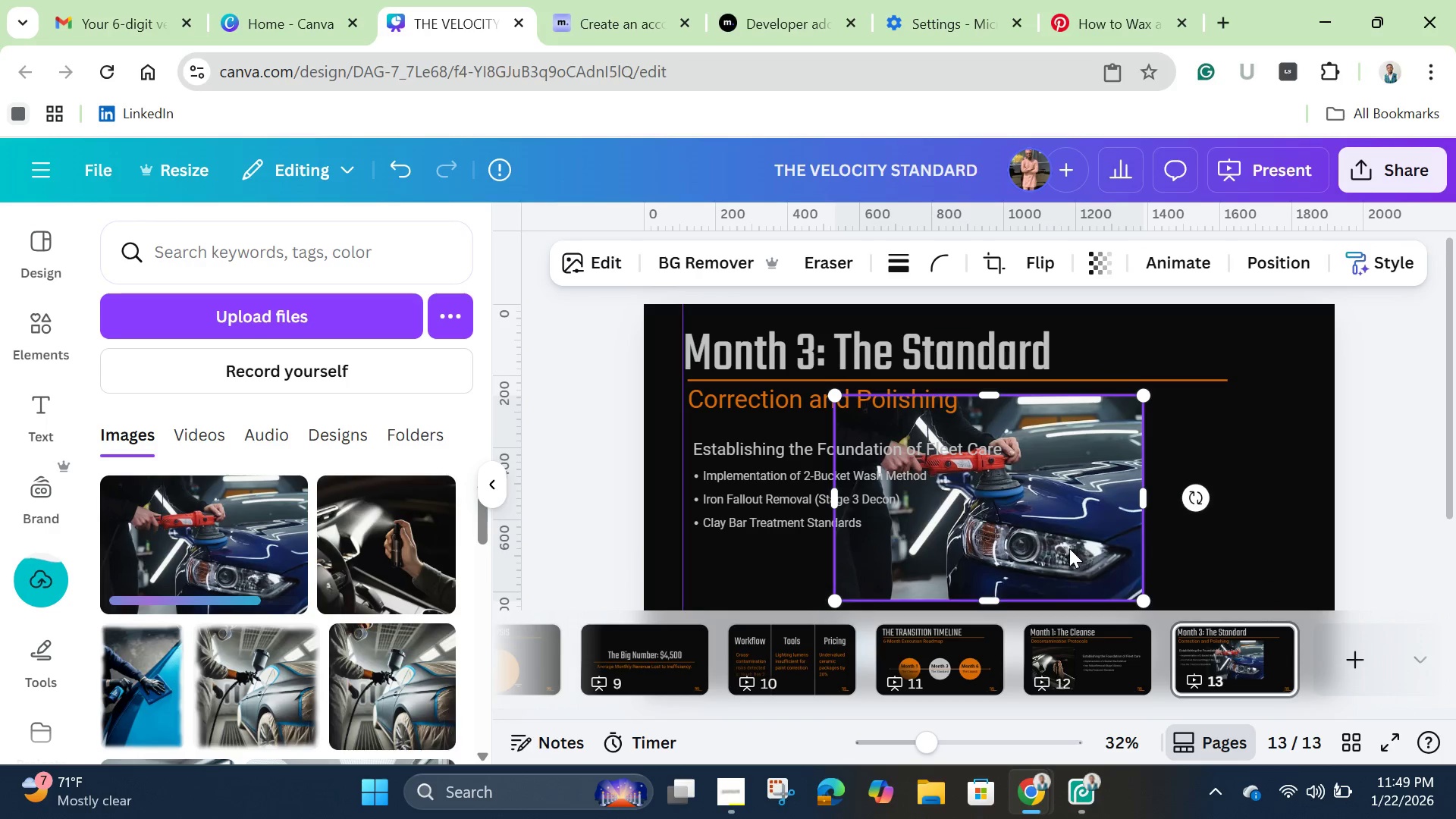 
left_click_drag(start_coordinate=[1072, 548], to_coordinate=[1211, 567])
 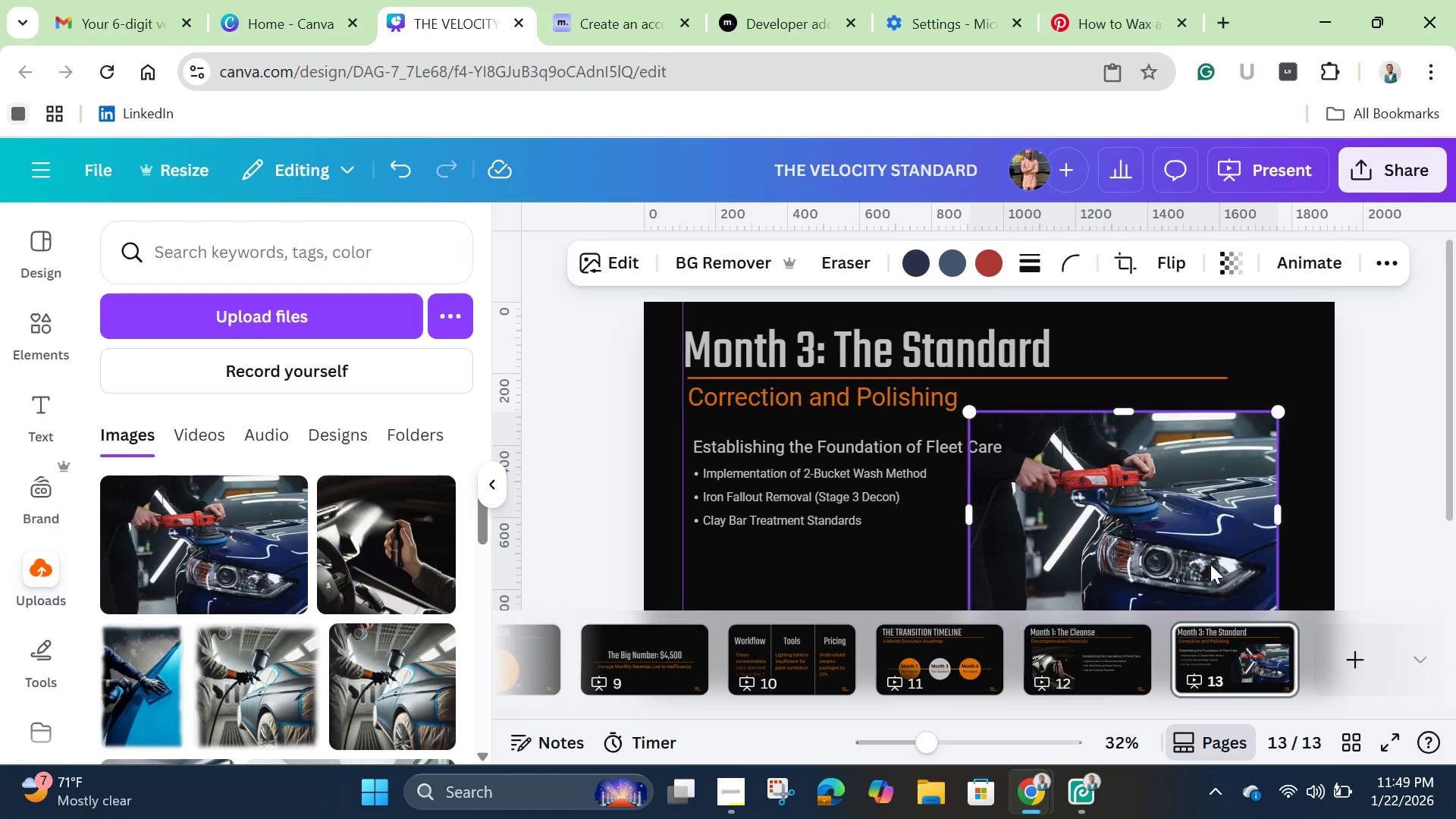 
scroll: coordinate [1210, 564], scroll_direction: down, amount: 1.0
 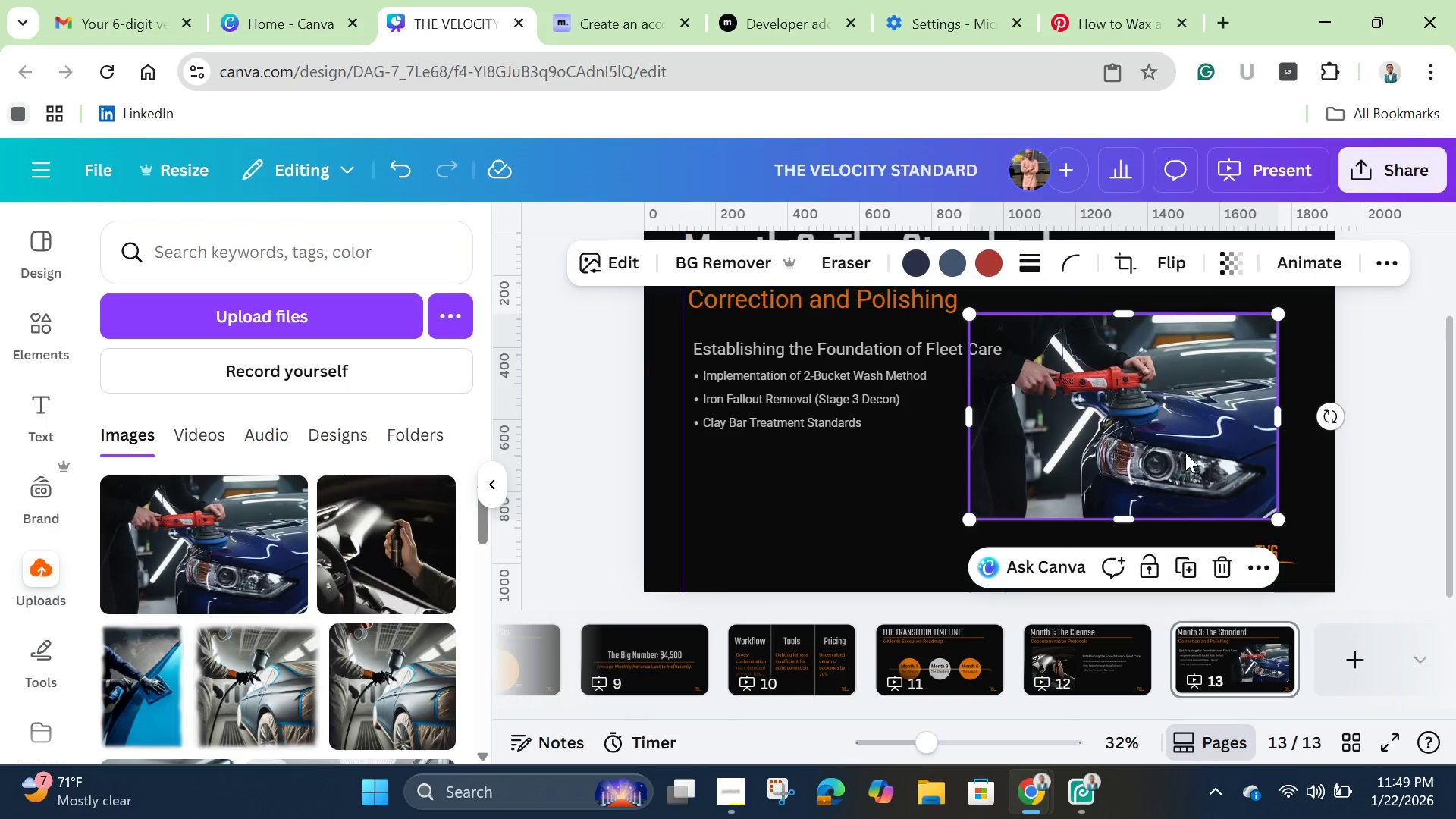 
left_click_drag(start_coordinate=[1185, 453], to_coordinate=[1195, 452])
 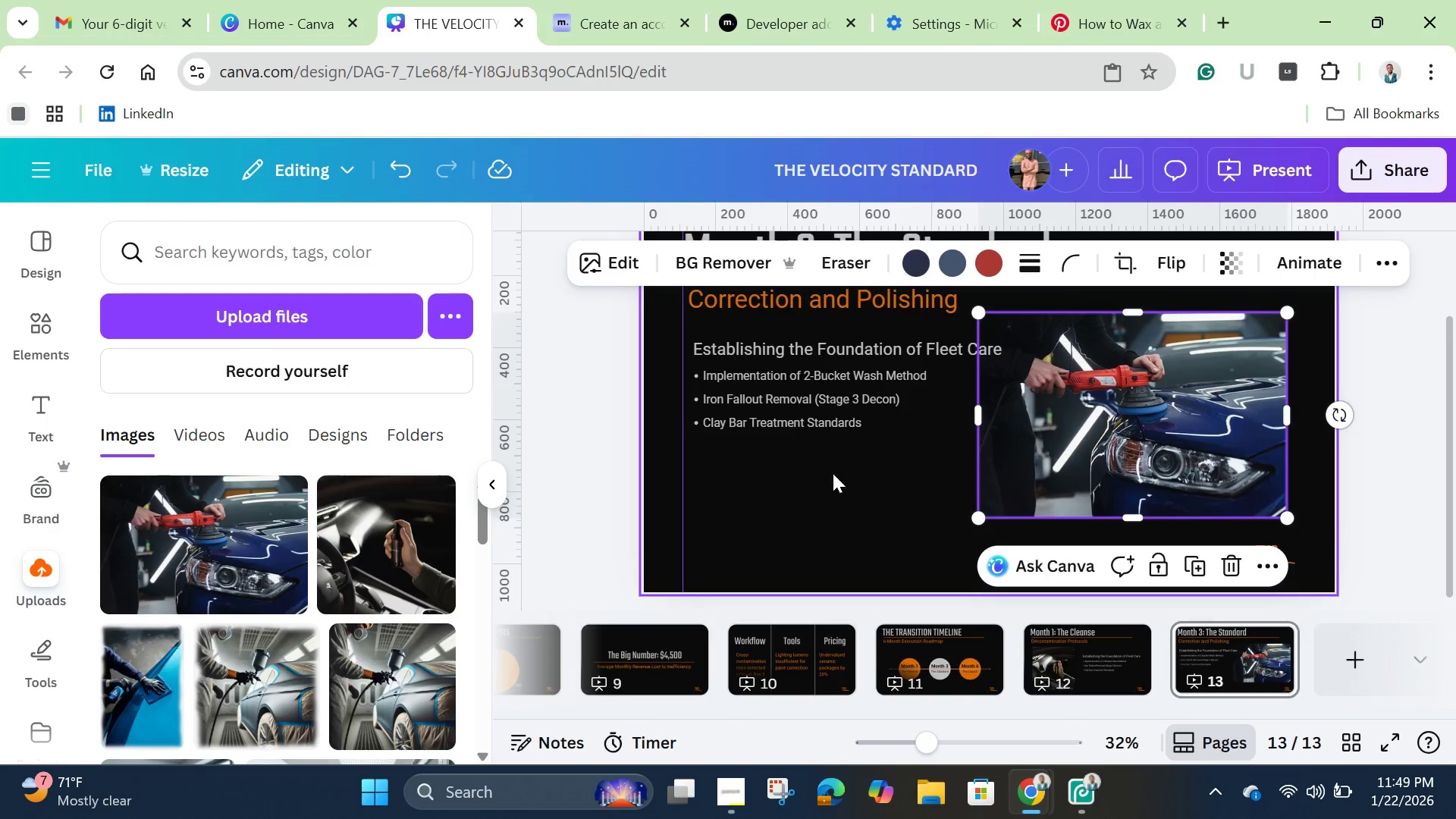 
left_click([832, 473])
 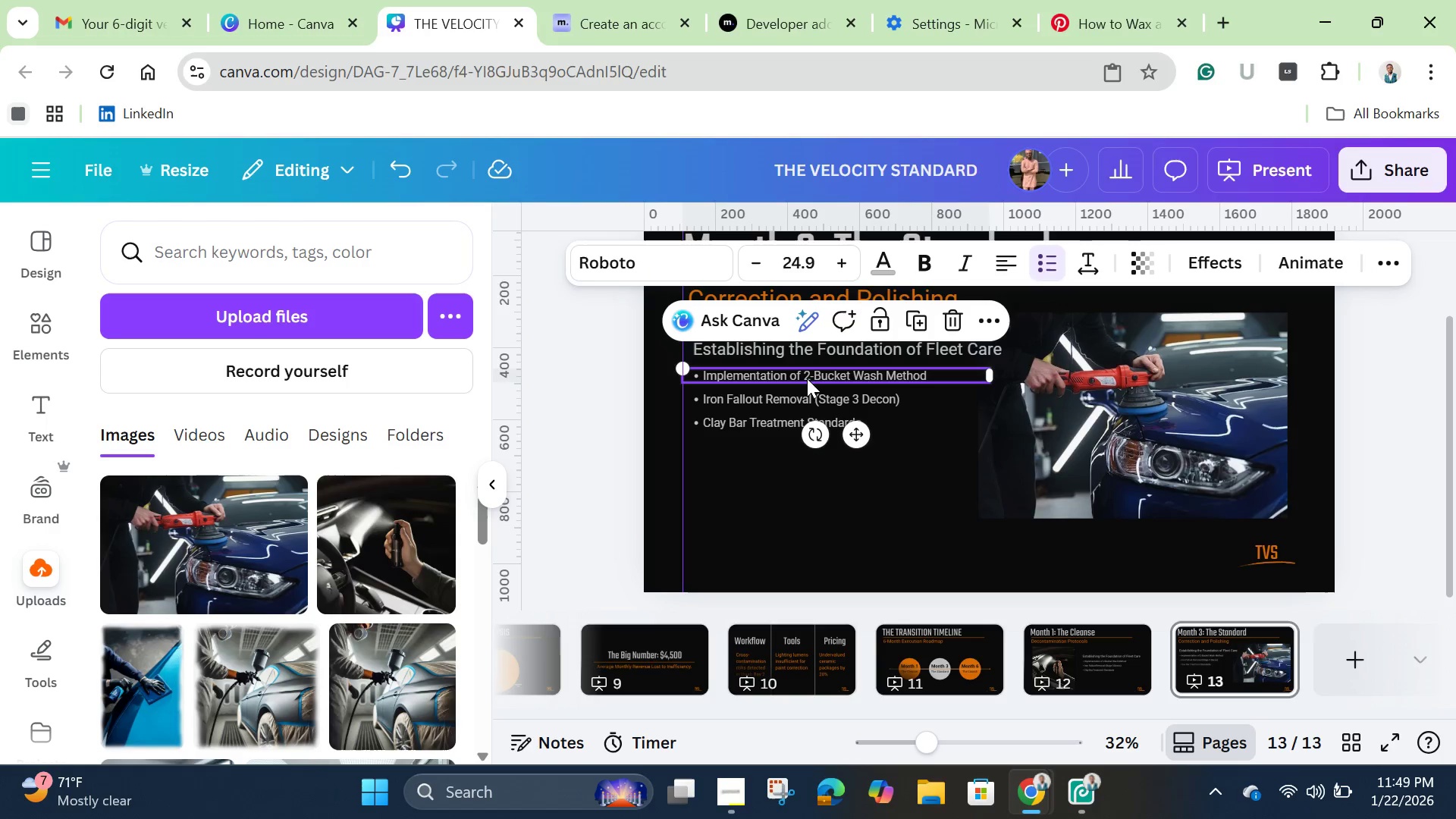 
double_click([807, 378])
 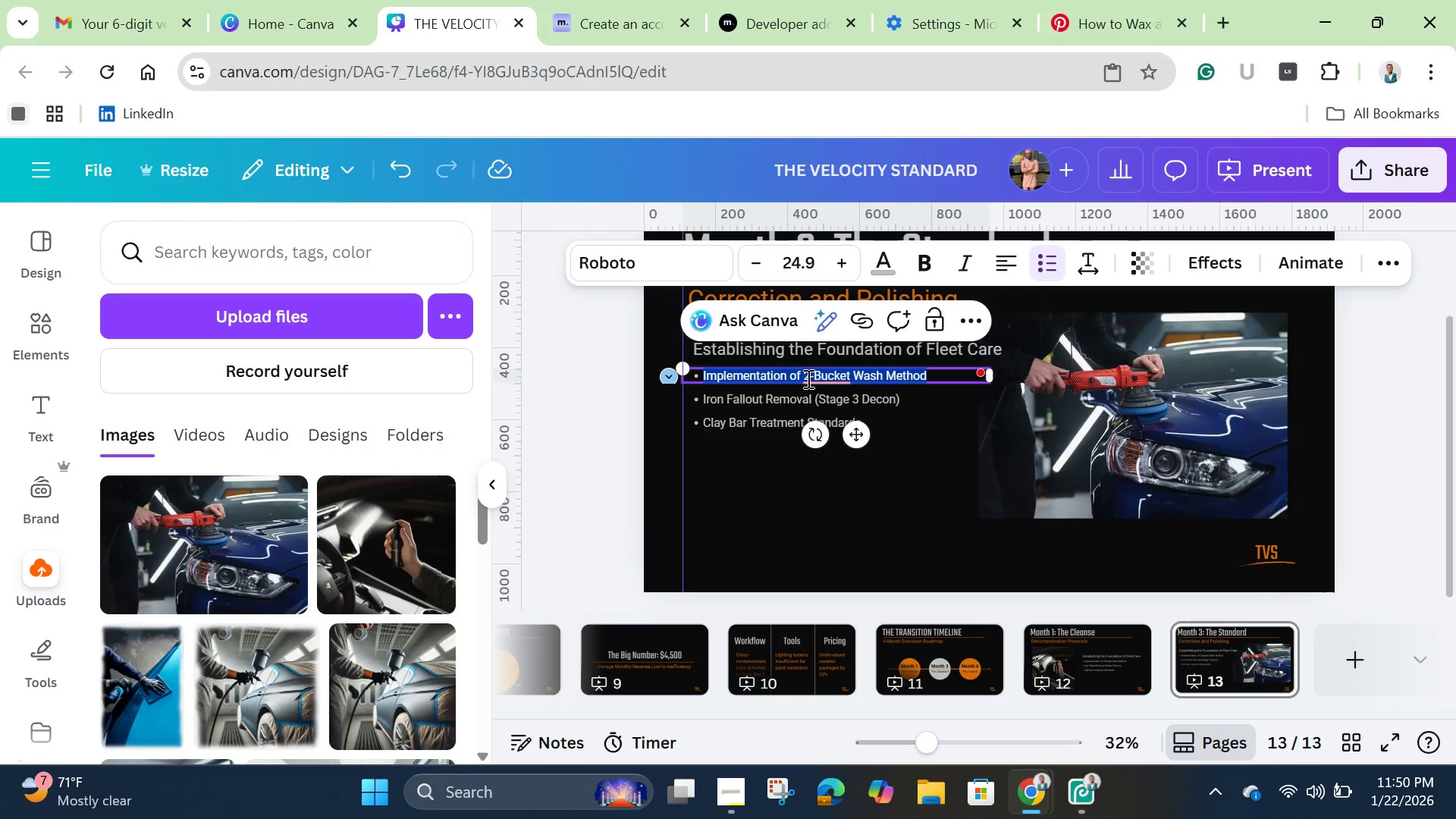 
wait(13.48)
 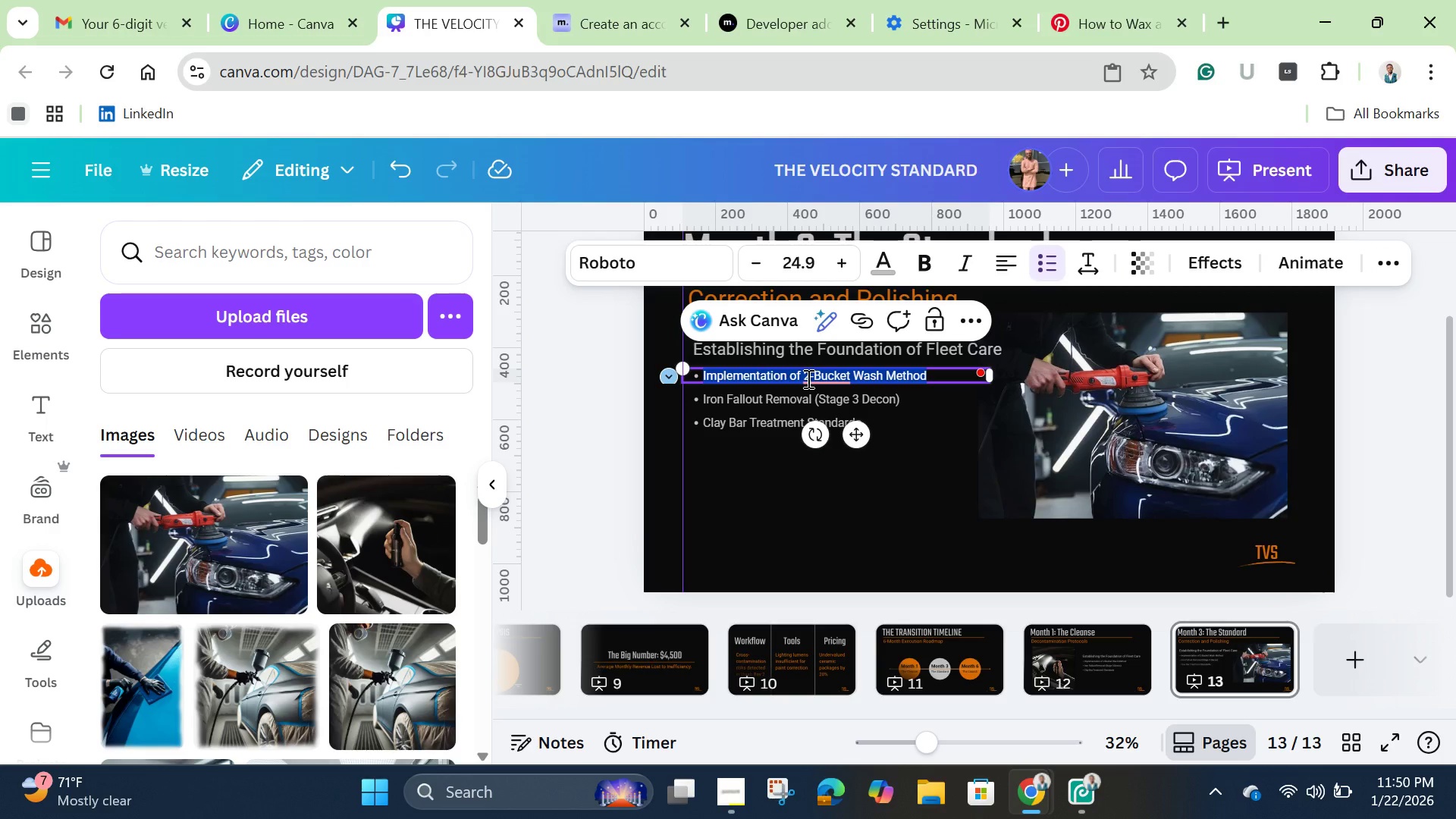 
double_click([802, 353])
 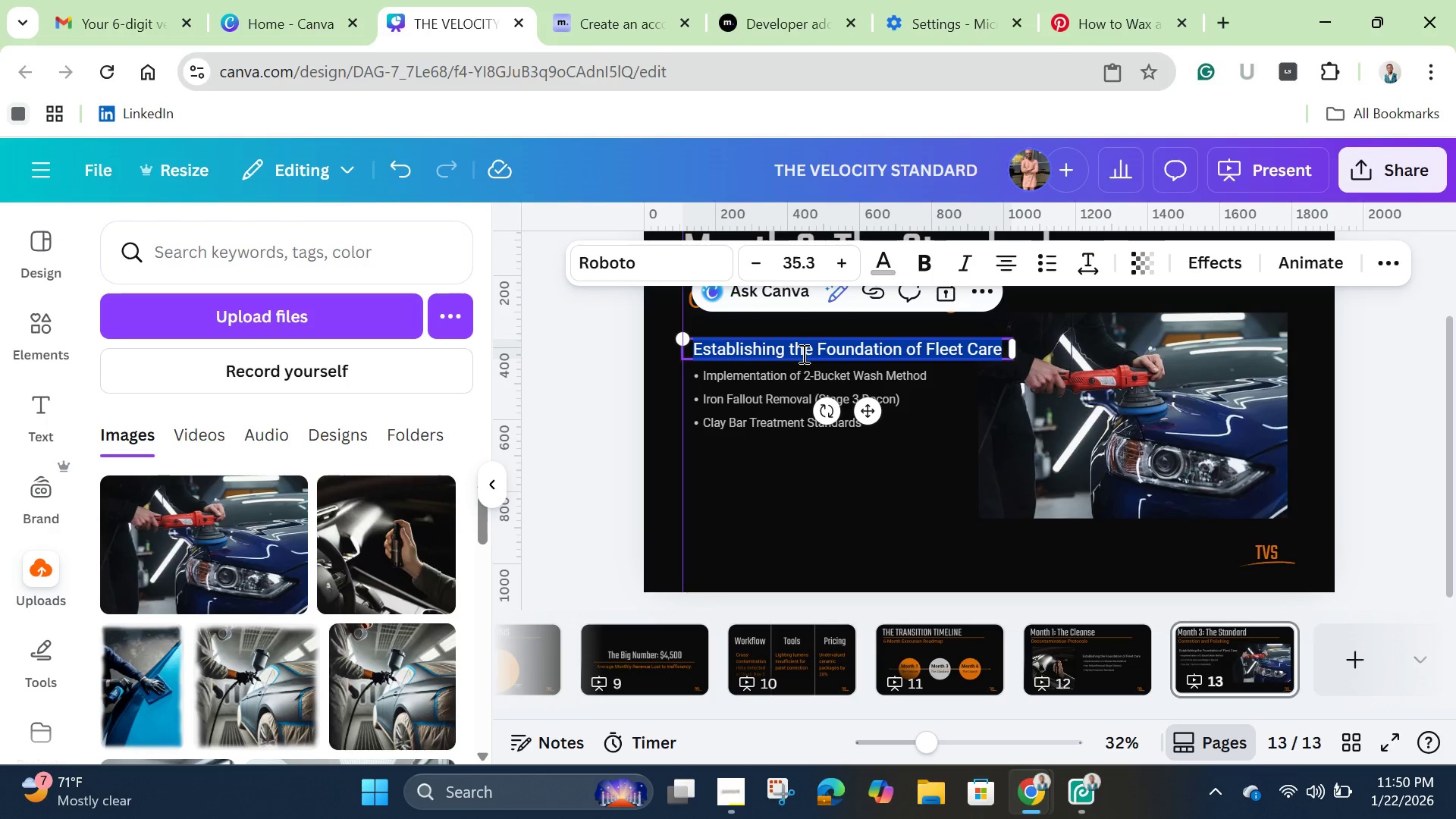 
triple_click([802, 353])
 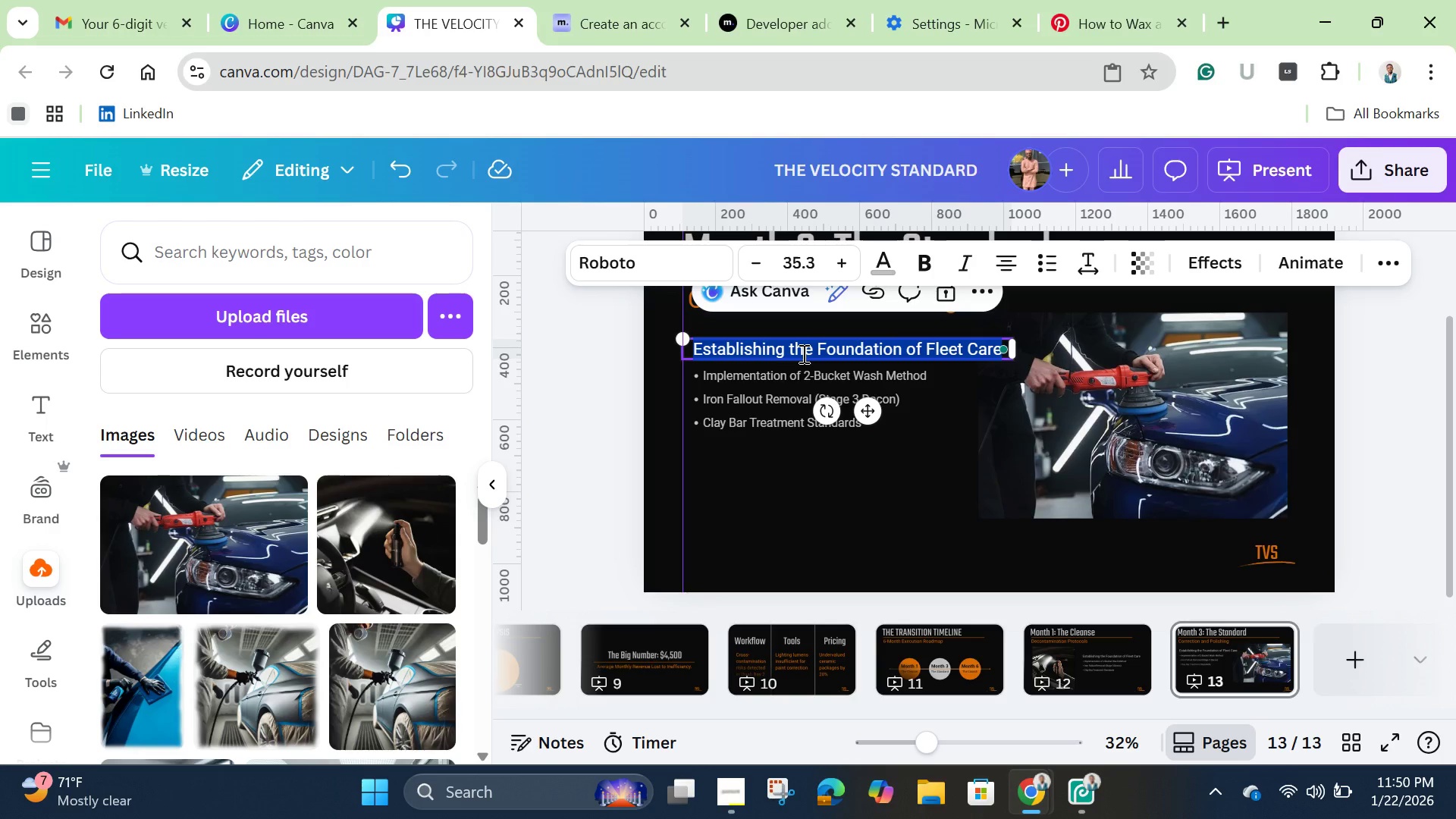 
key(Backspace)
 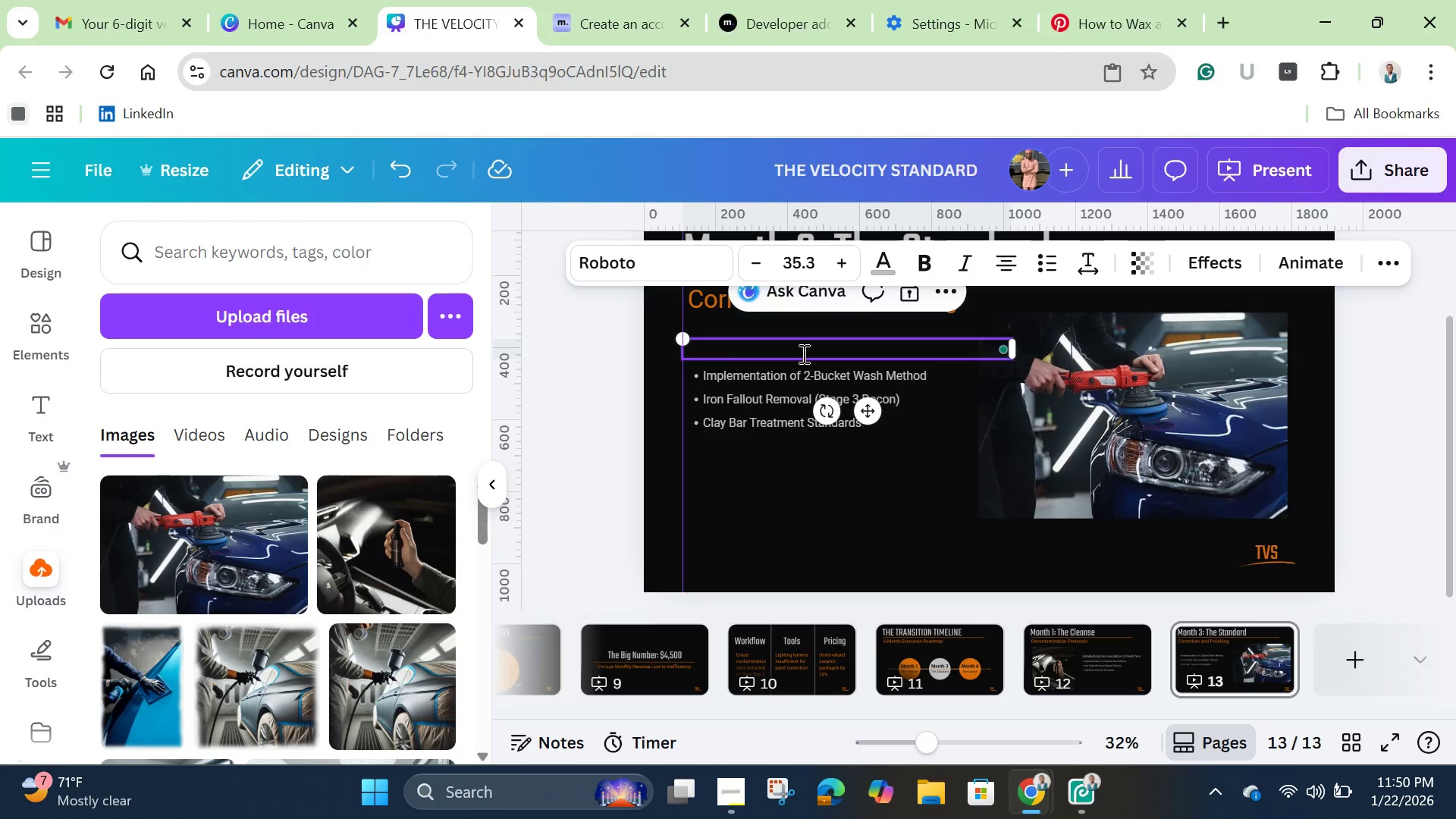 
key(Shift+E)
 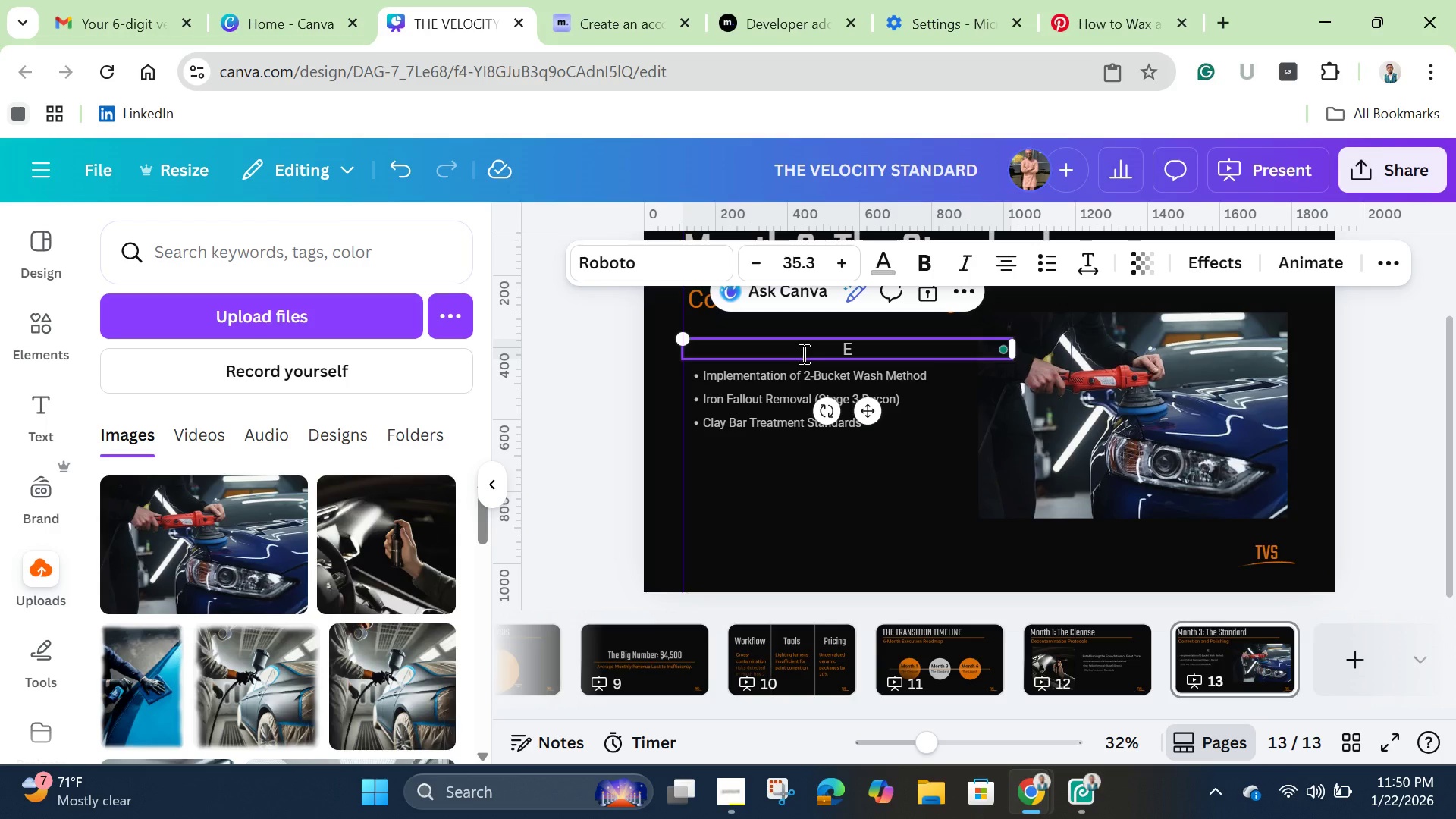 
type(levating the finish to showtro)
key(Backspace)
key(Backspace)
key(Backspace)
type(room qualitu)
key(Backspace)
type(y )
 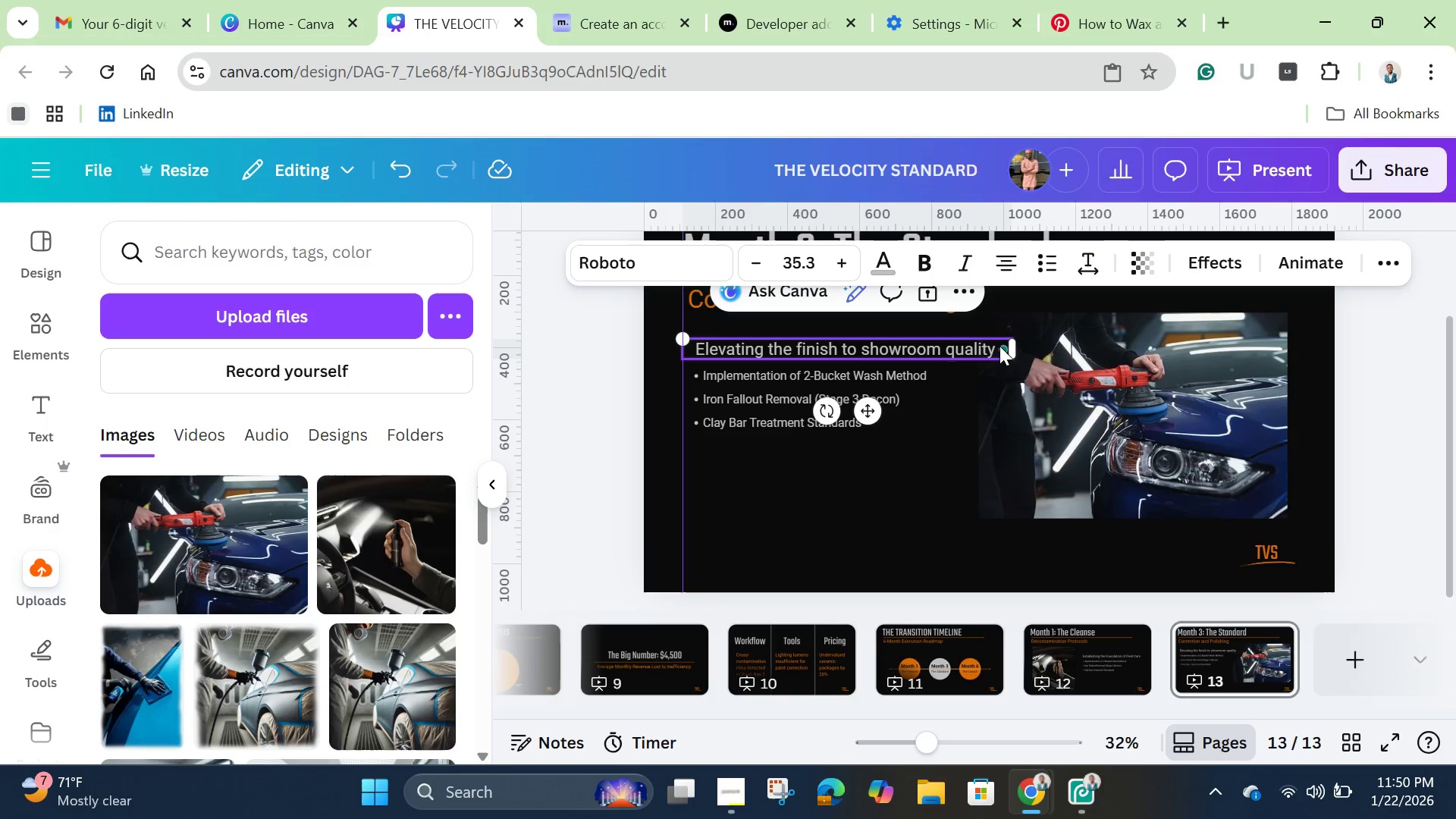 
wait(5.14)
 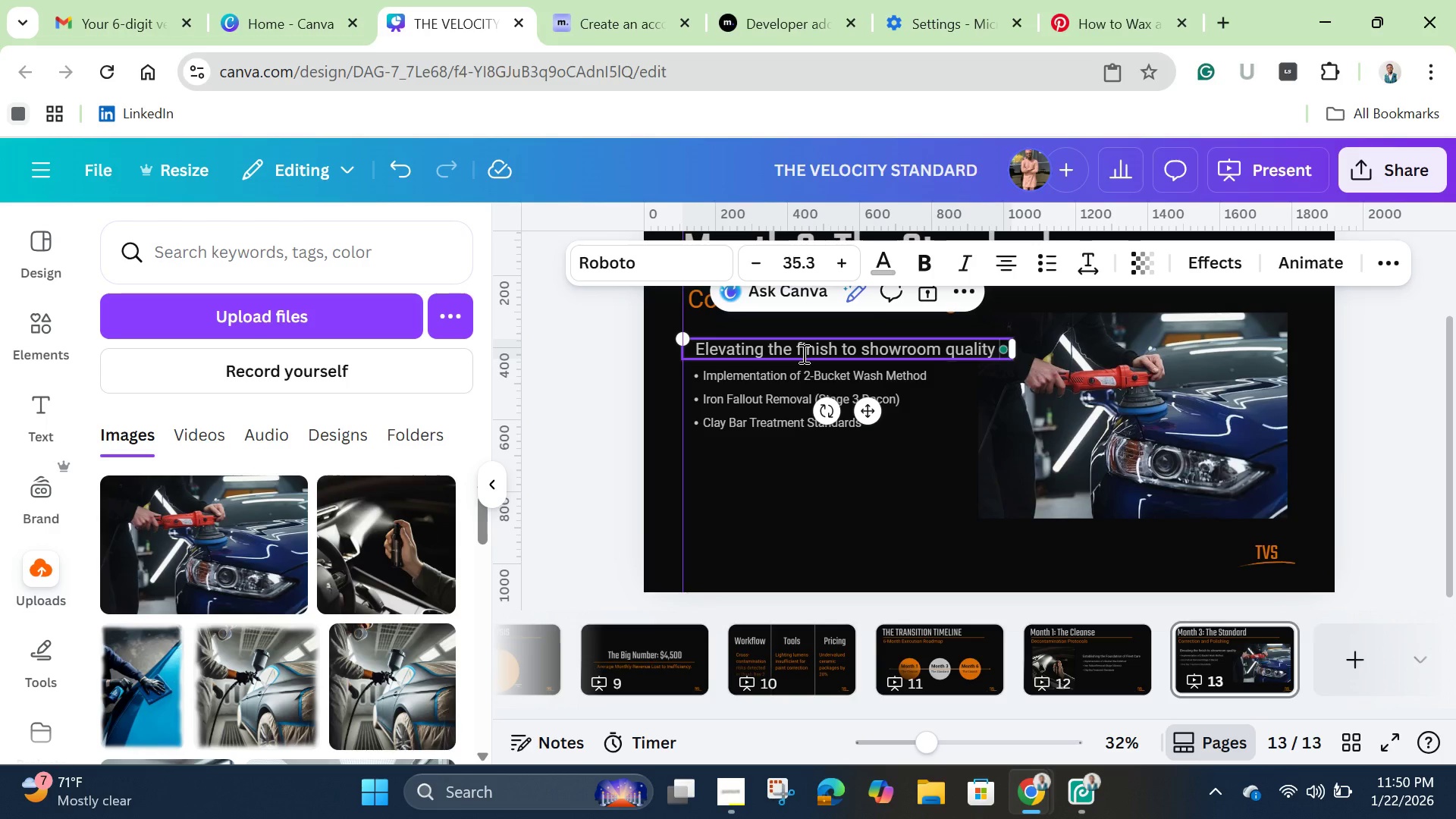 
key(Backspace)
 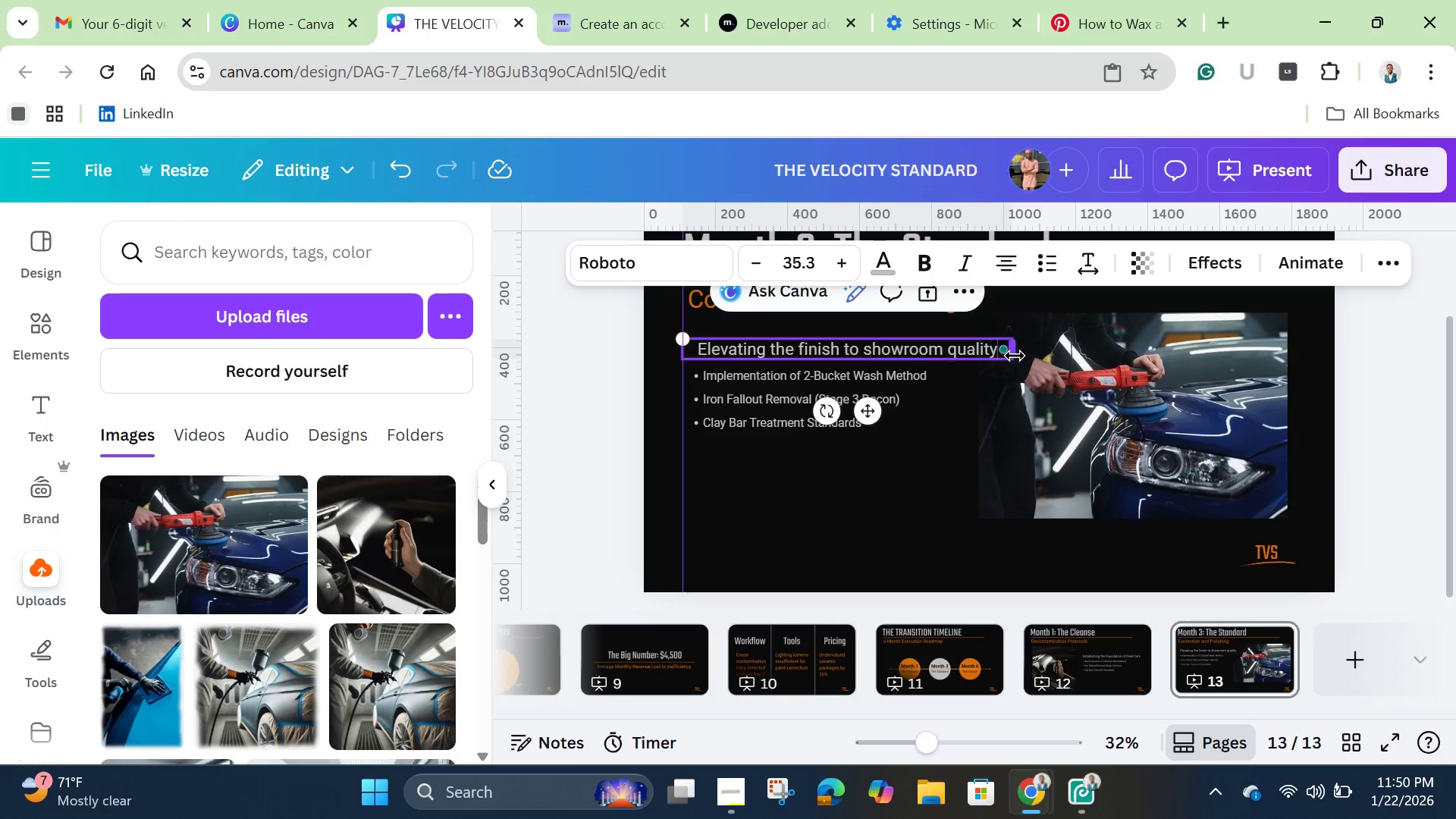 
key(Shift+Semicolon)
 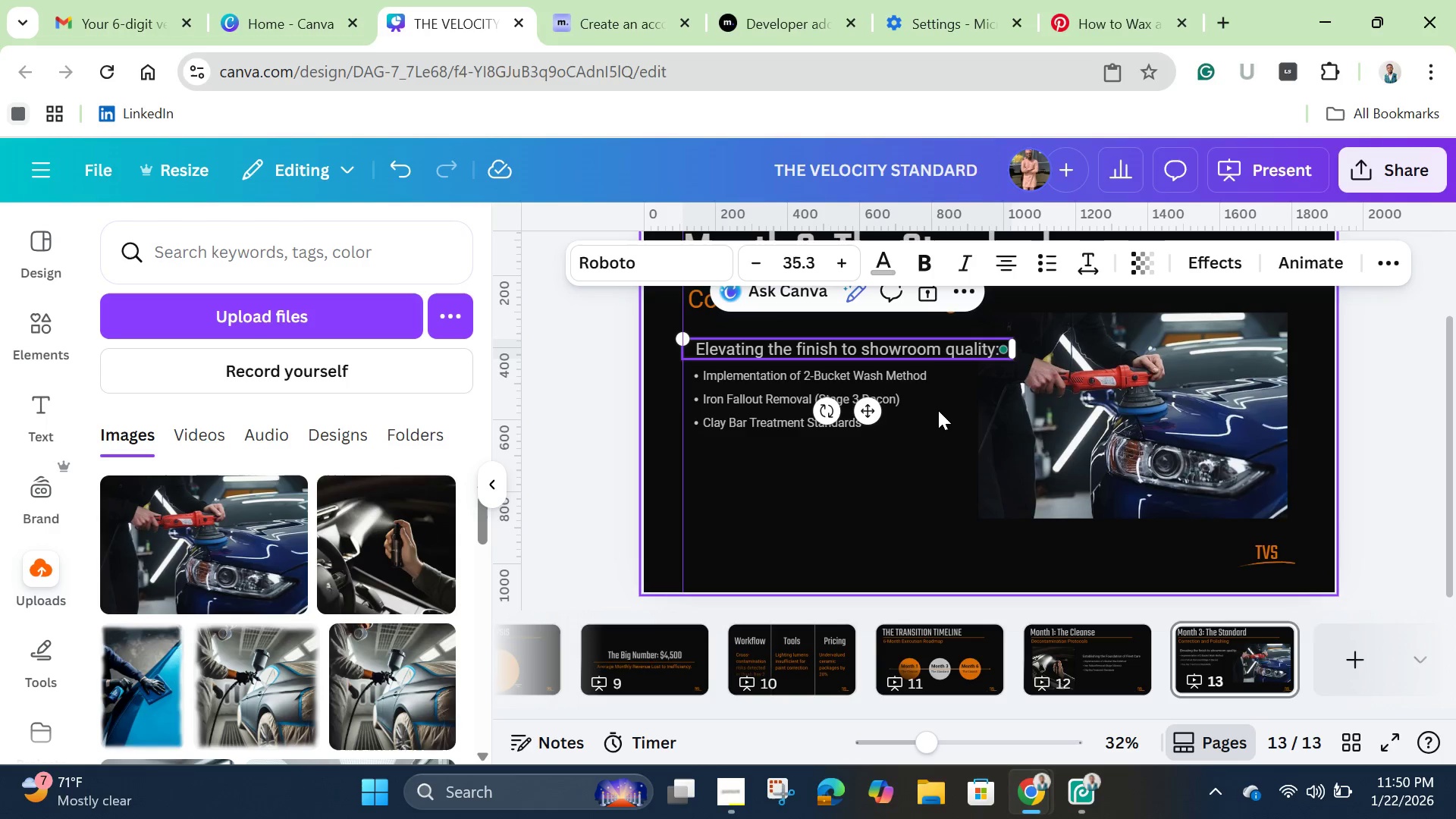 
left_click([924, 430])
 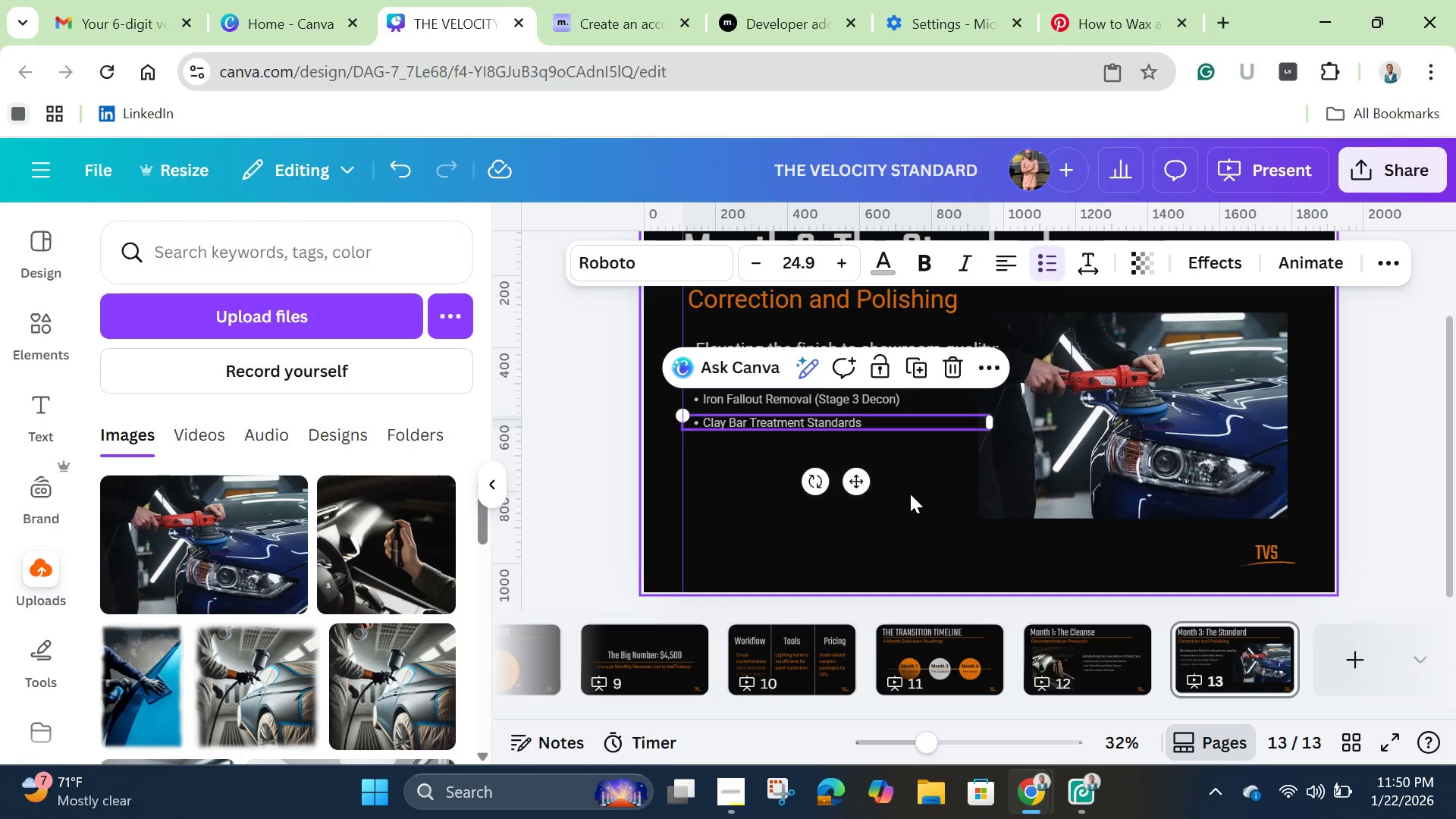 
left_click([910, 496])
 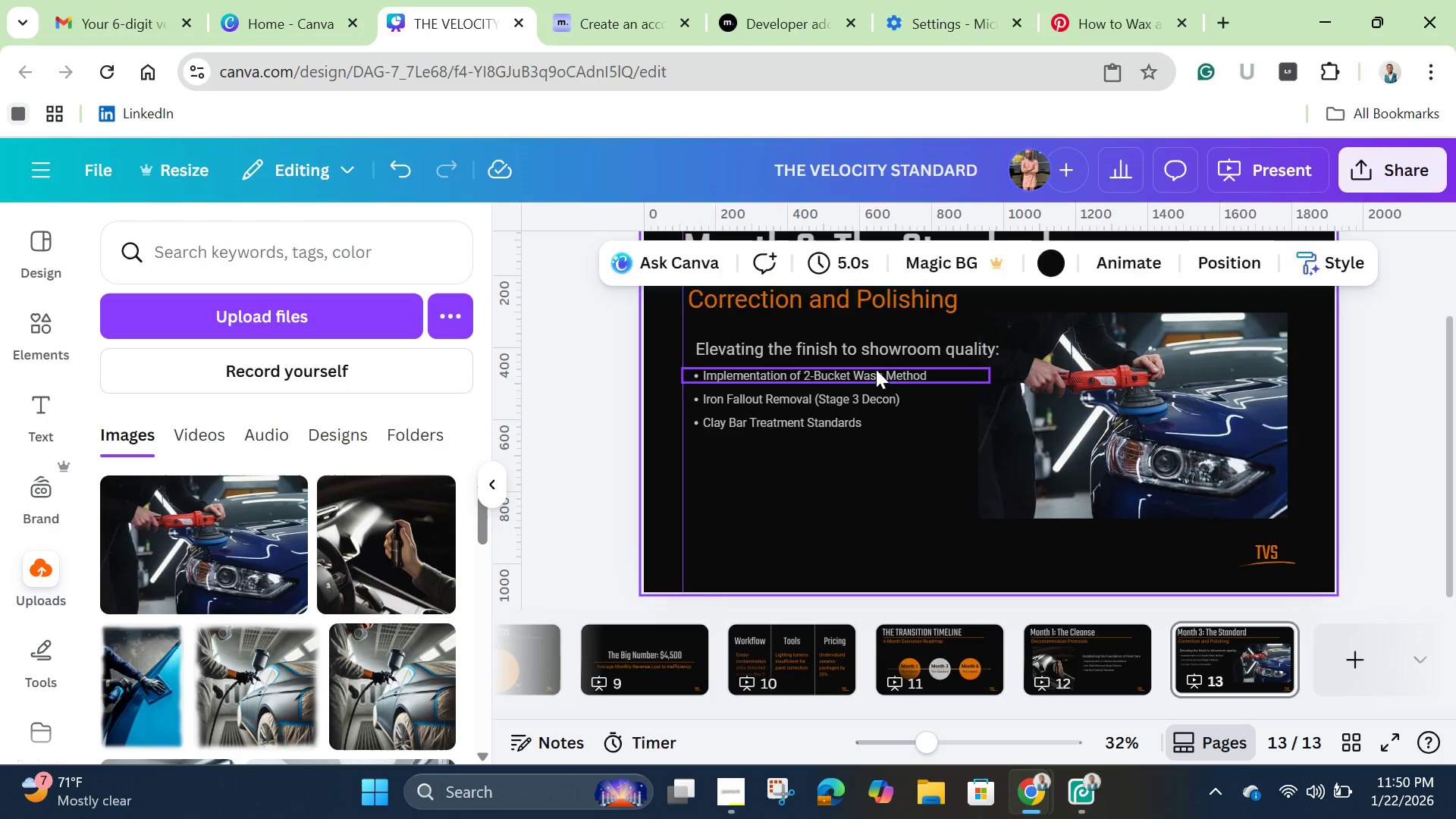 
double_click([876, 369])
 